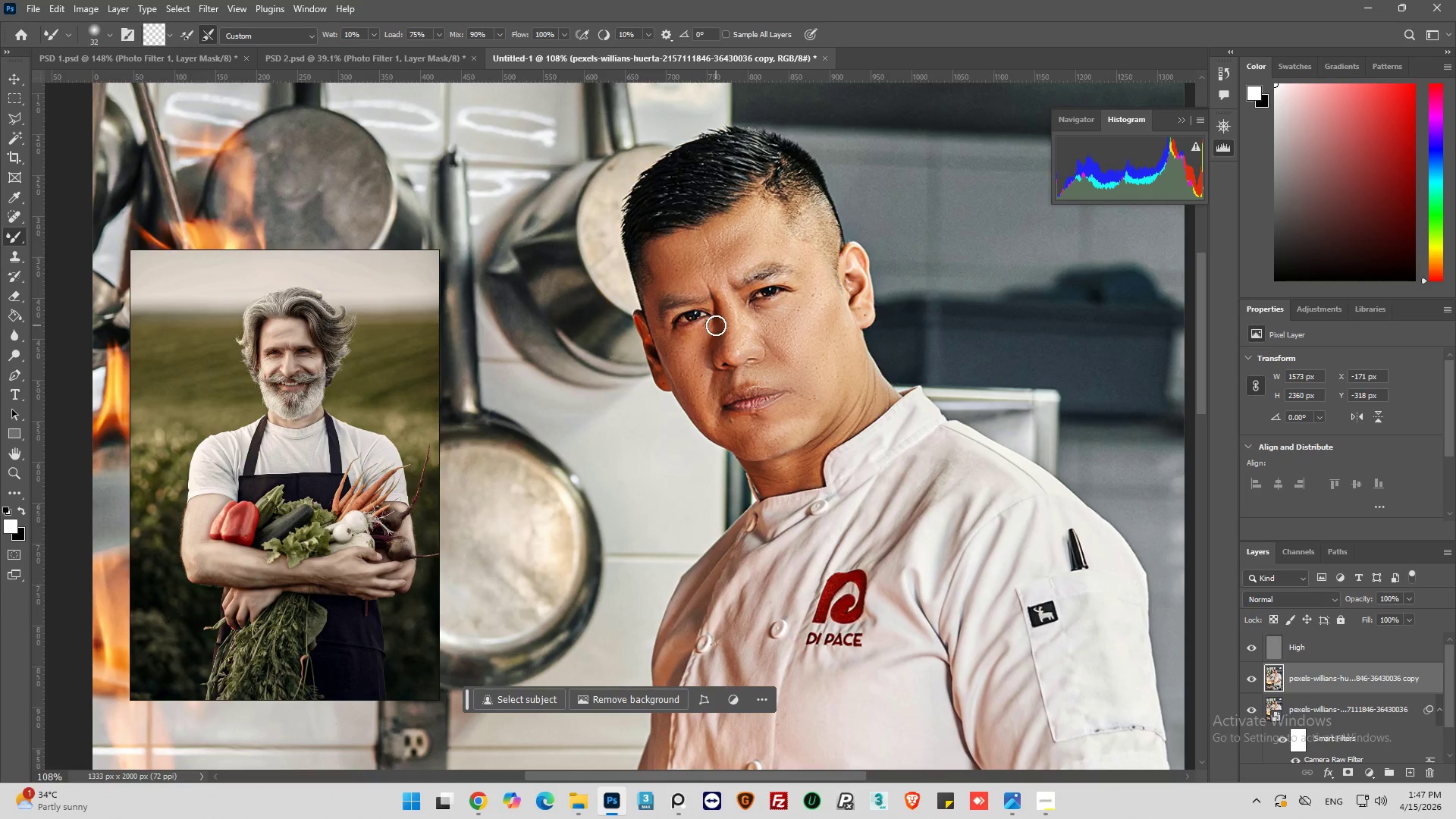 
hold_key(key=AltLeft, duration=0.36)
 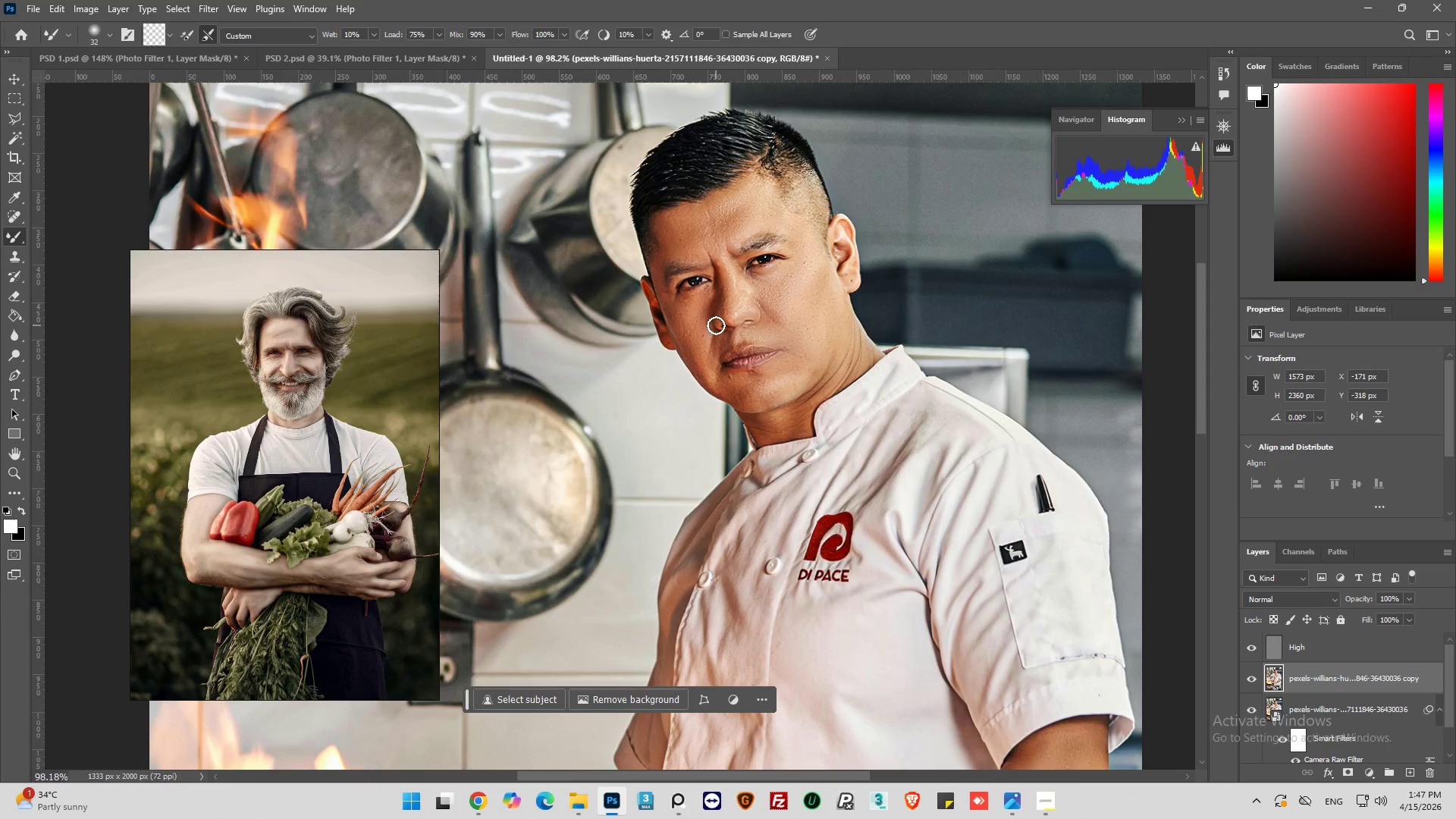 
key(Alt+AltLeft)
 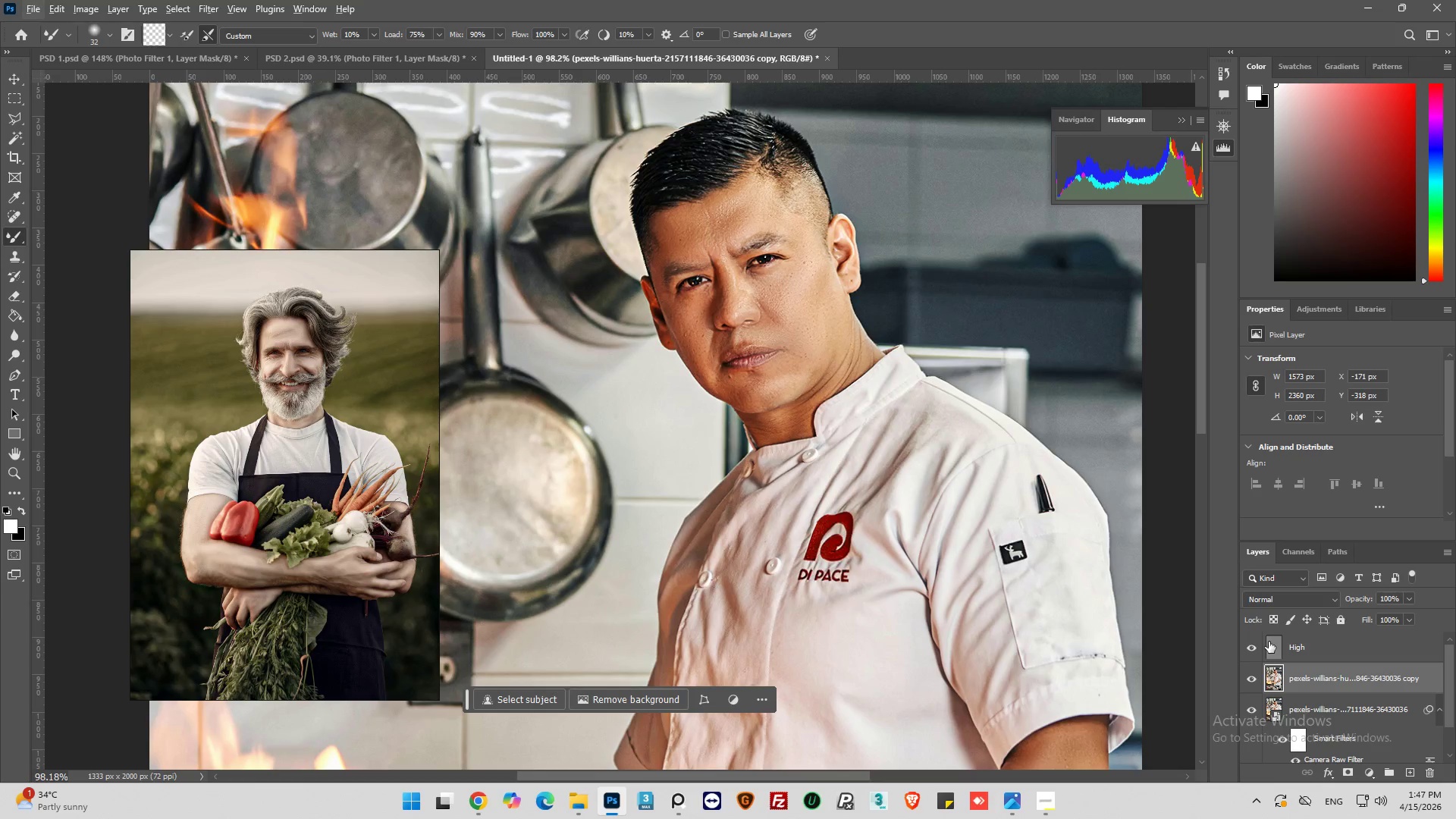 
scroll: coordinate [716, 325], scroll_direction: down, amount: 4.0
 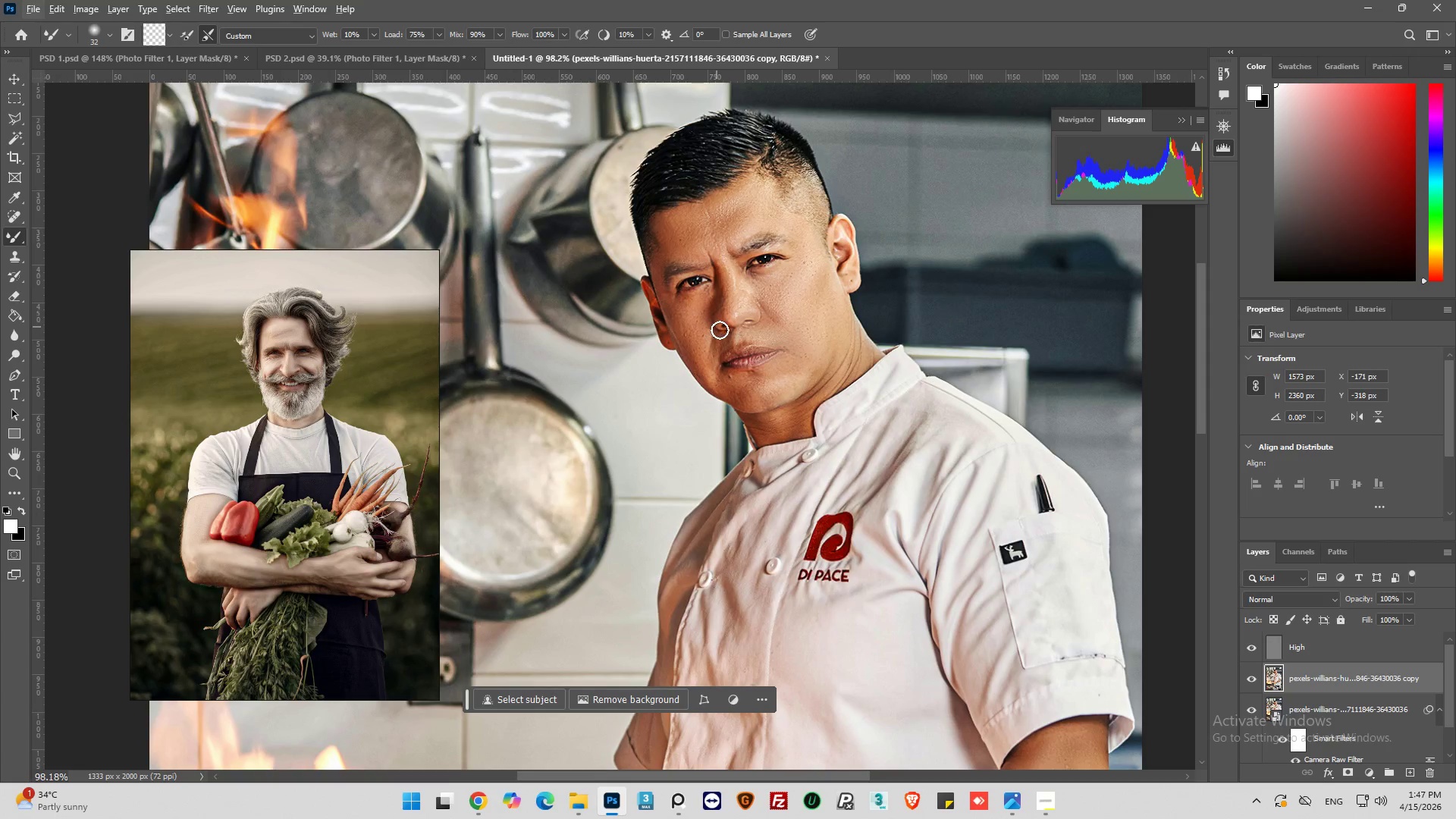 
left_click([1275, 641])
 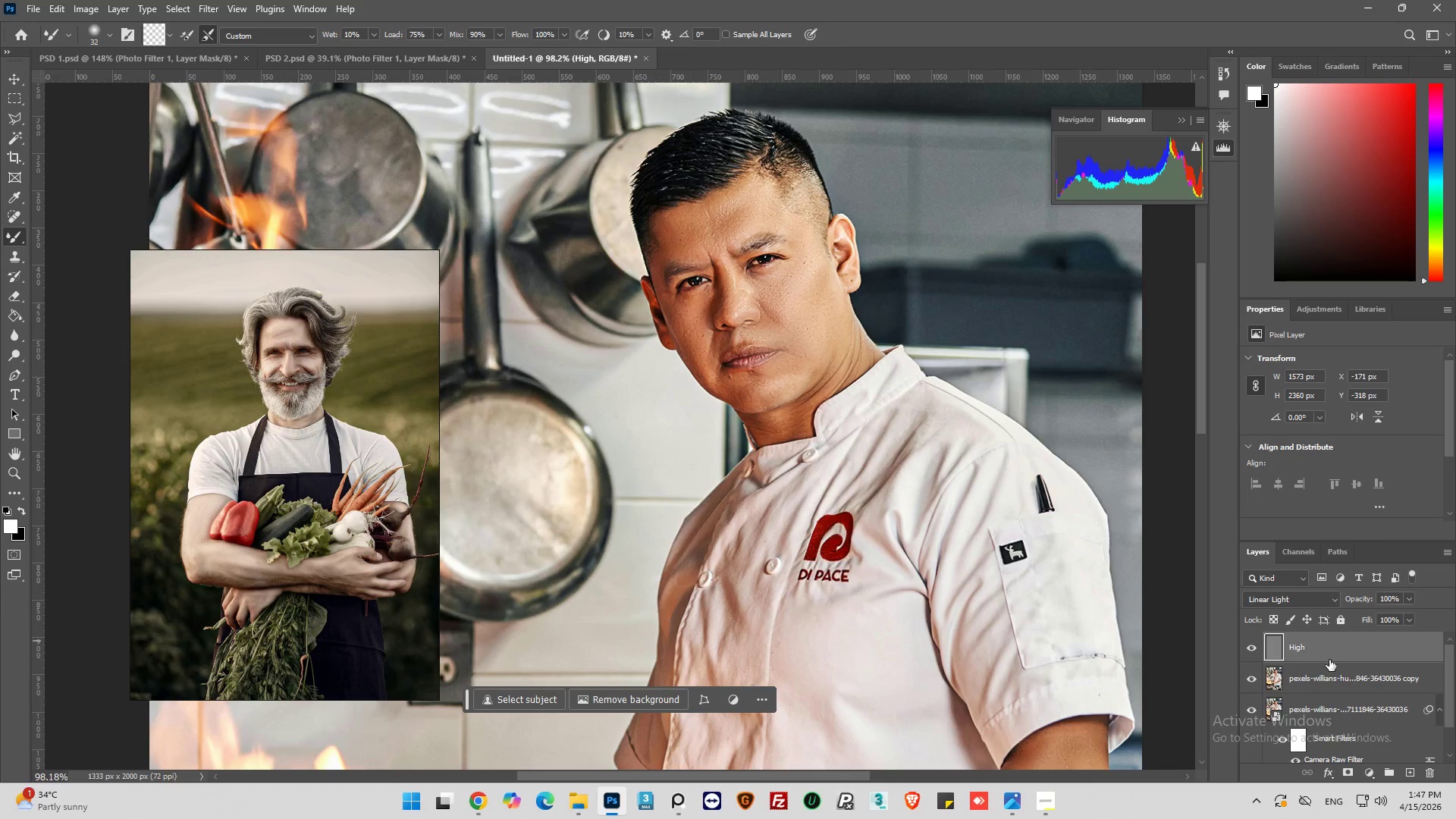 
hold_key(key=ControlLeft, duration=0.83)
left_click([1345, 681])
 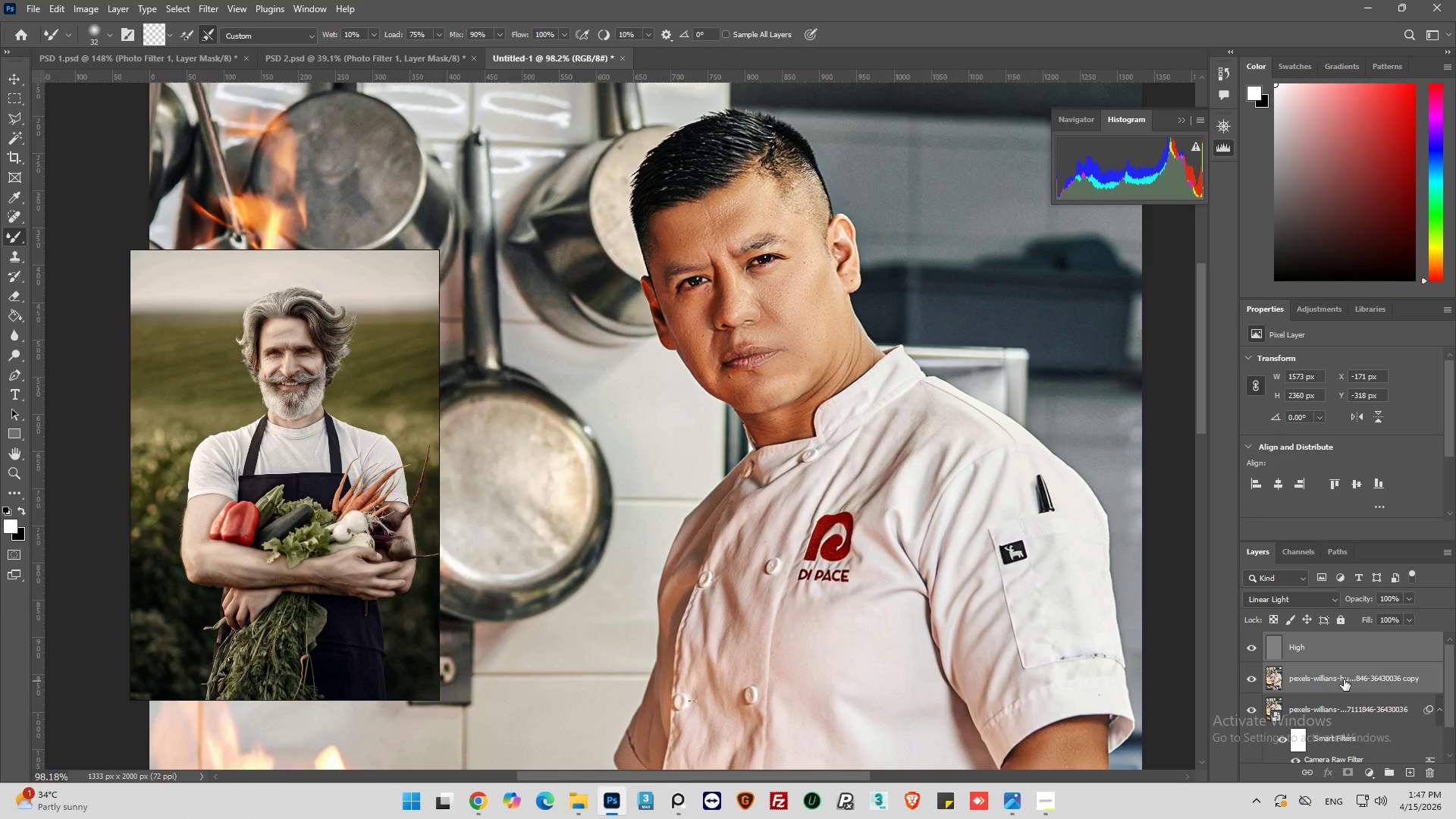 
right_click([1342, 679])
 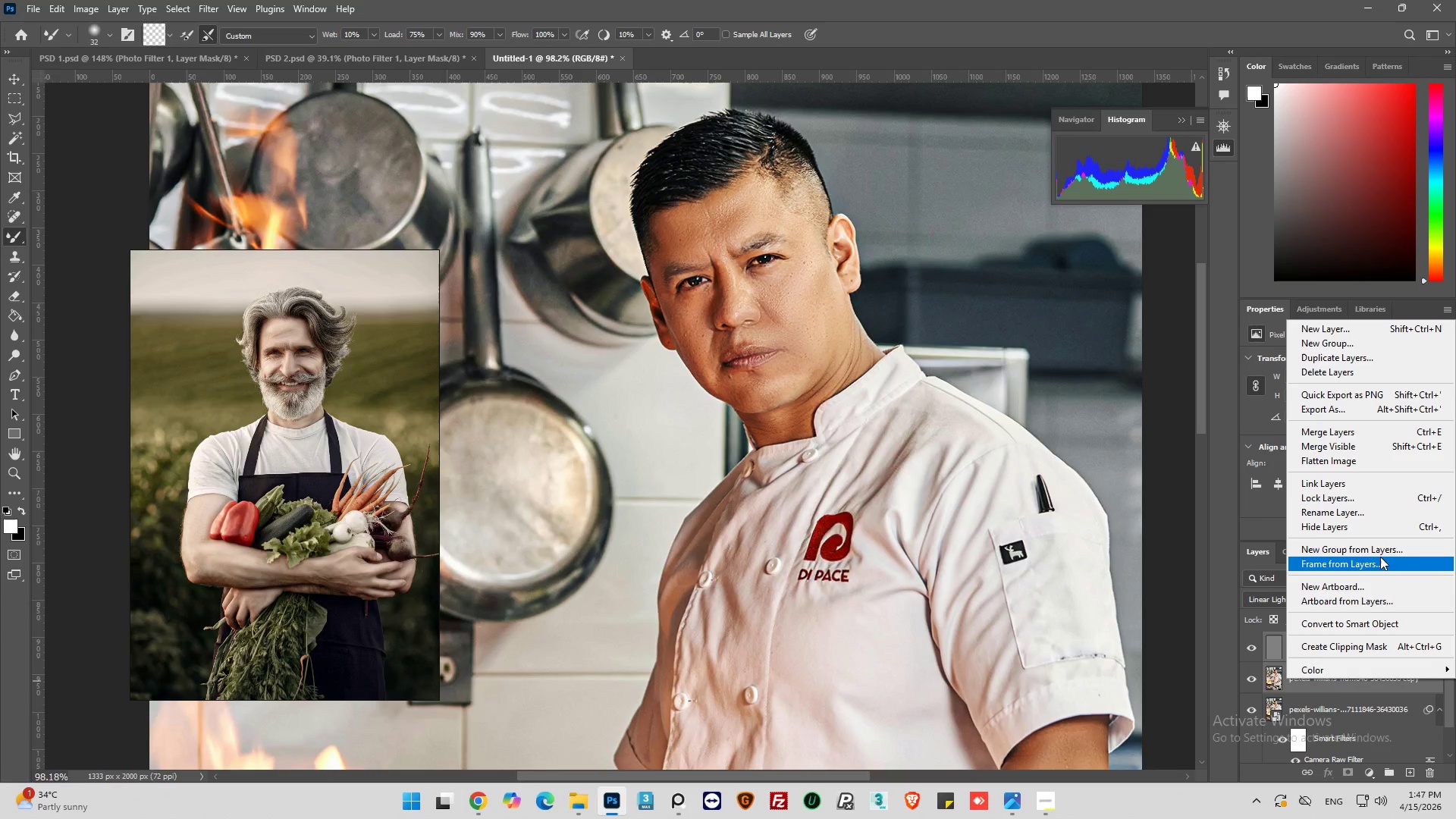 
left_click([1382, 547])
 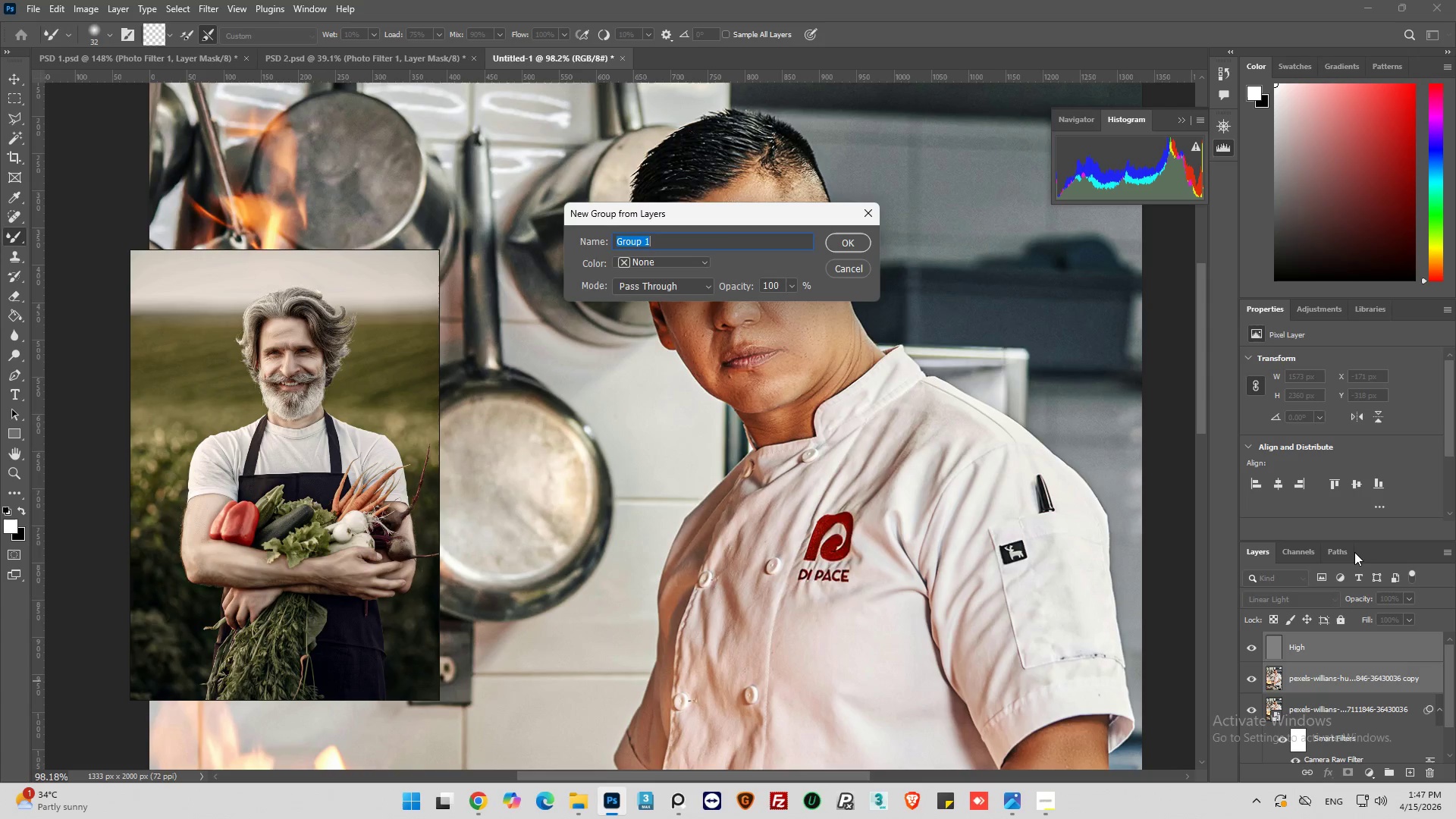 
wait(7.55)
 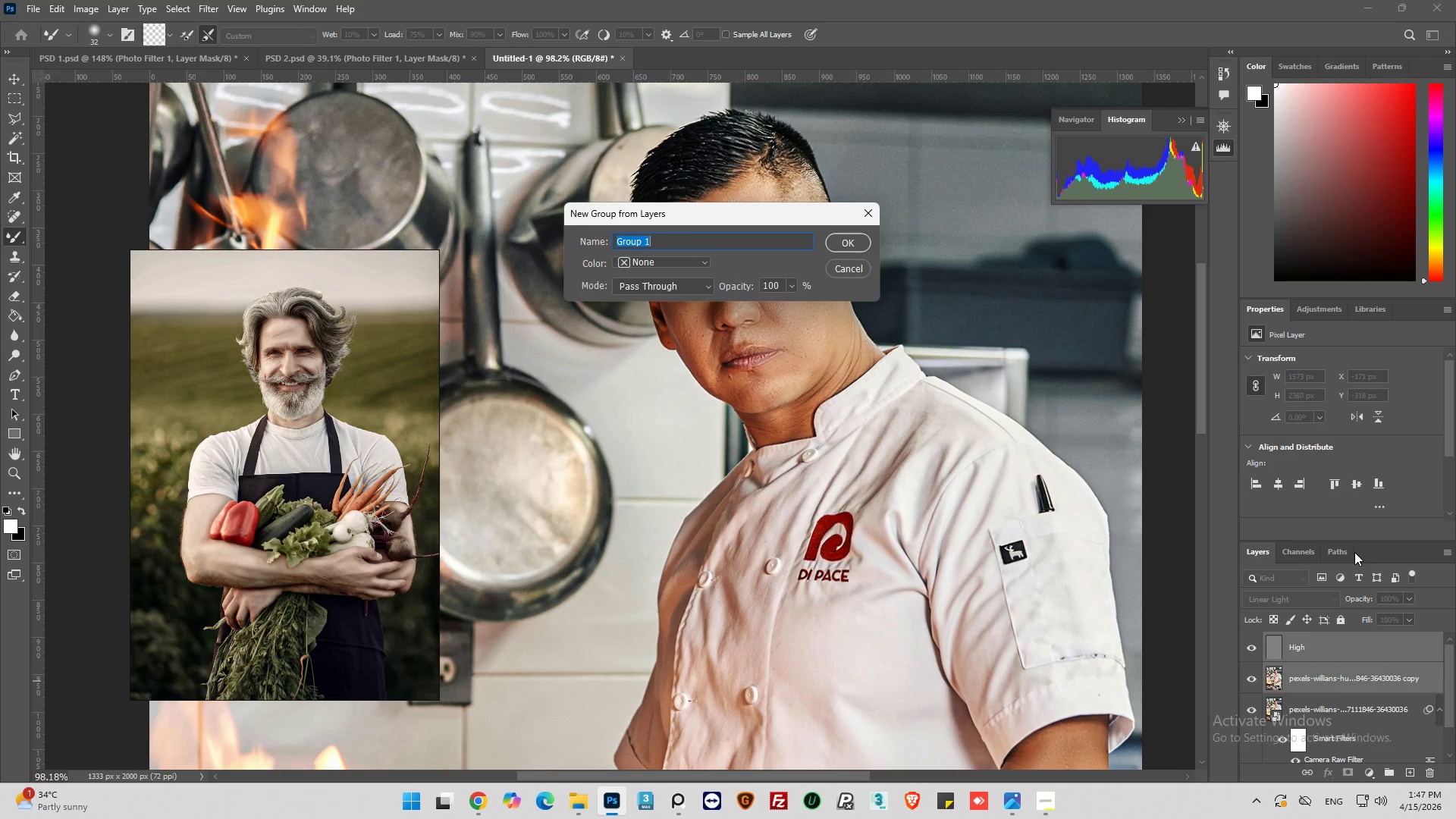 
type(Frequency Separation)
 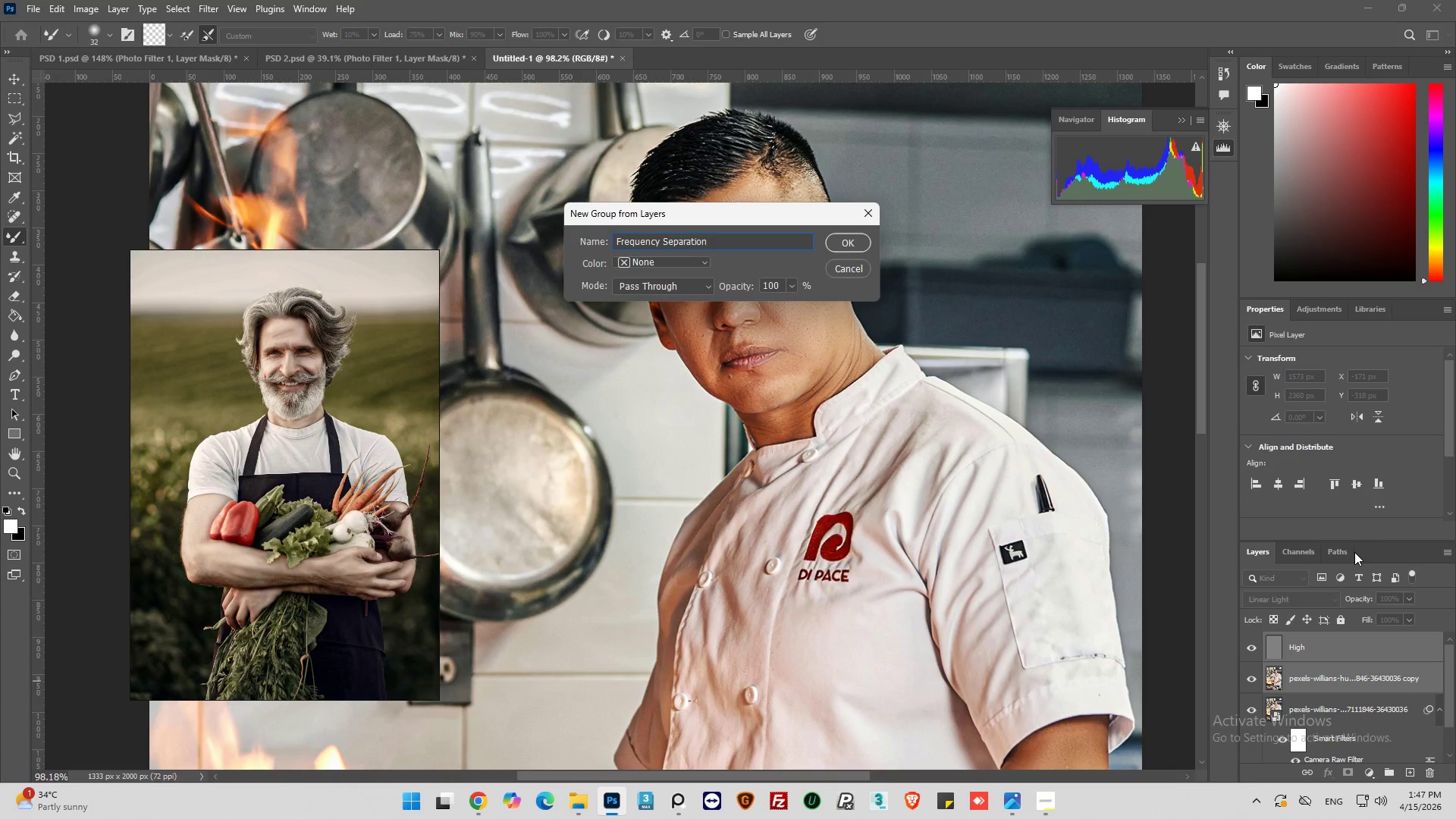 
key(Enter)
 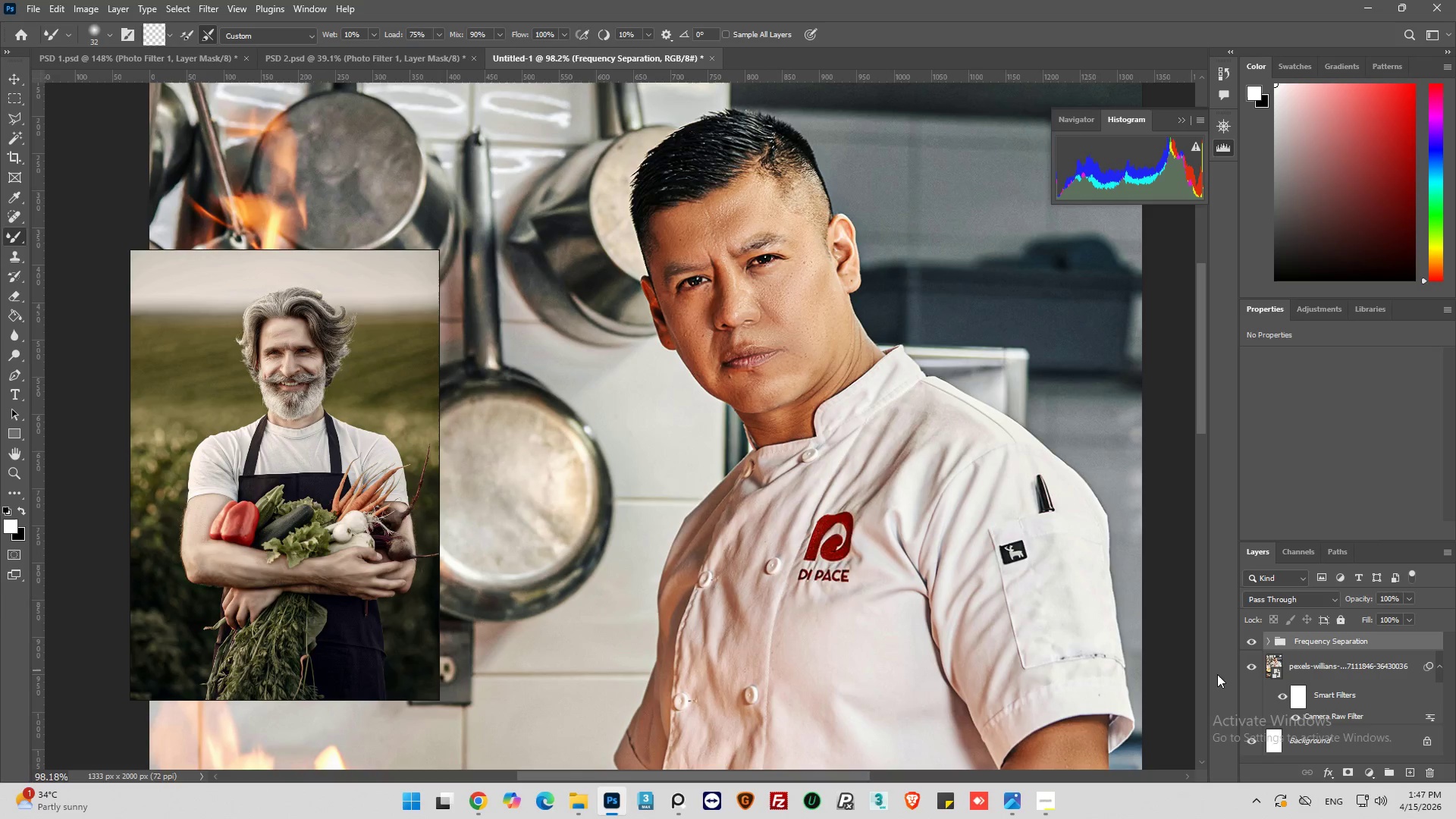 
wait(7.25)
 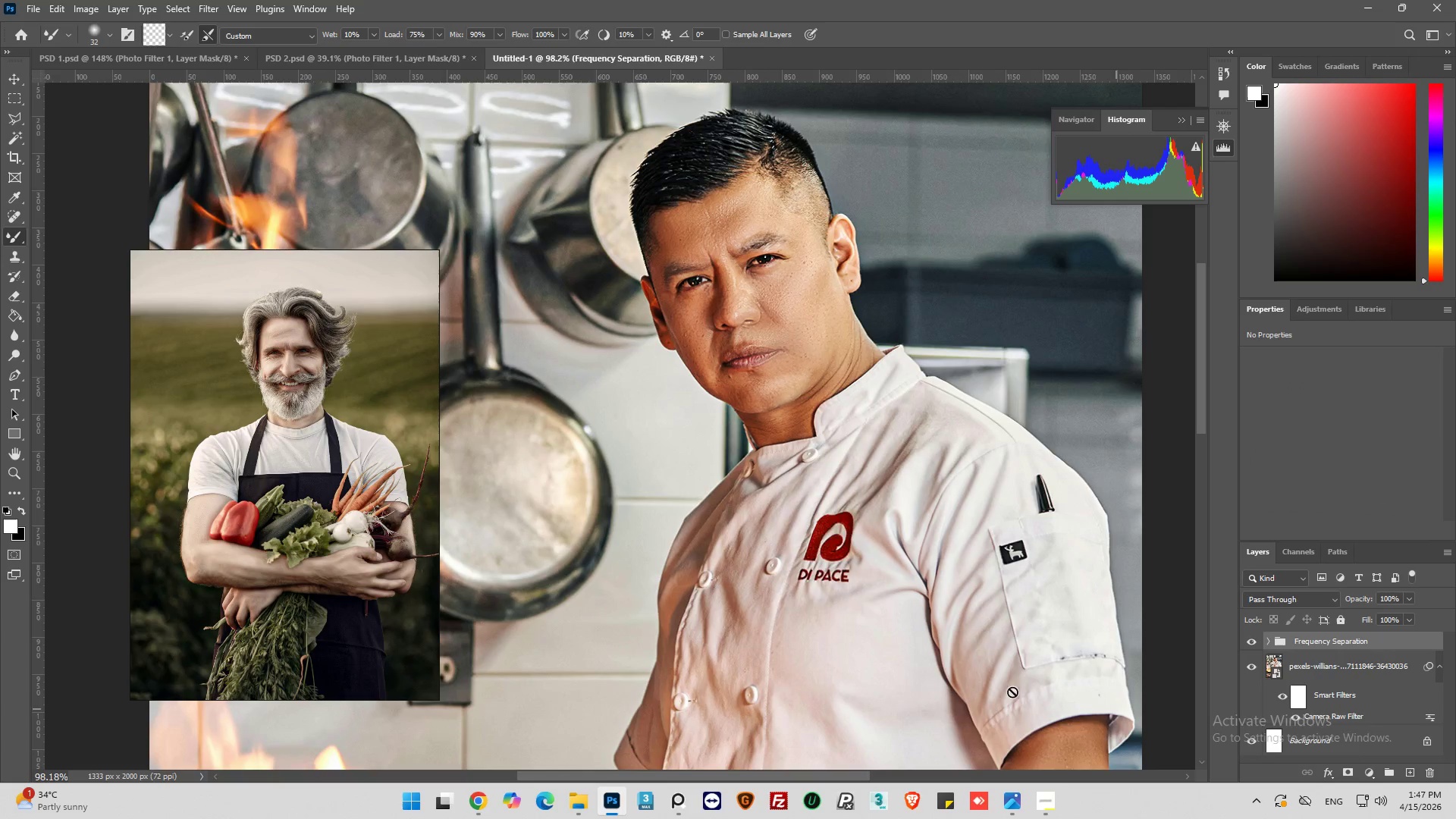 
left_click([1267, 644])
 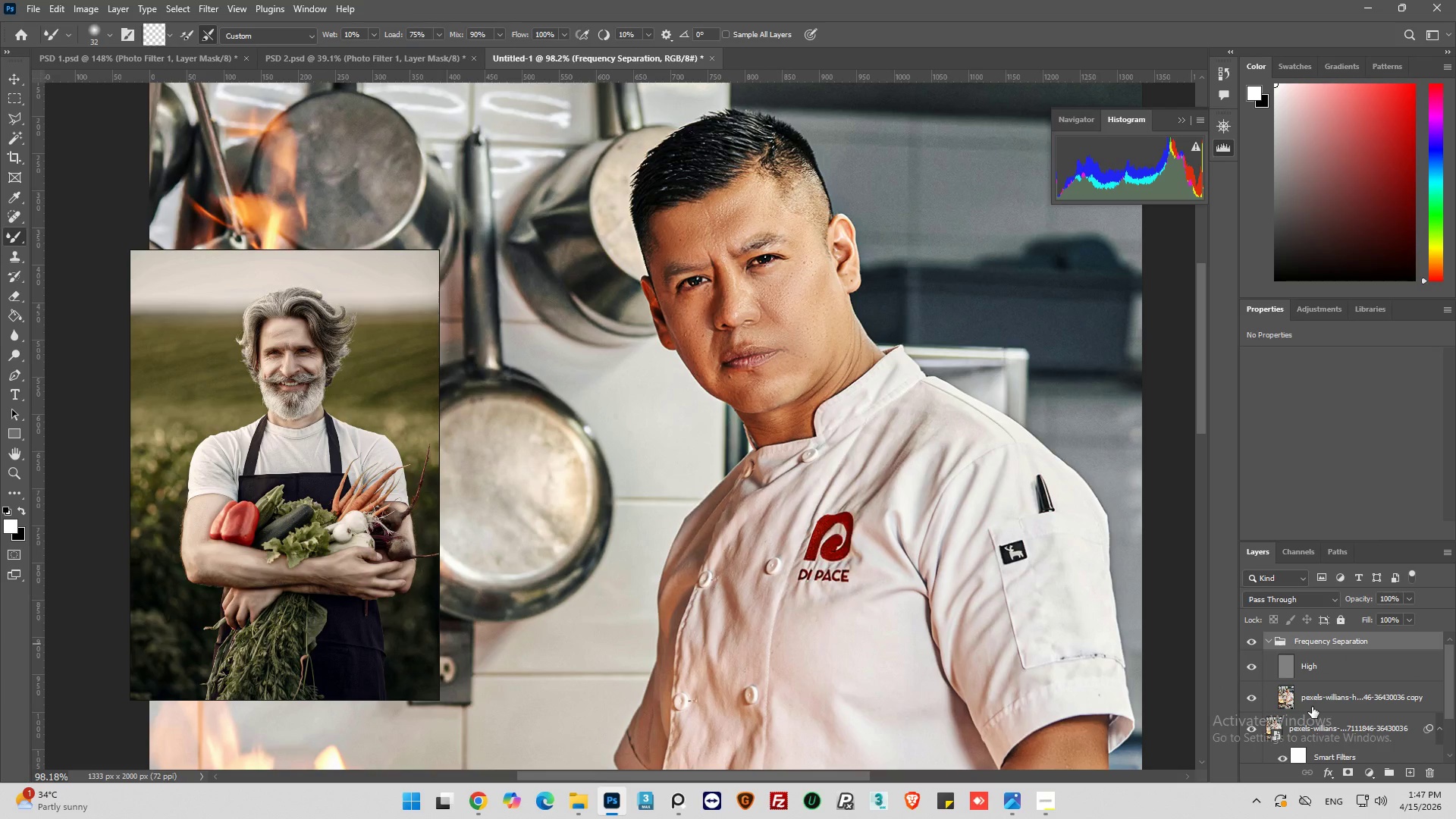 
left_click([1288, 699])
 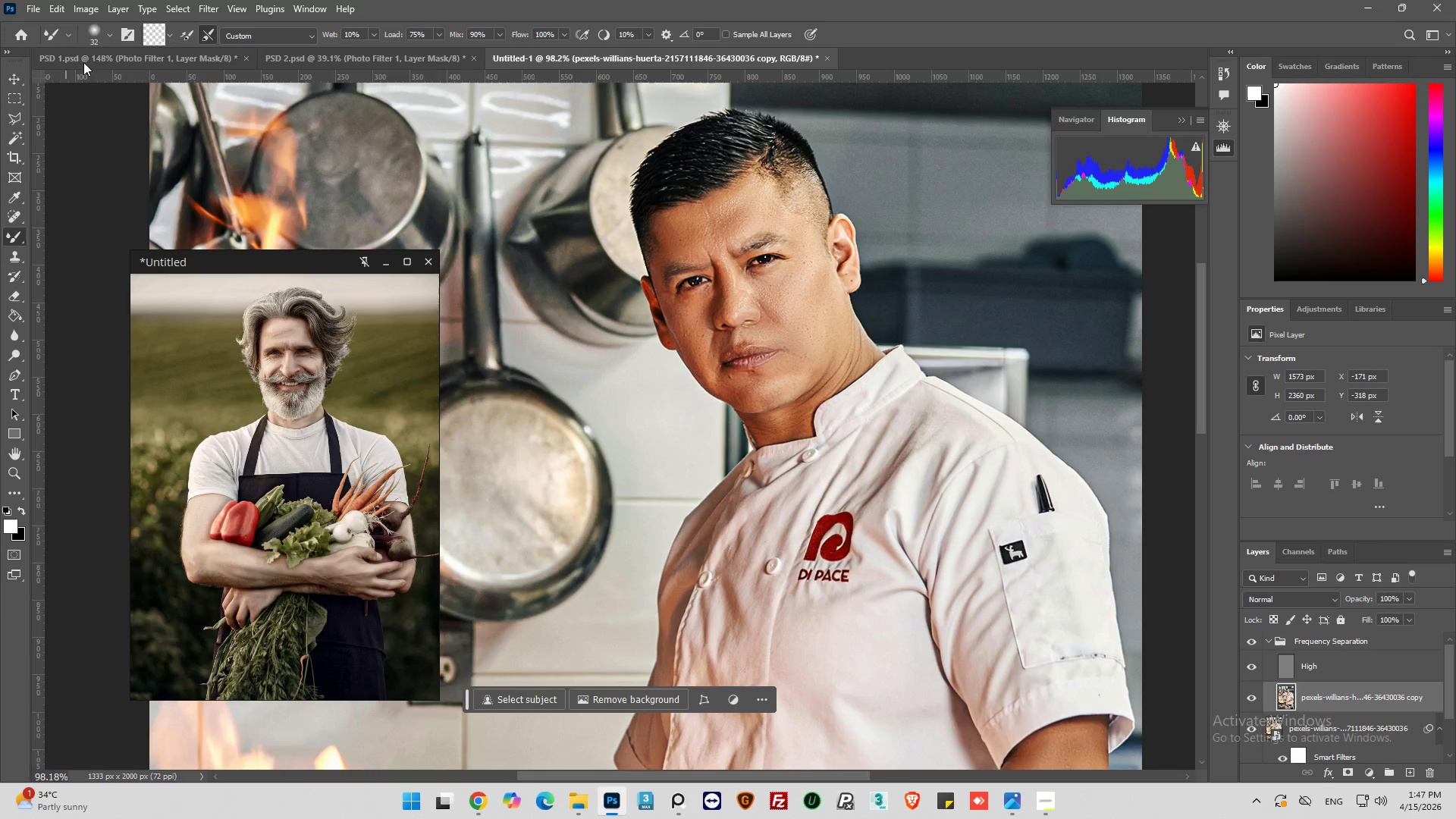 
left_click([107, 31])
 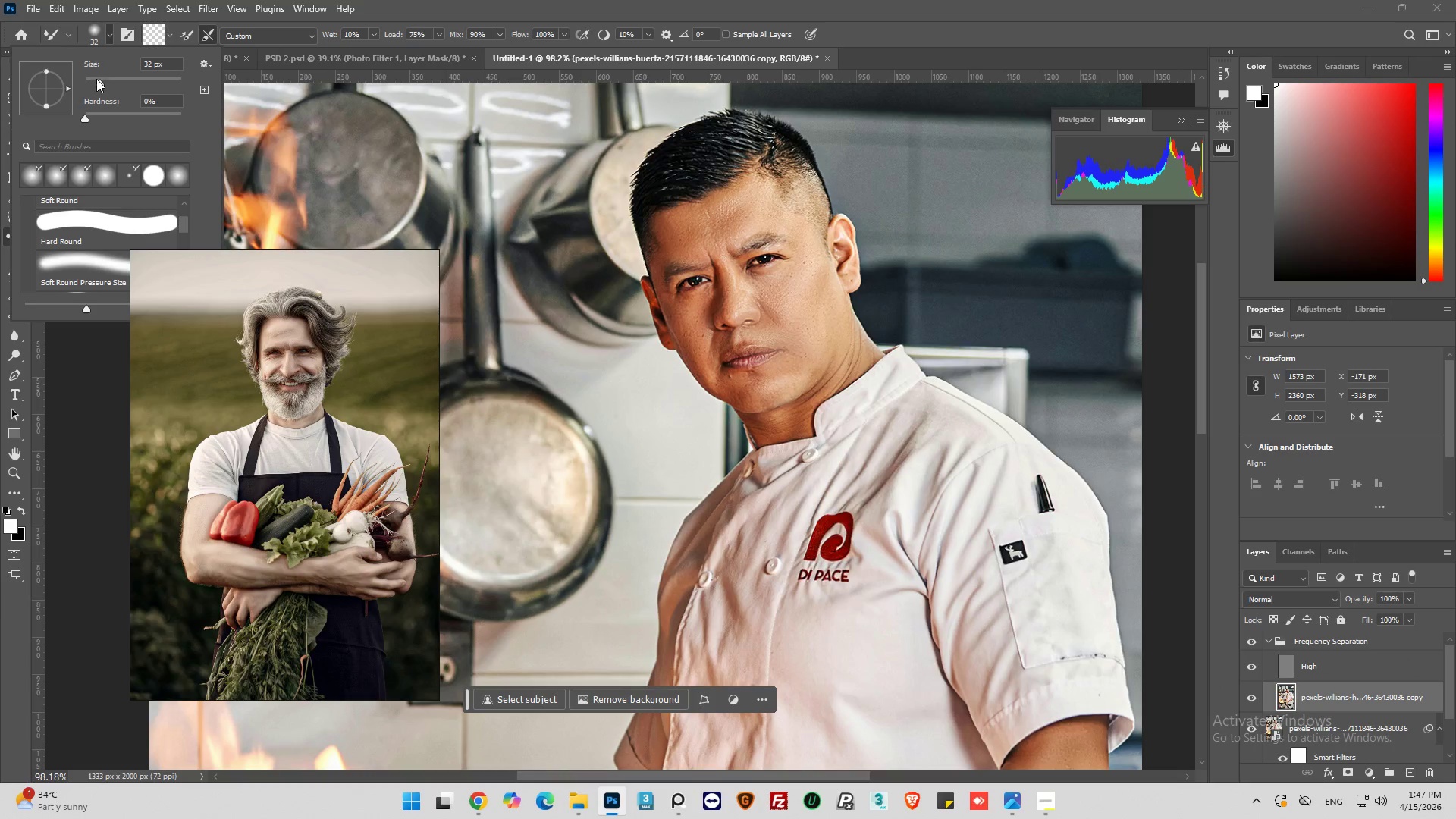 
left_click_drag(start_coordinate=[96, 79], to_coordinate=[89, 82])
 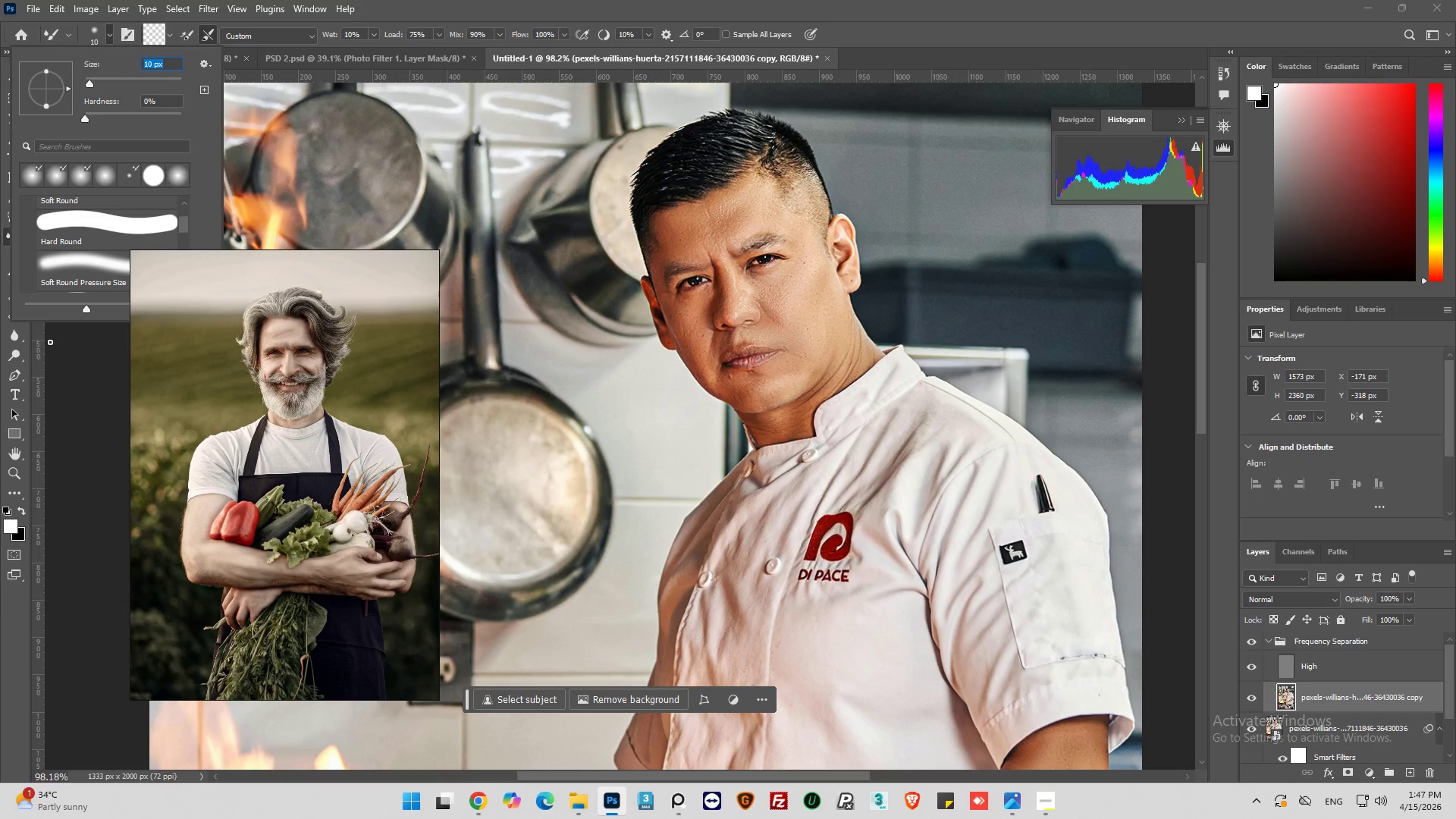 
left_click([52, 343])
 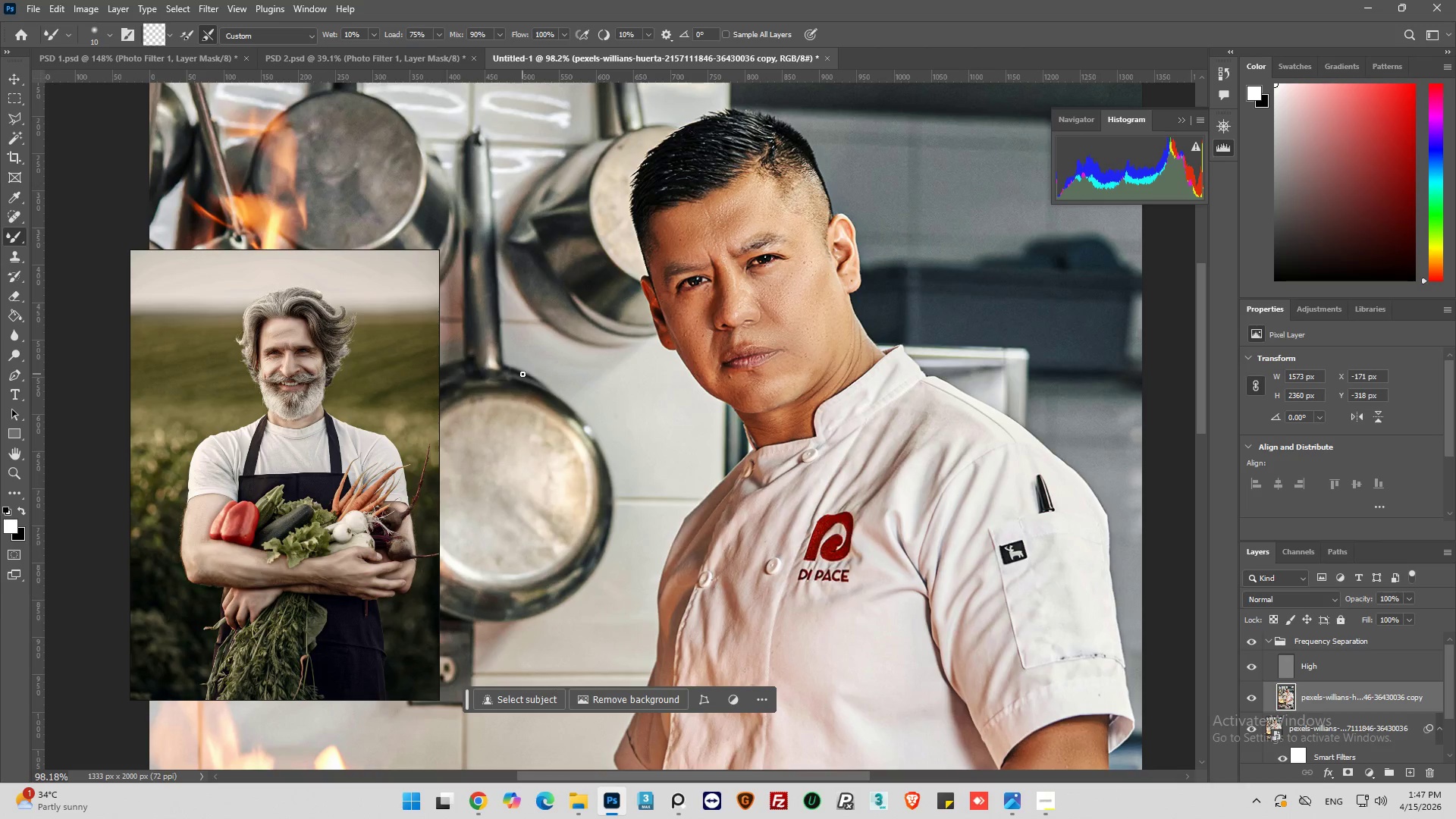 
hold_key(key=AltLeft, duration=1.01)
scroll: coordinate [668, 328], scroll_direction: up, amount: 12.0
 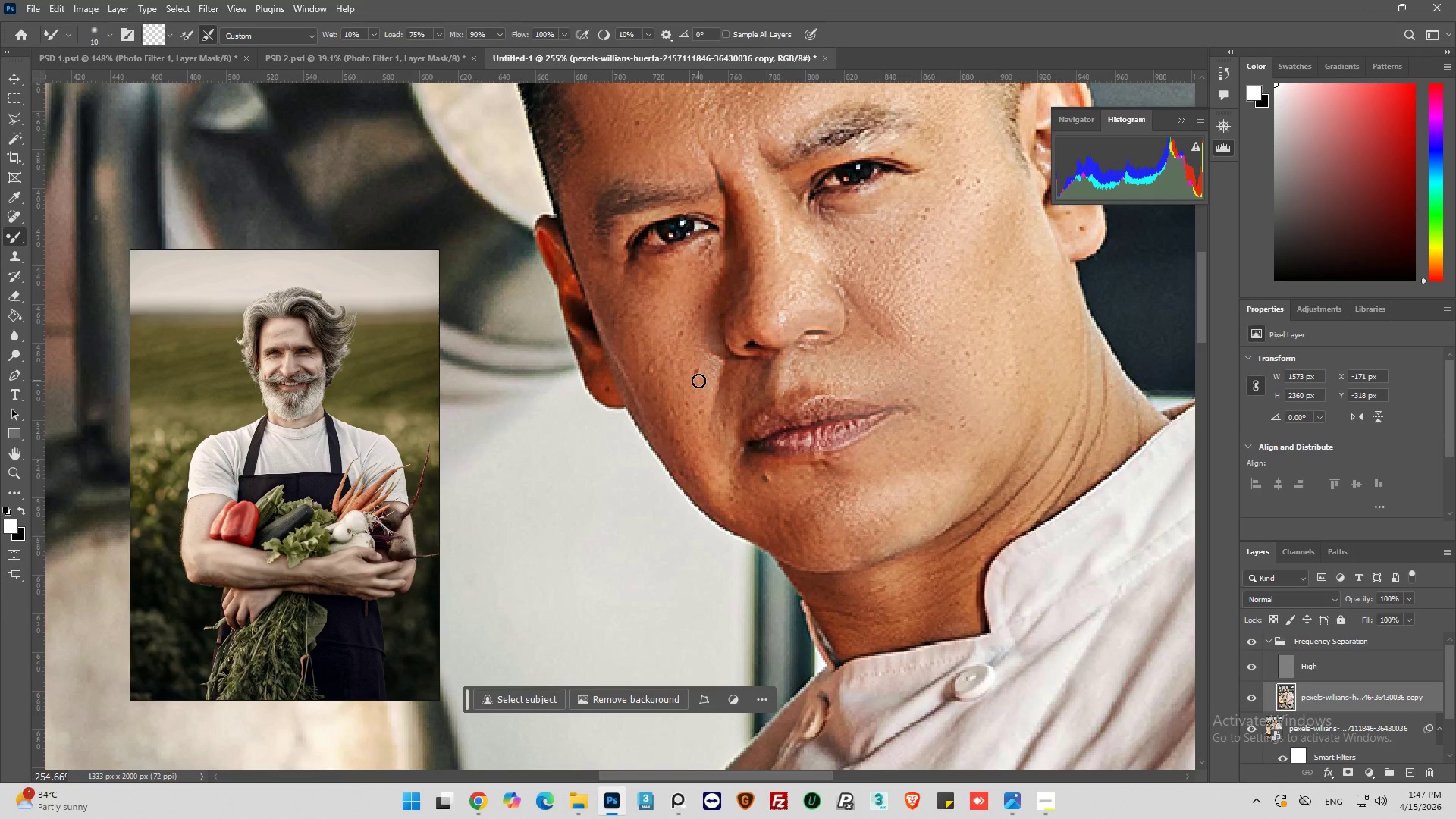 
left_click_drag(start_coordinate=[698, 381], to_coordinate=[692, 384])
 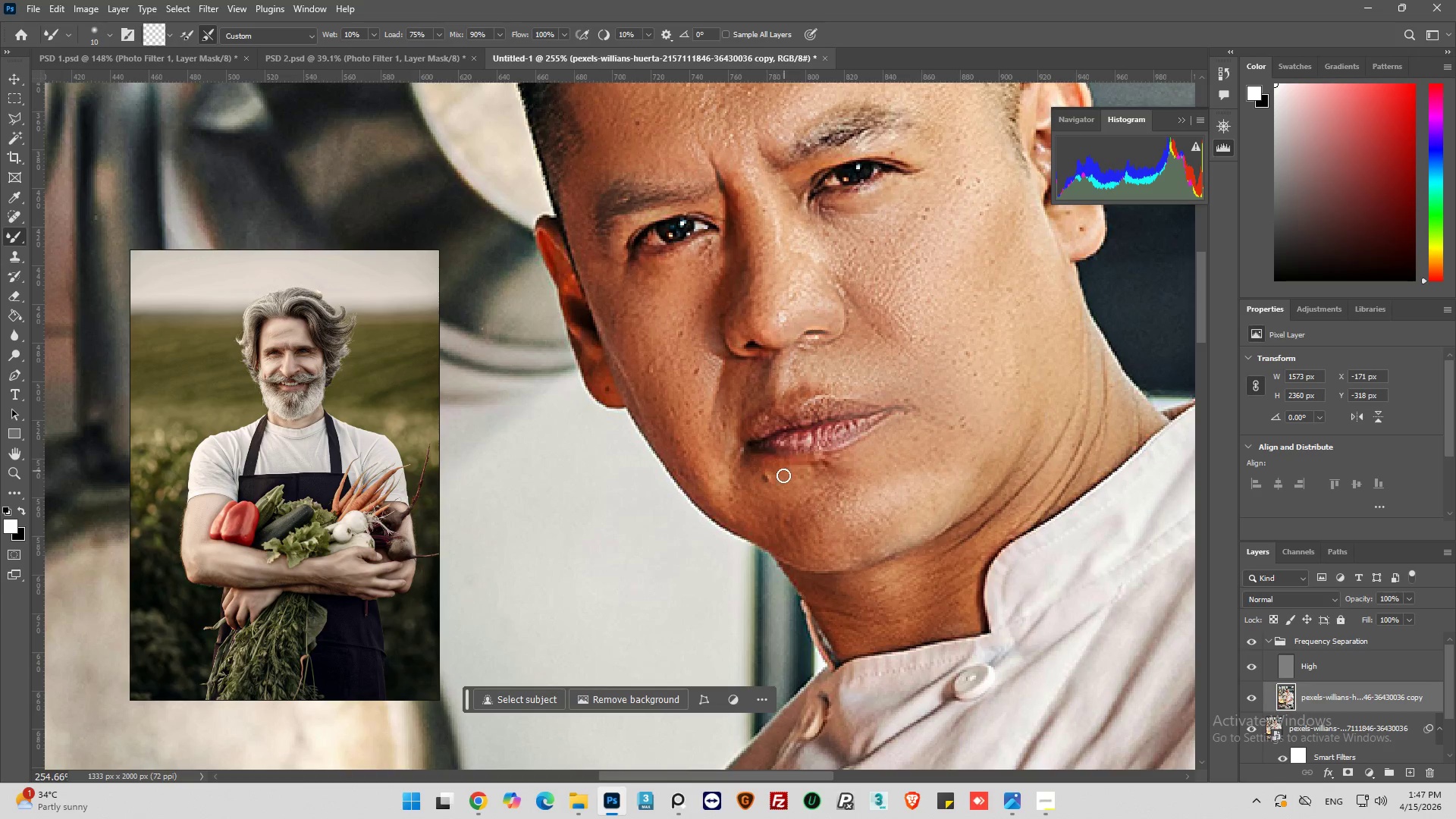 
left_click_drag(start_coordinate=[779, 481], to_coordinate=[743, 341])
 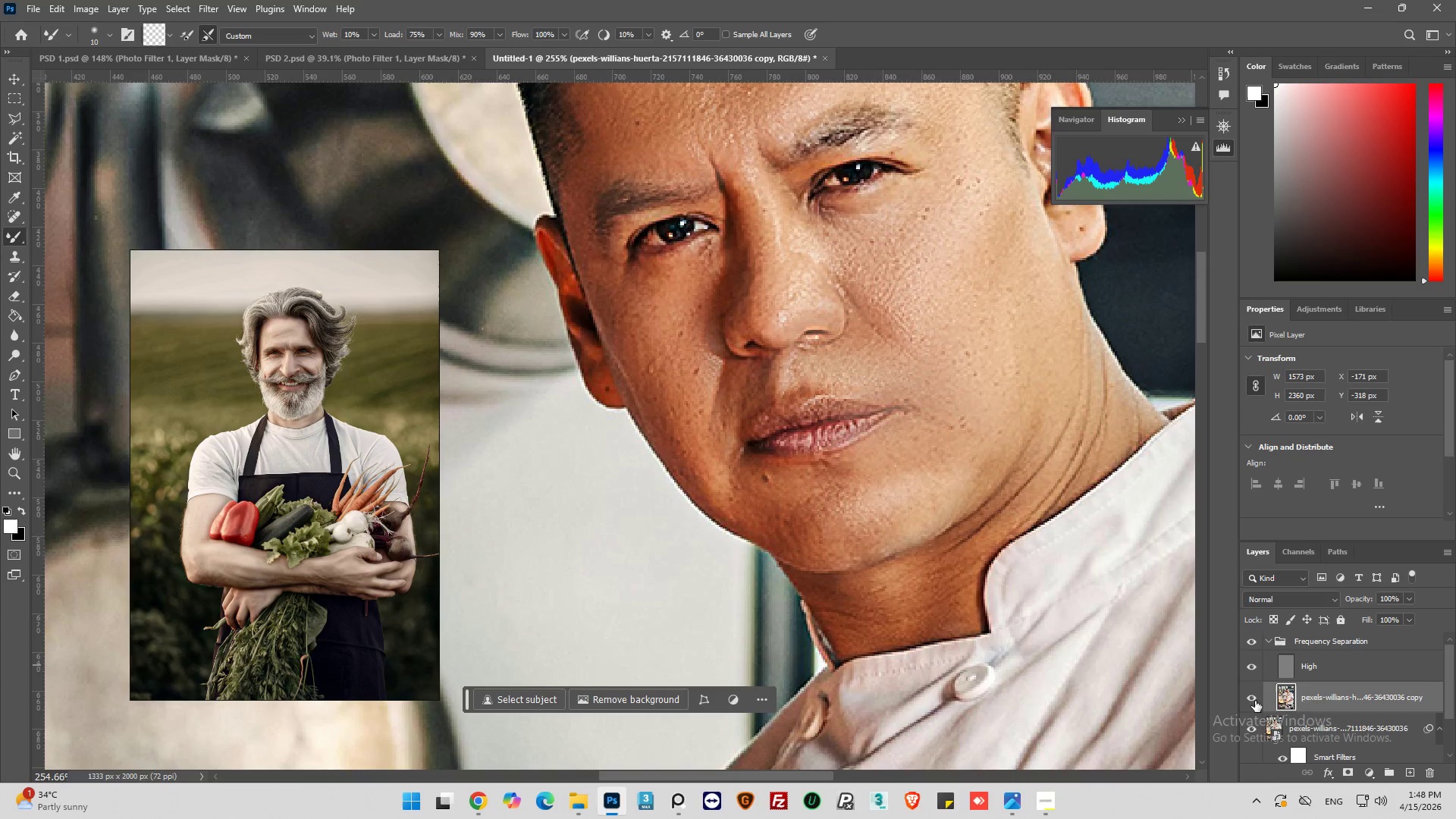 
left_click([1250, 699])
 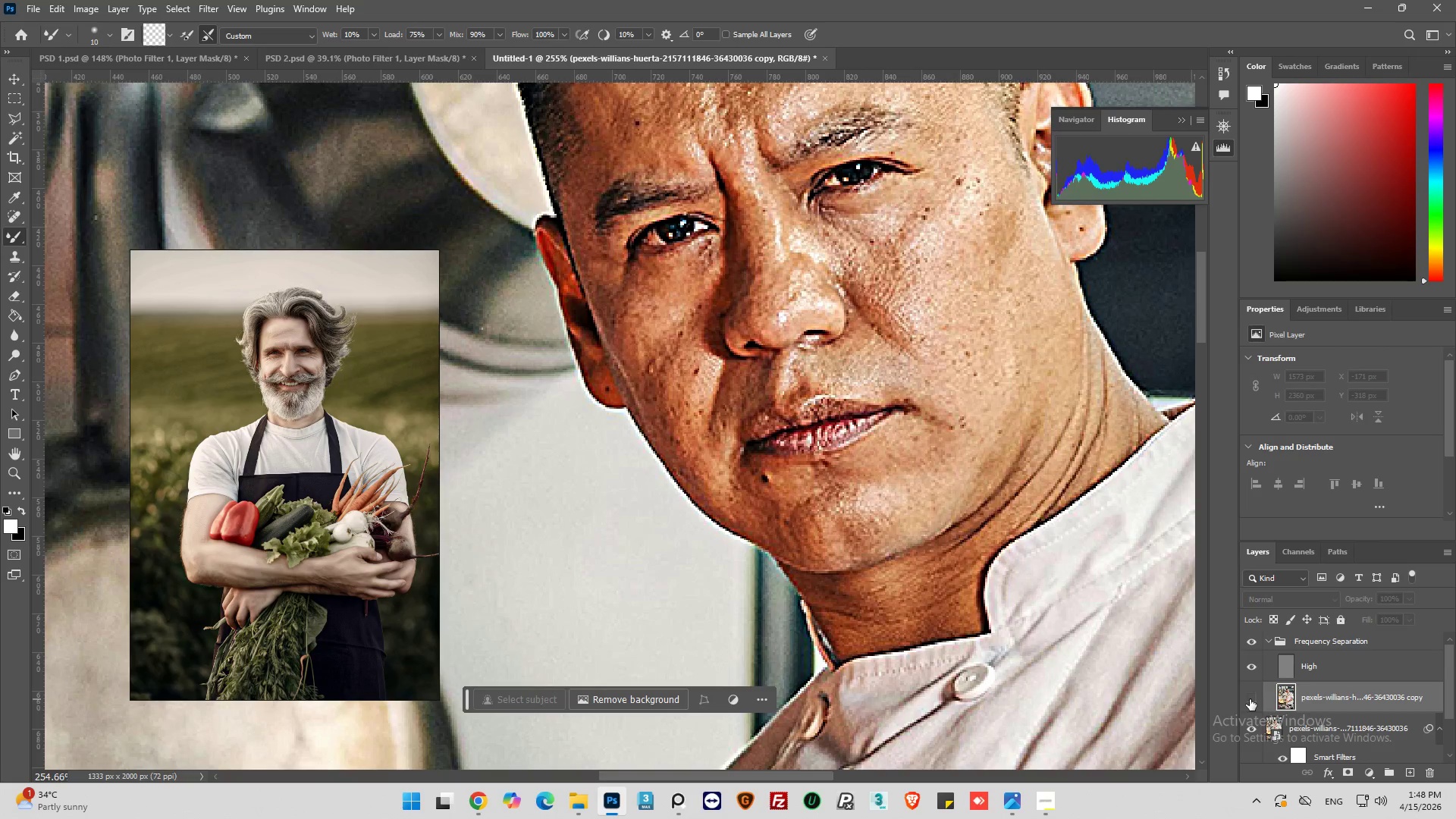 
left_click([1250, 699])
 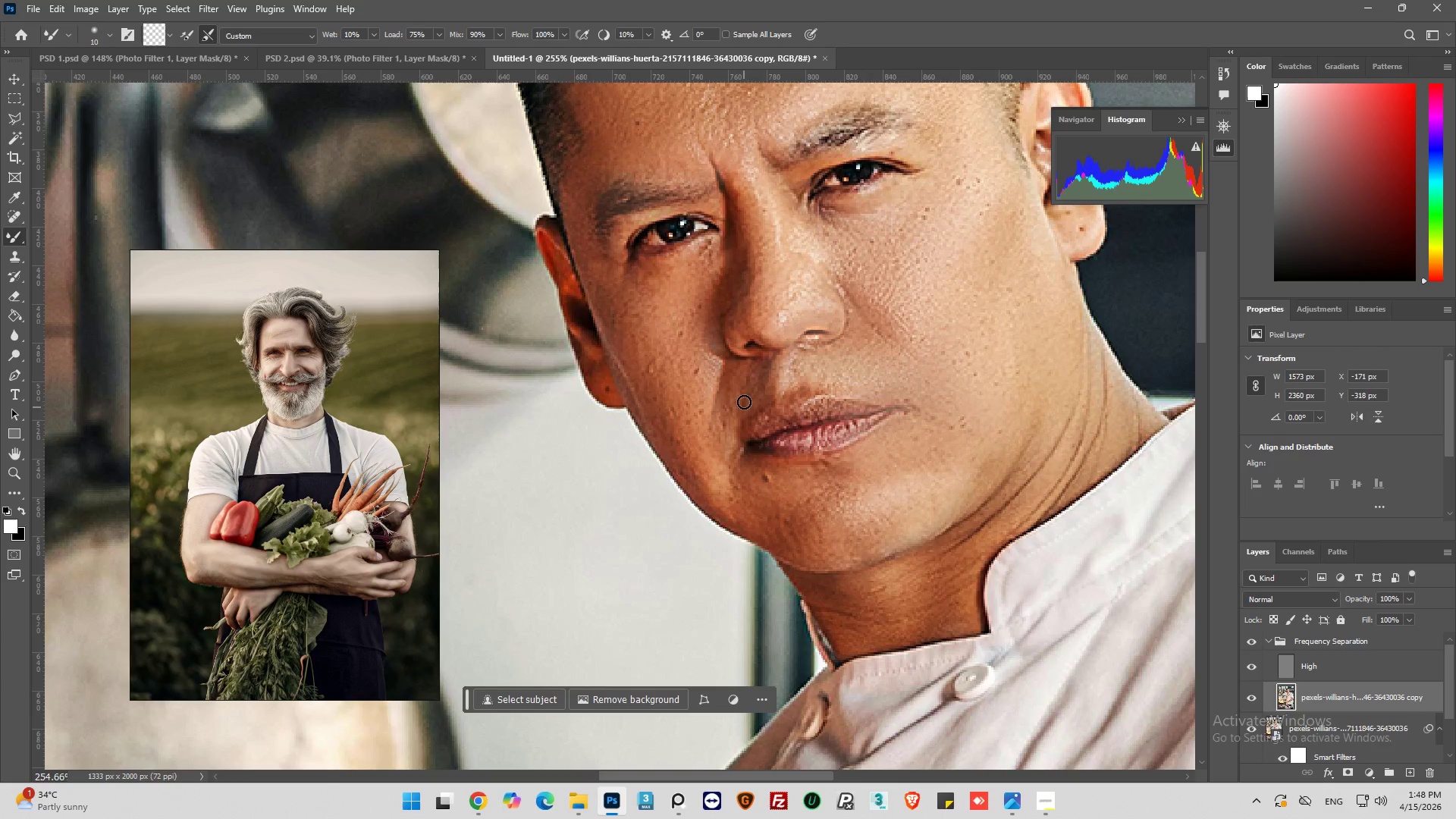 
left_click_drag(start_coordinate=[730, 353], to_coordinate=[652, 385])
 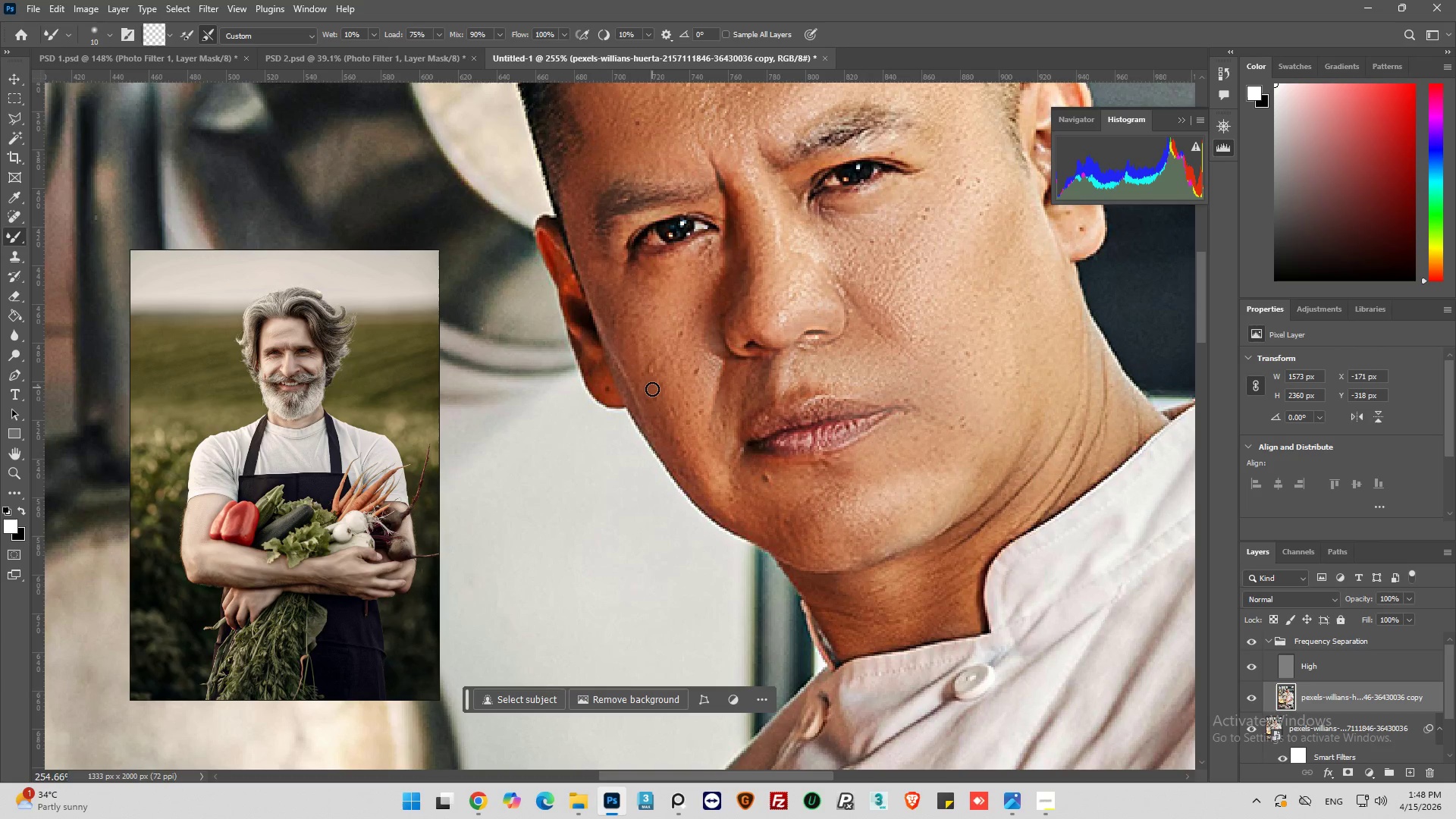 
left_click_drag(start_coordinate=[585, 251], to_coordinate=[635, 349])
 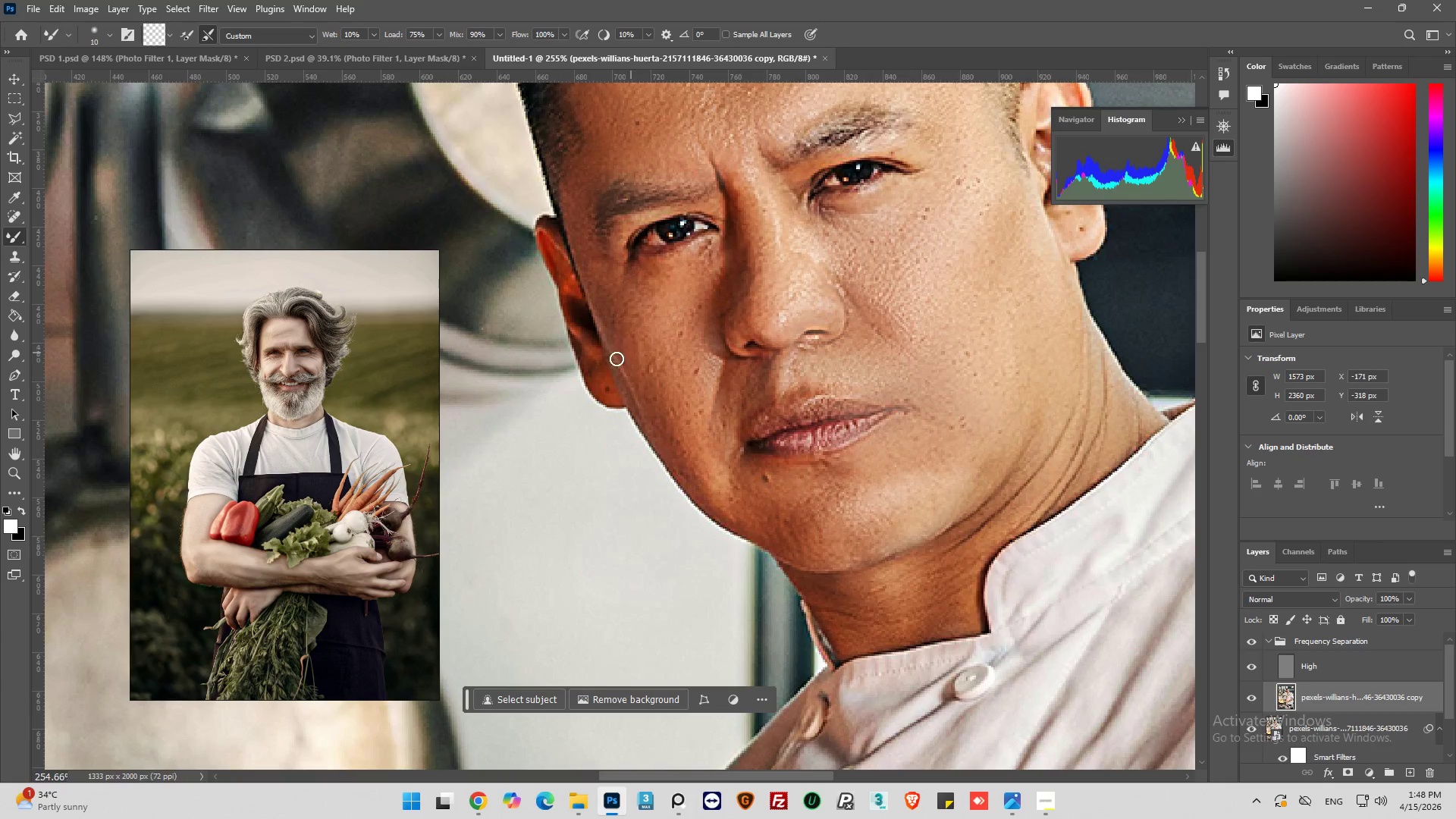 
hold_key(key=AltLeft, duration=0.48)
scroll: coordinate [598, 369], scroll_direction: down, amount: 10.0
 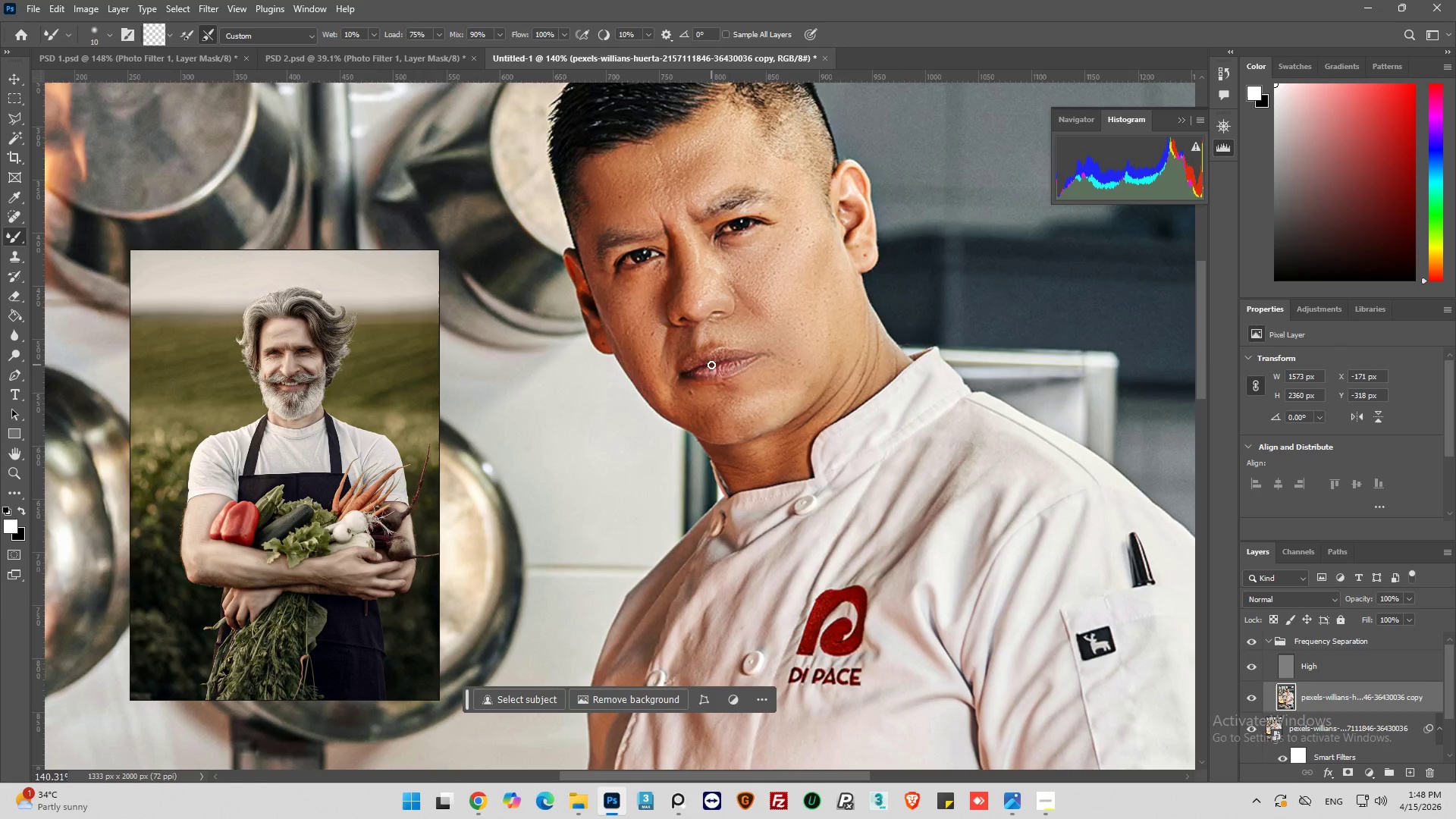 
hold_key(key=AltLeft, duration=0.33)
 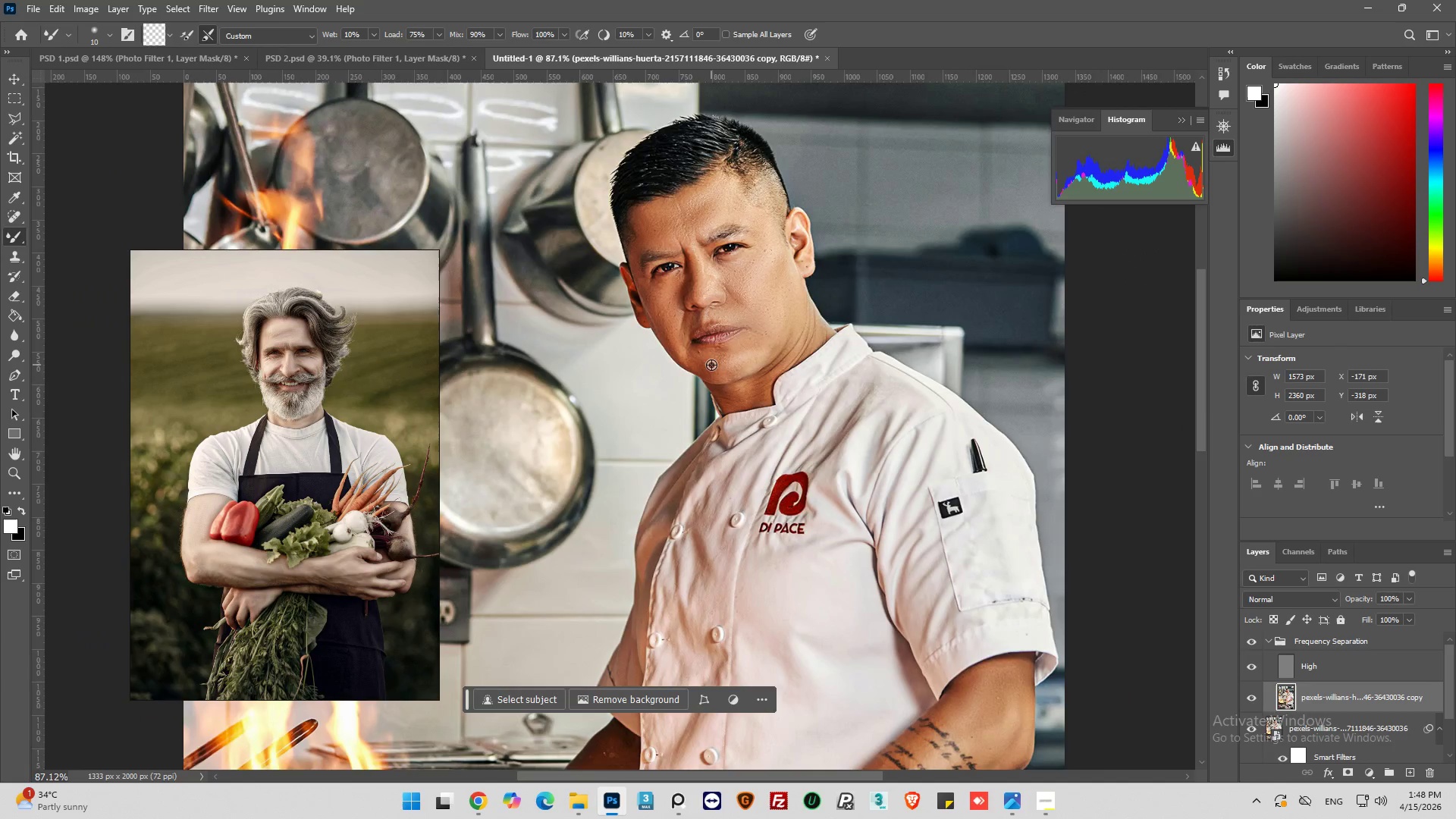 
hold_key(key=AltLeft, duration=0.58)
 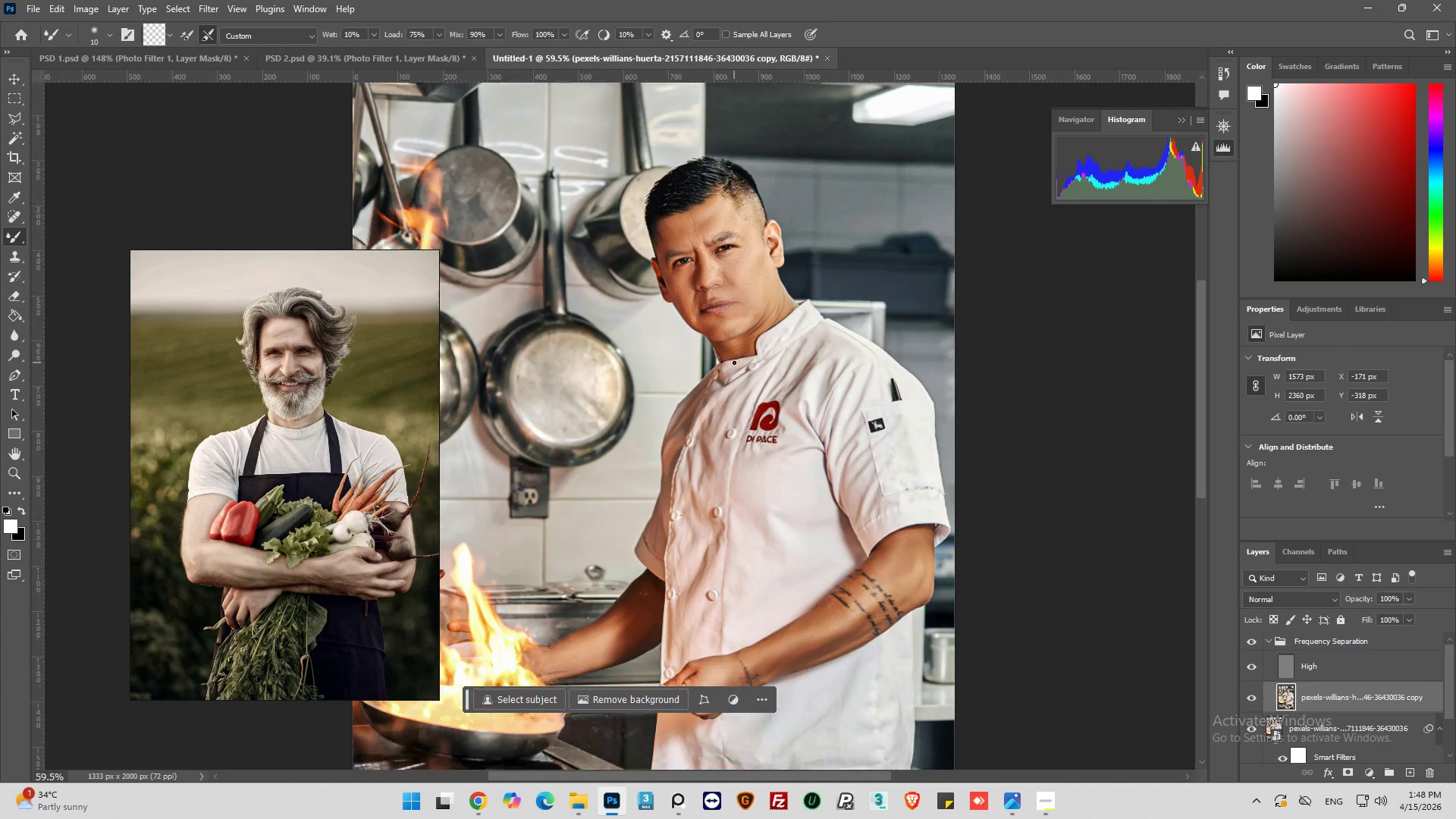 
hold_key(key=AltLeft, duration=0.33)
 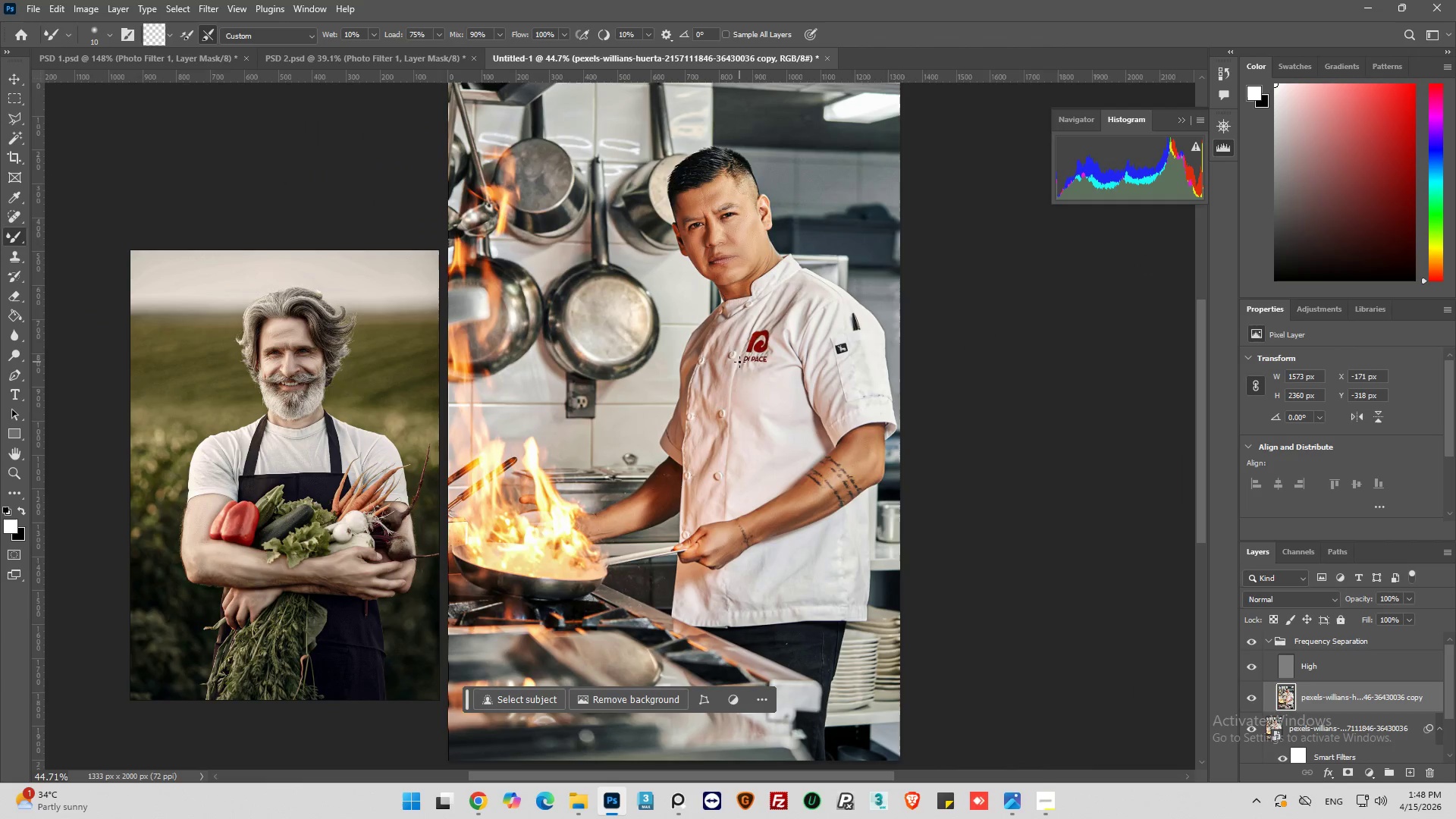 
key(Alt+AltLeft)
 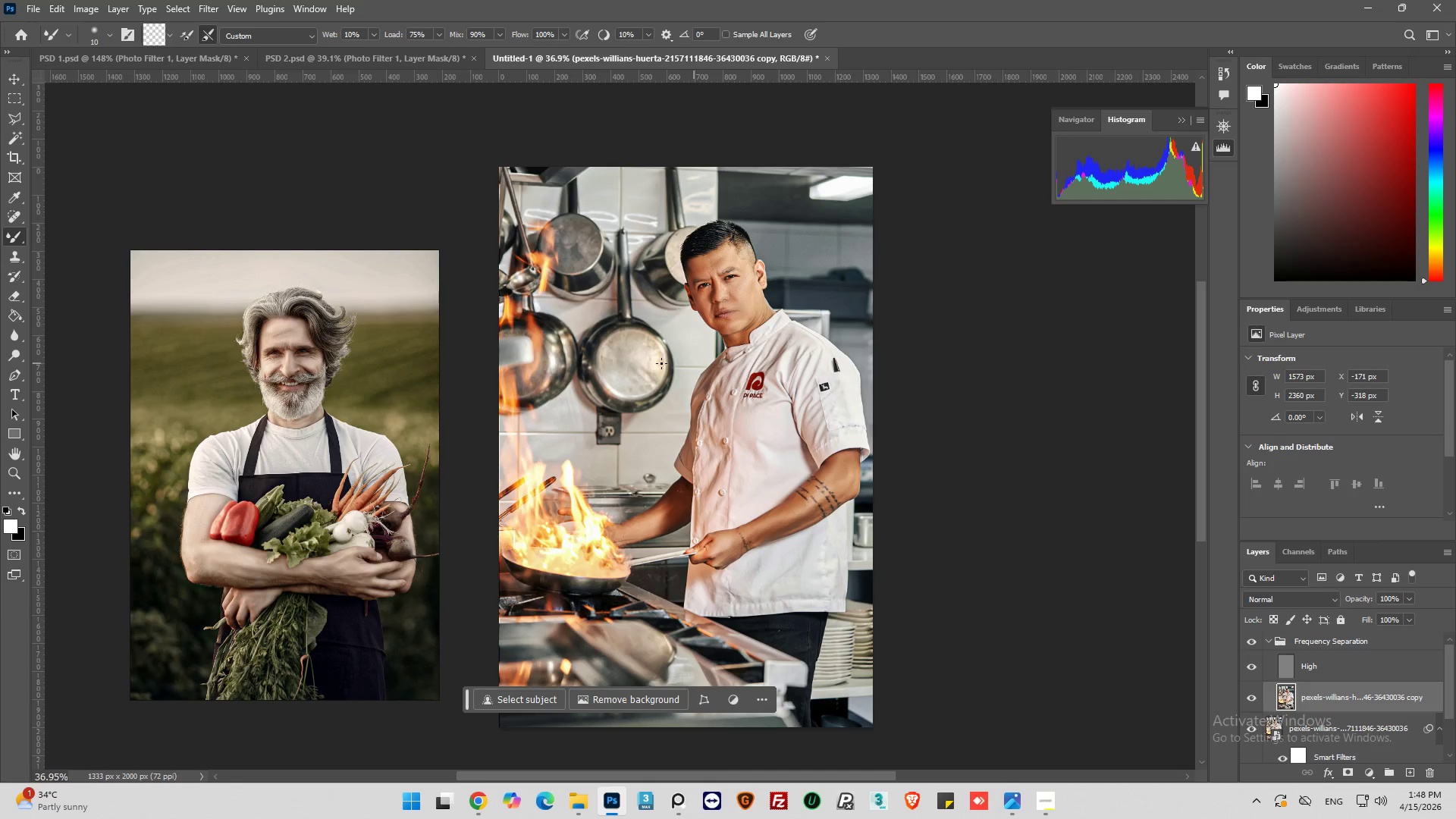 
scroll: coordinate [742, 361], scroll_direction: down, amount: 22.0
 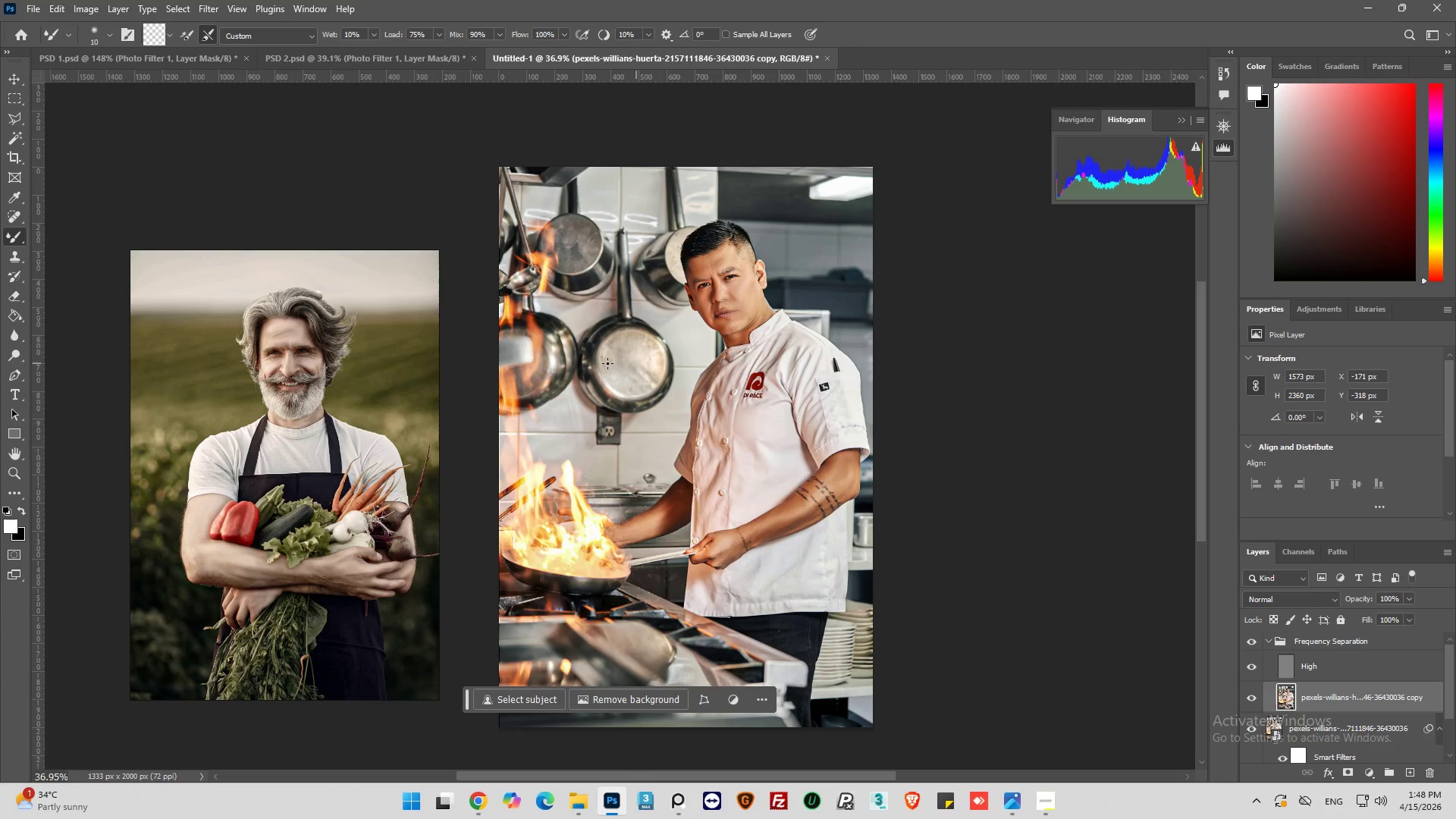 
hold_key(key=AltLeft, duration=0.36)
hold_key(key=AltLeft, duration=0.47)
scroll: coordinate [583, 366], scroll_direction: down, amount: 2.0
 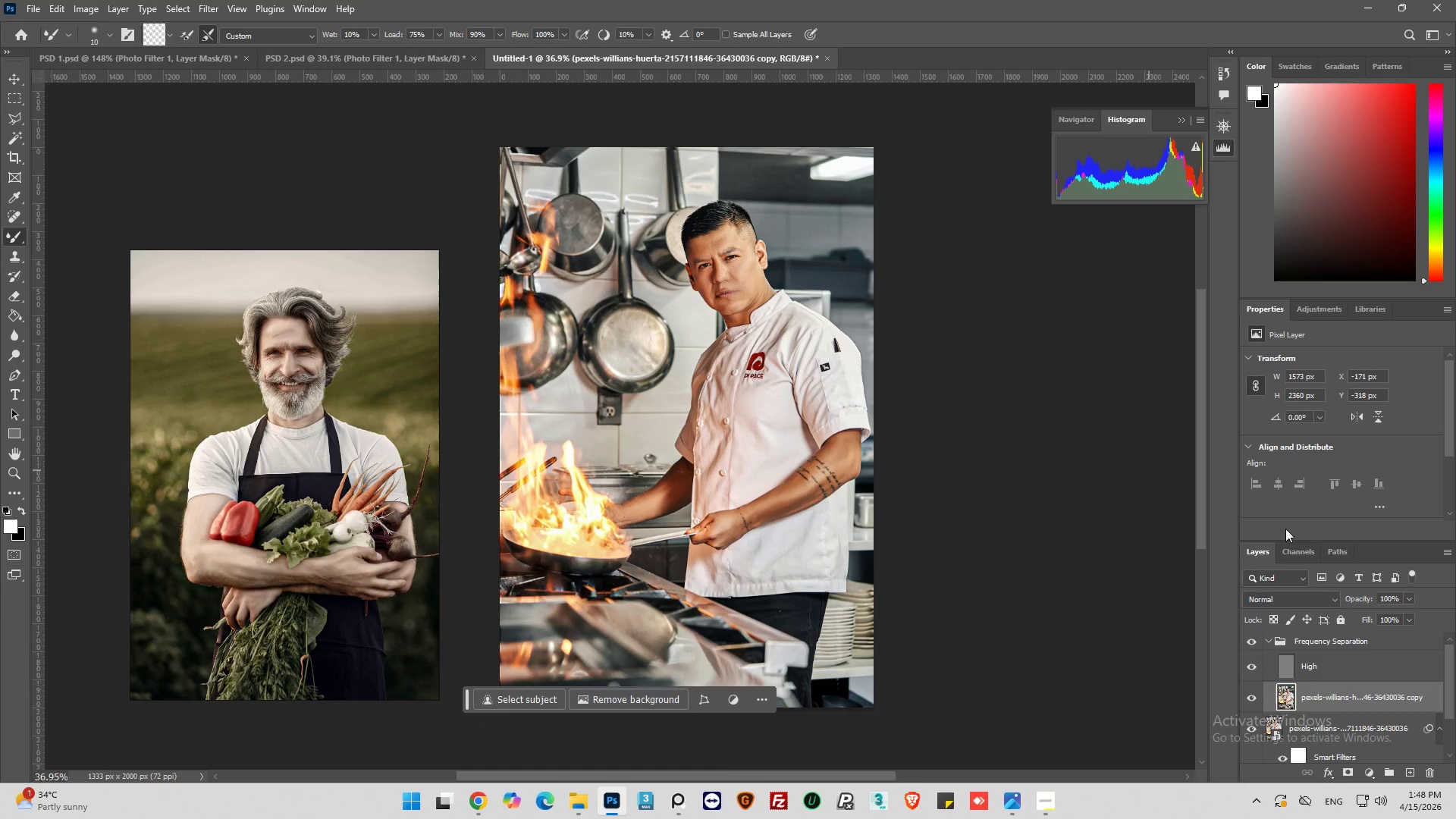 
left_click([1298, 643])
 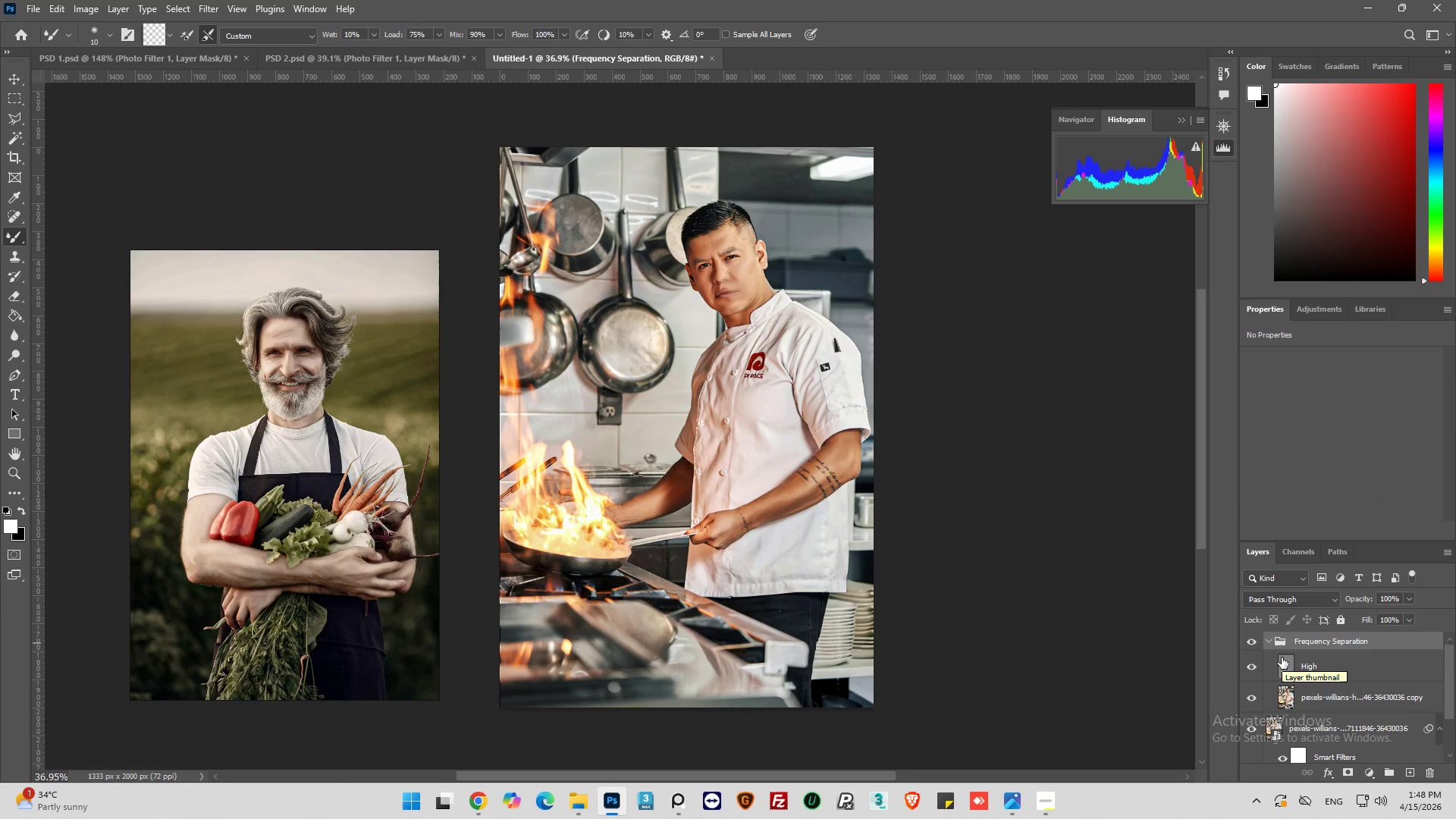 
wait(7.05)
 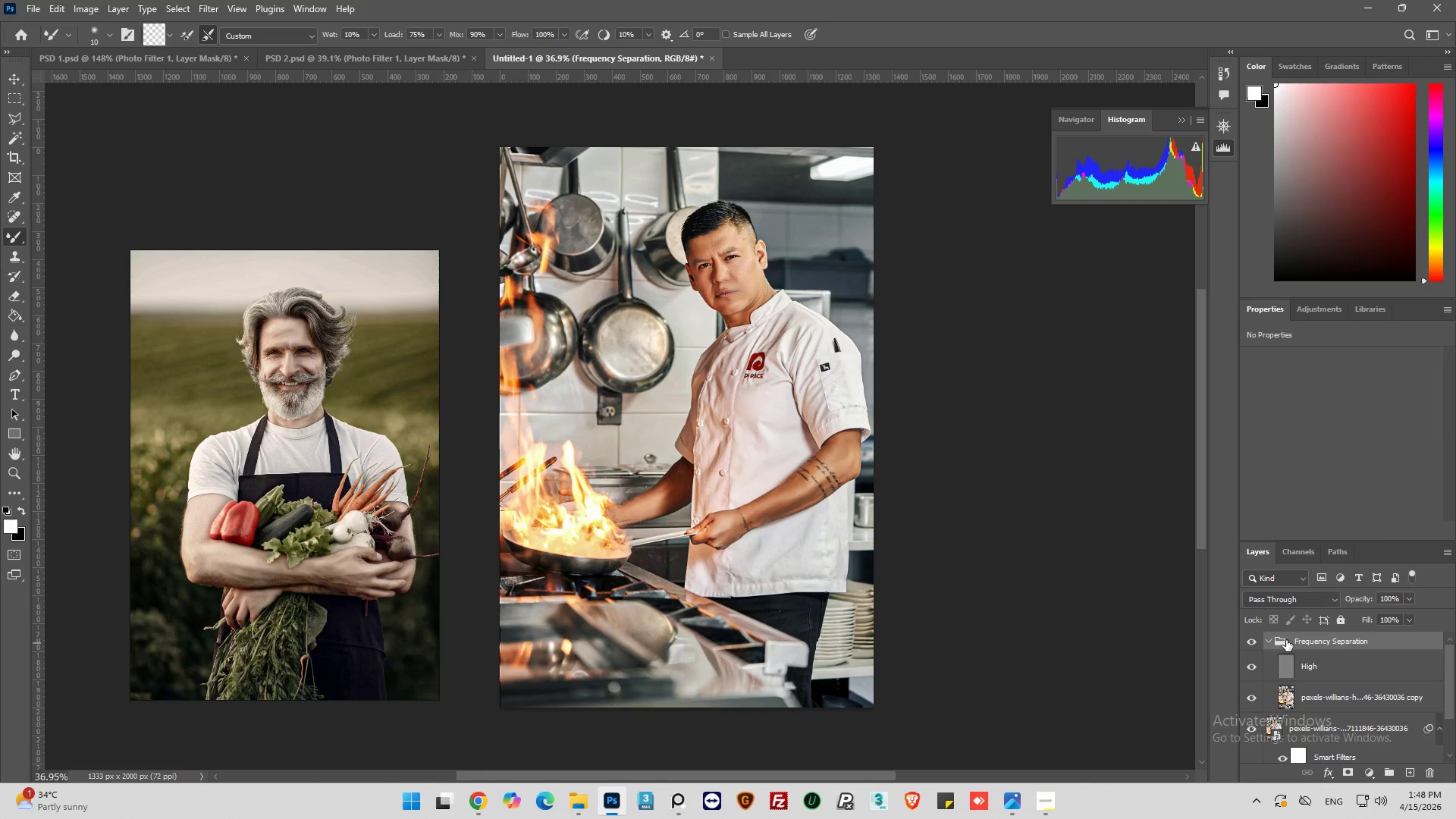 
left_click([1365, 771])
 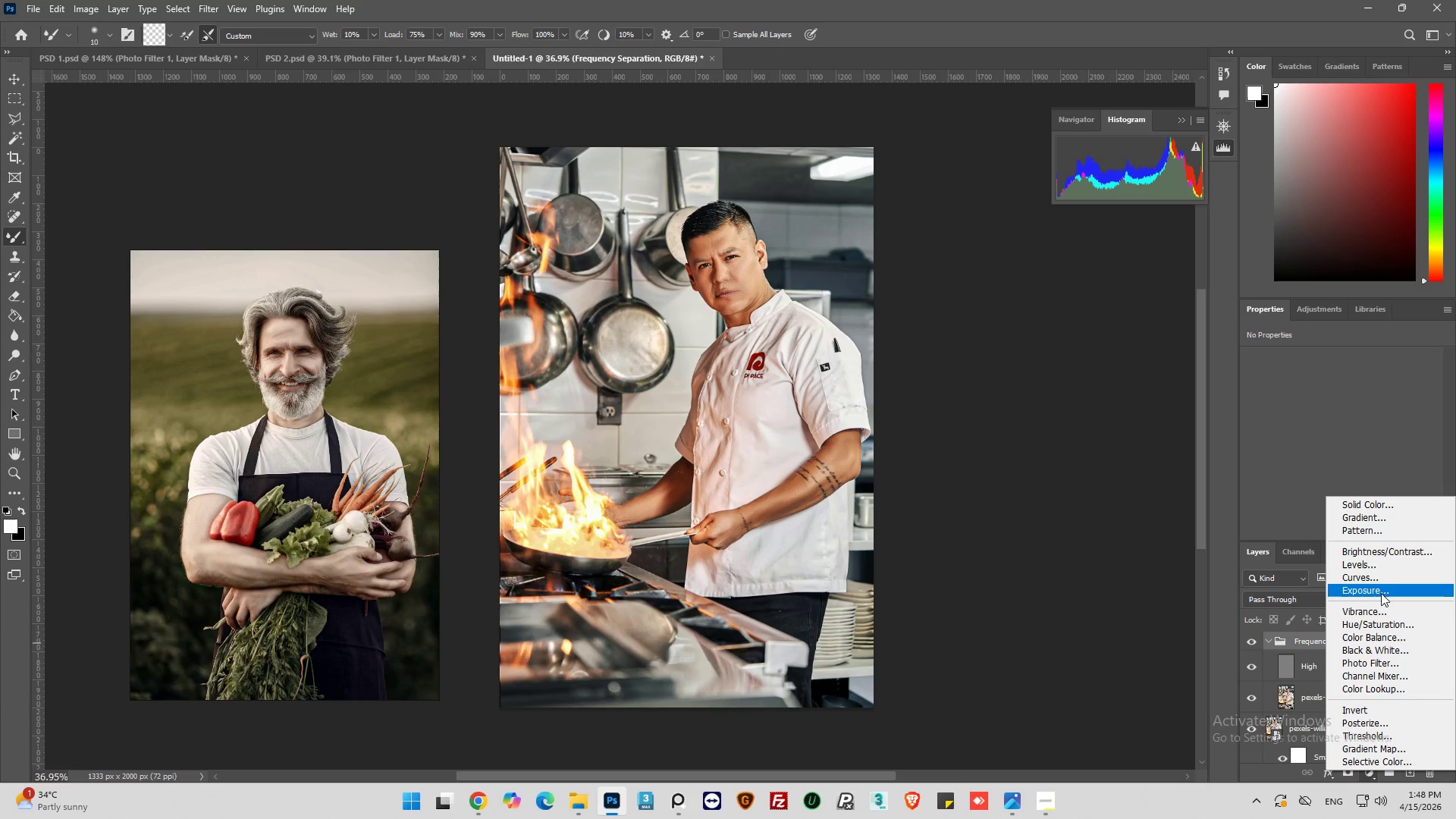 
left_click([1385, 581])
 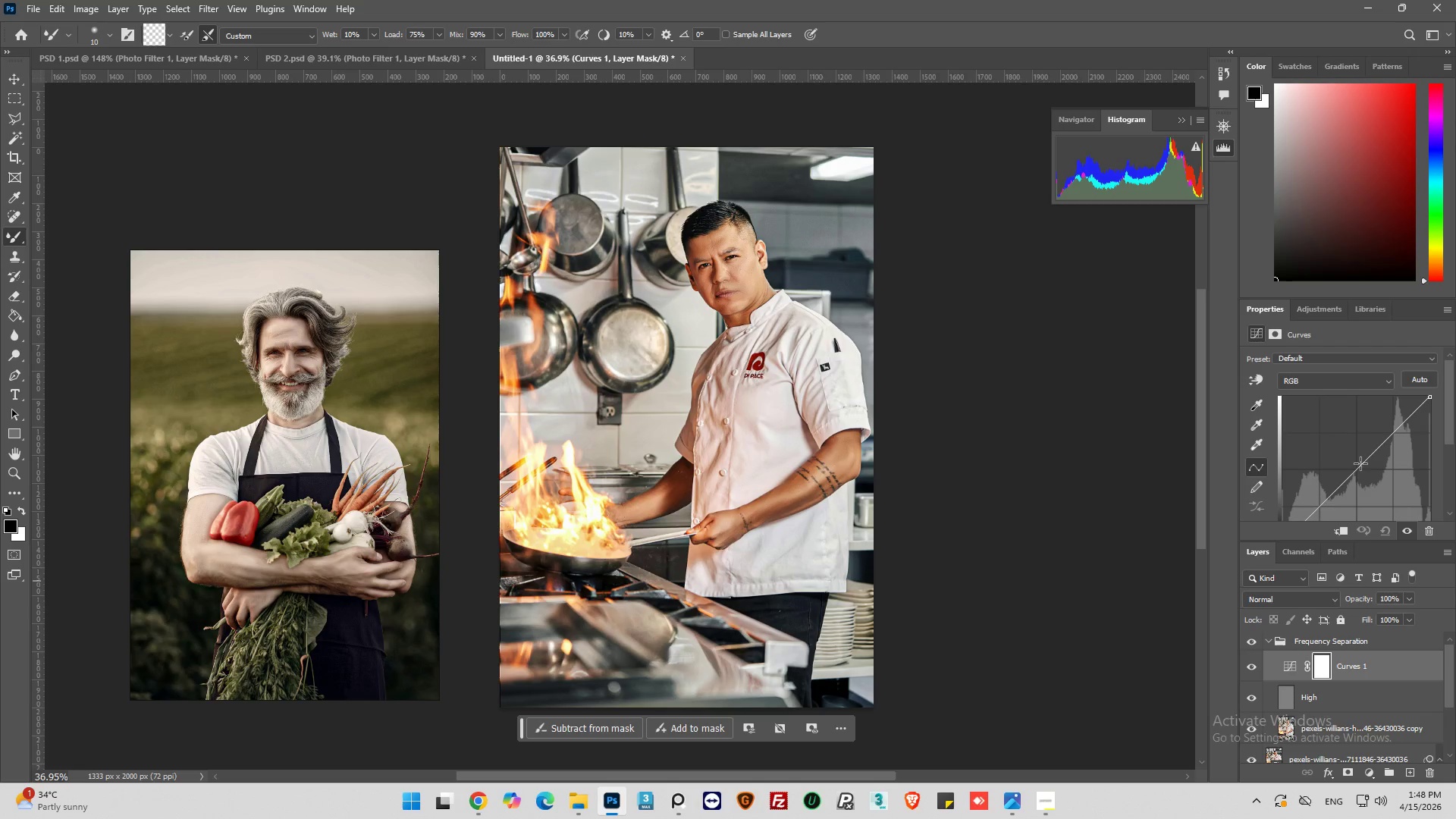 
left_click([1357, 469])
 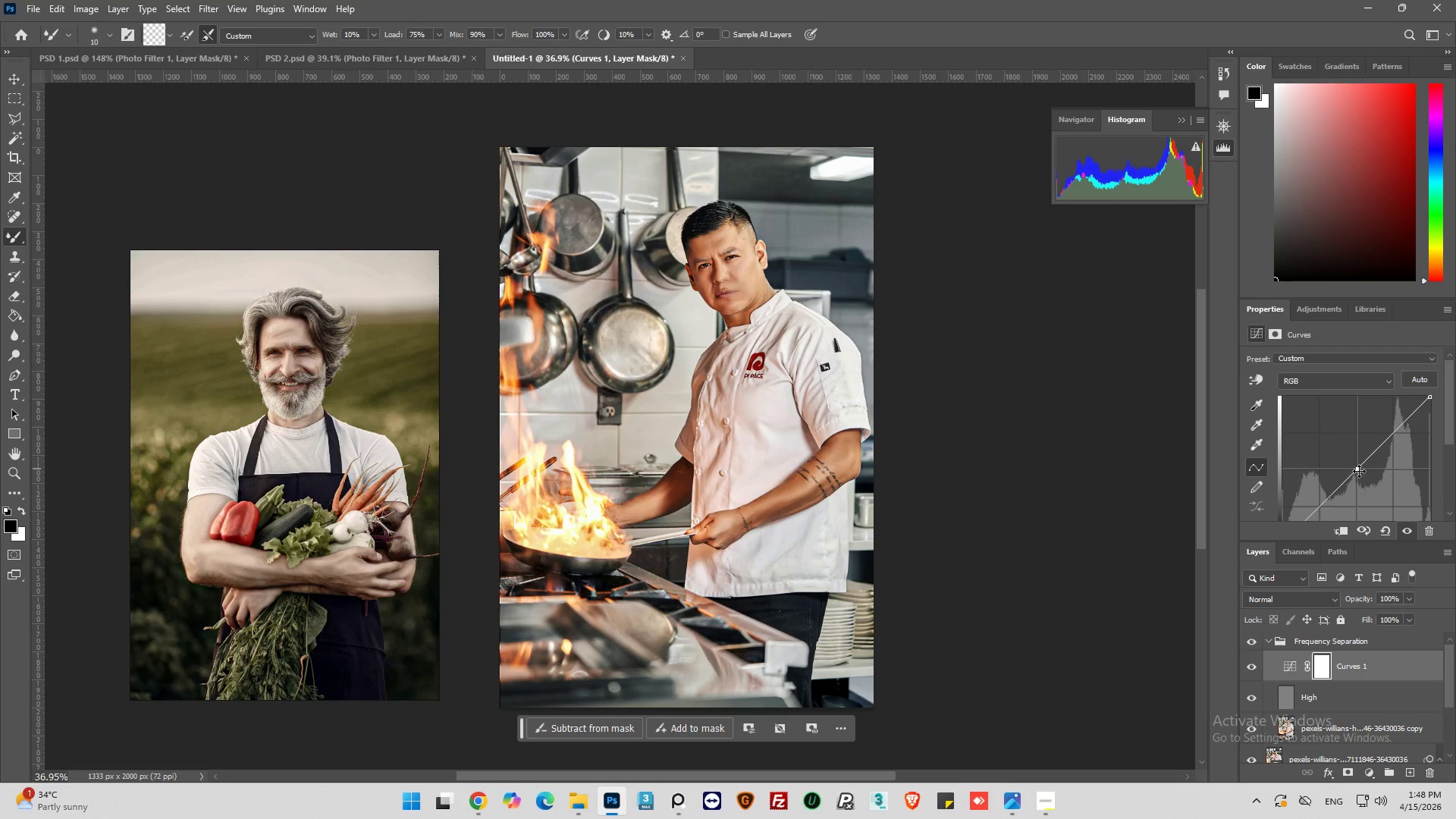 
left_click_drag(start_coordinate=[1358, 471], to_coordinate=[1345, 457])
 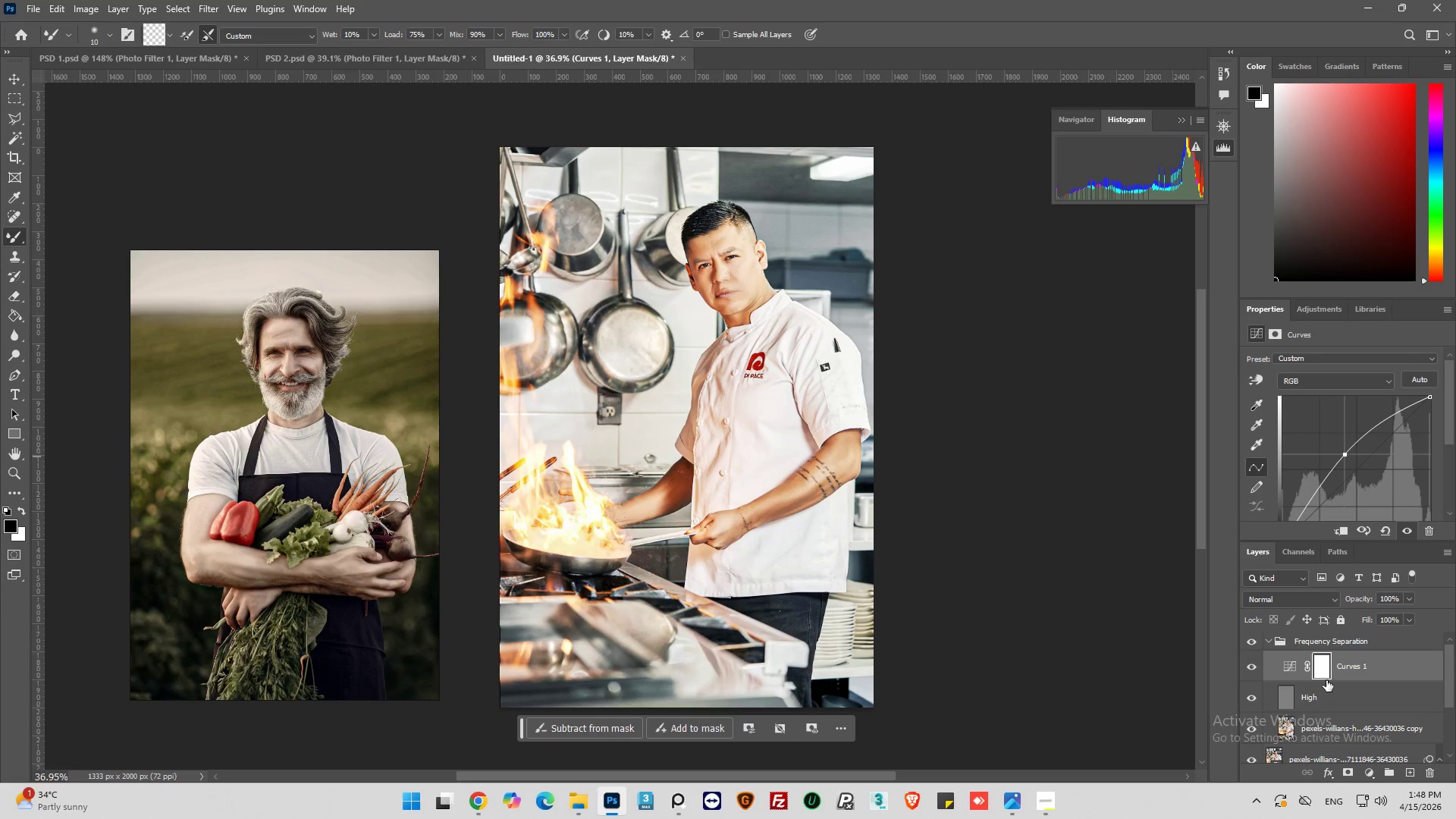 
hold_key(key=ControlLeft, duration=1.5)
 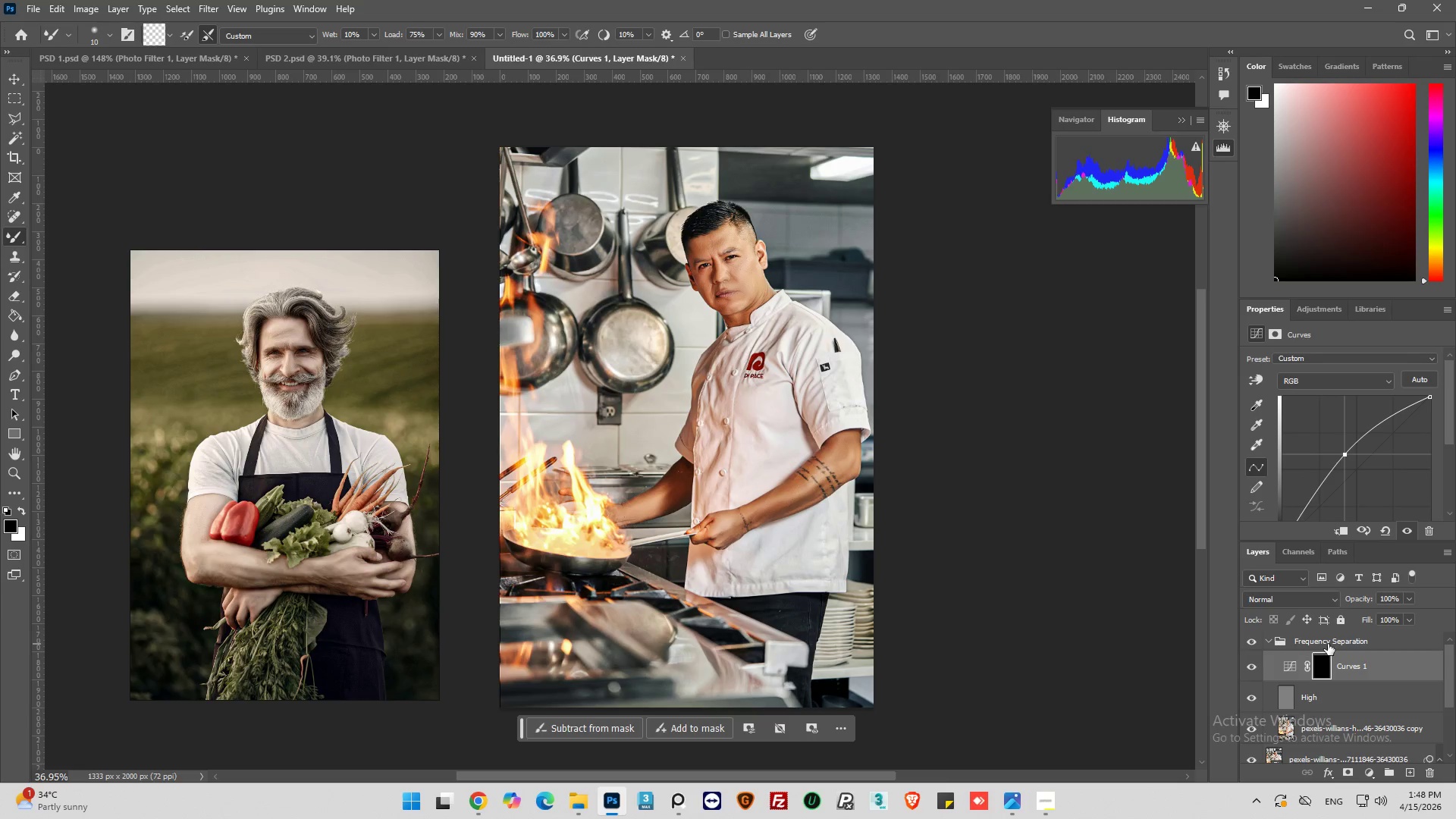 
key(Control+I)
 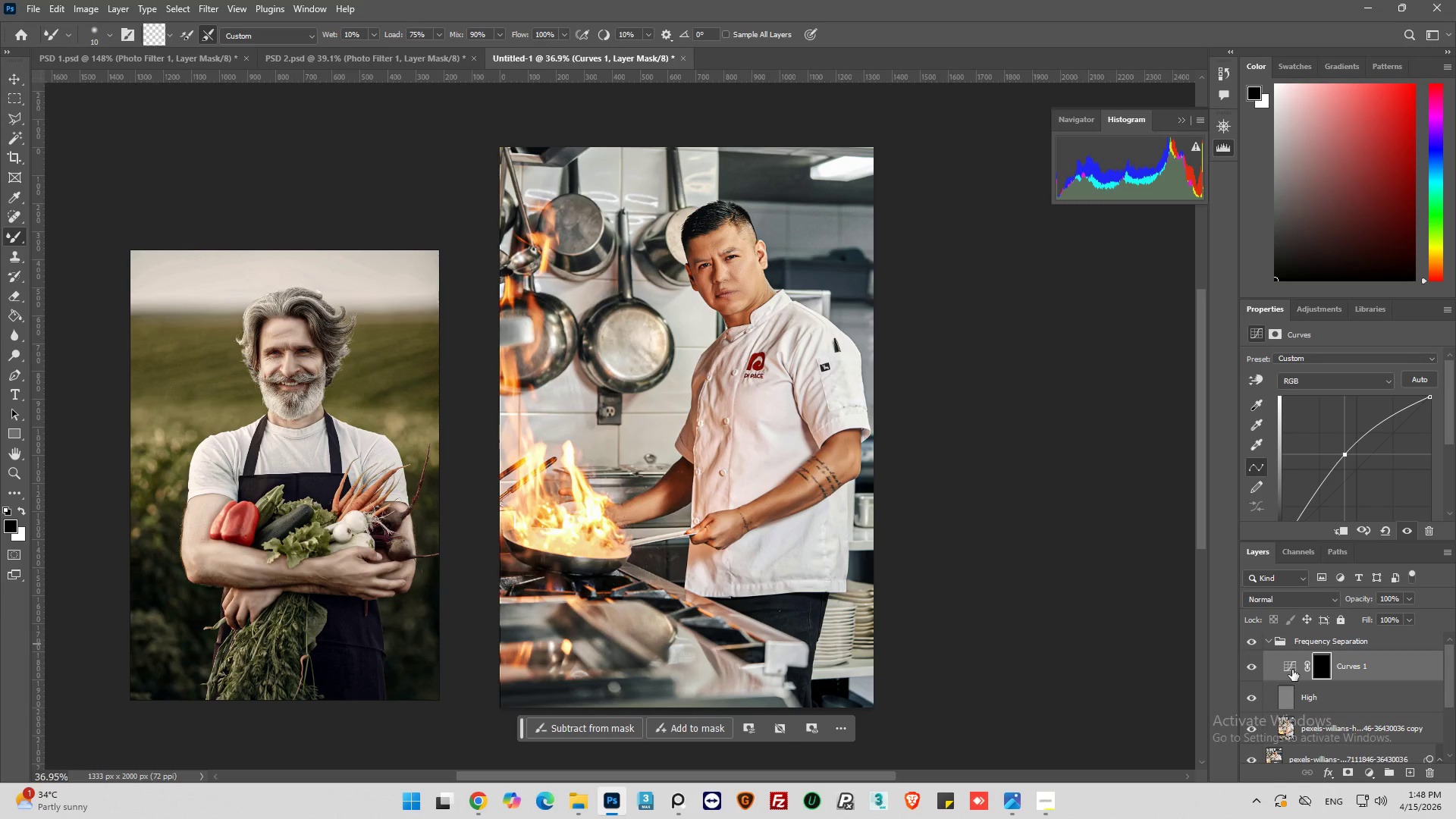 
left_click([1292, 664])
 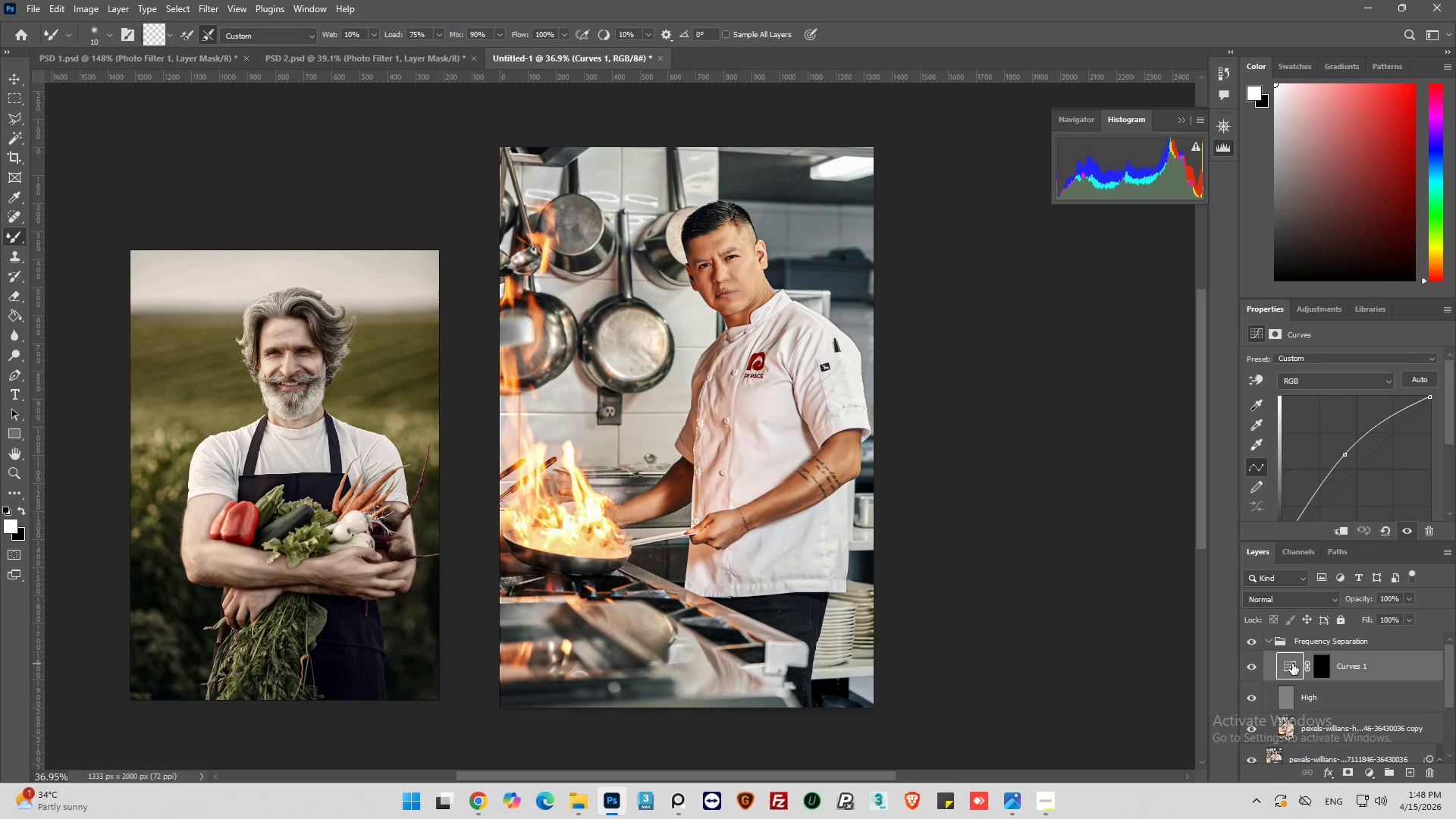 
key(Control+J)
 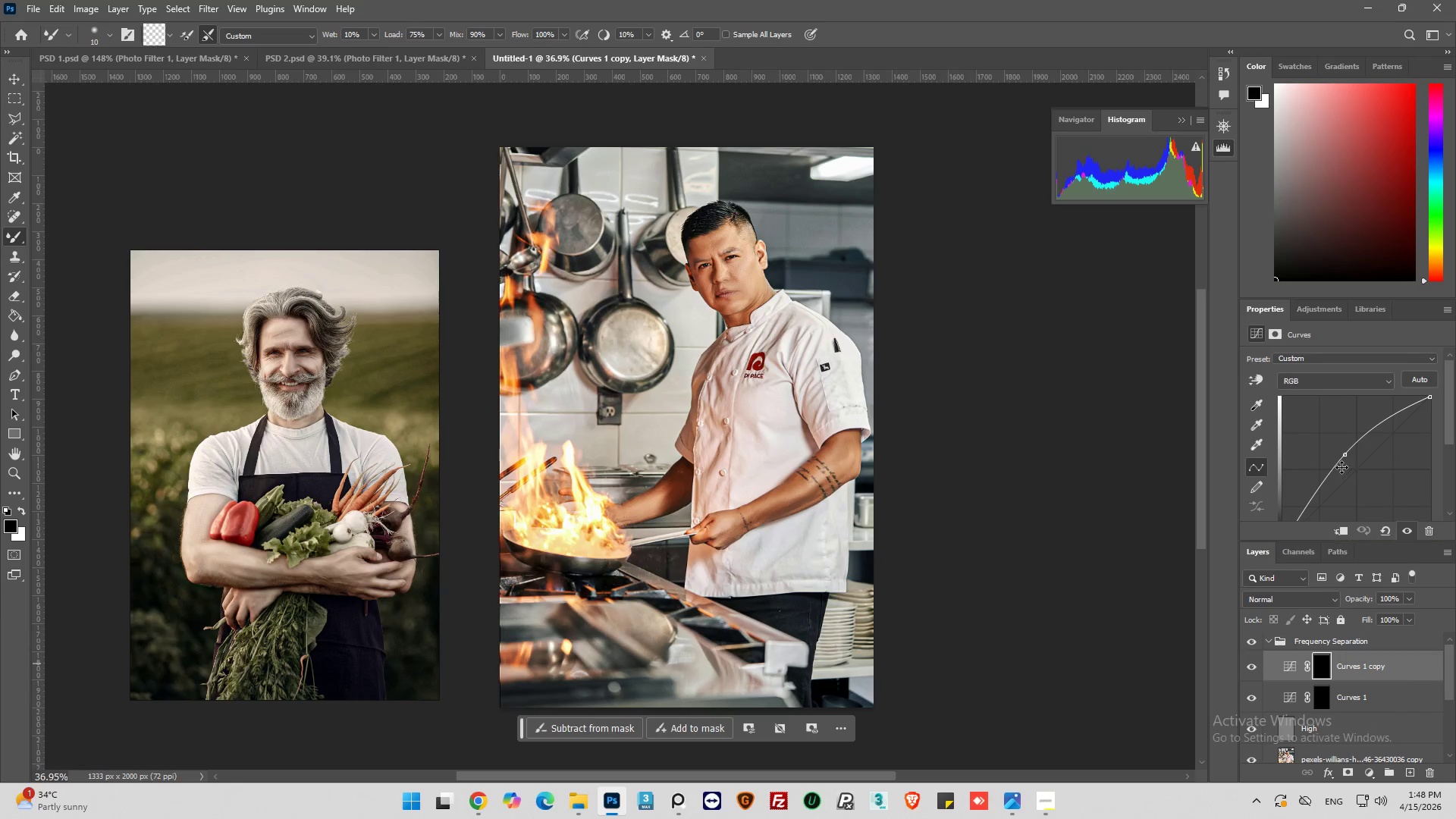 
left_click_drag(start_coordinate=[1344, 455], to_coordinate=[1370, 481])
 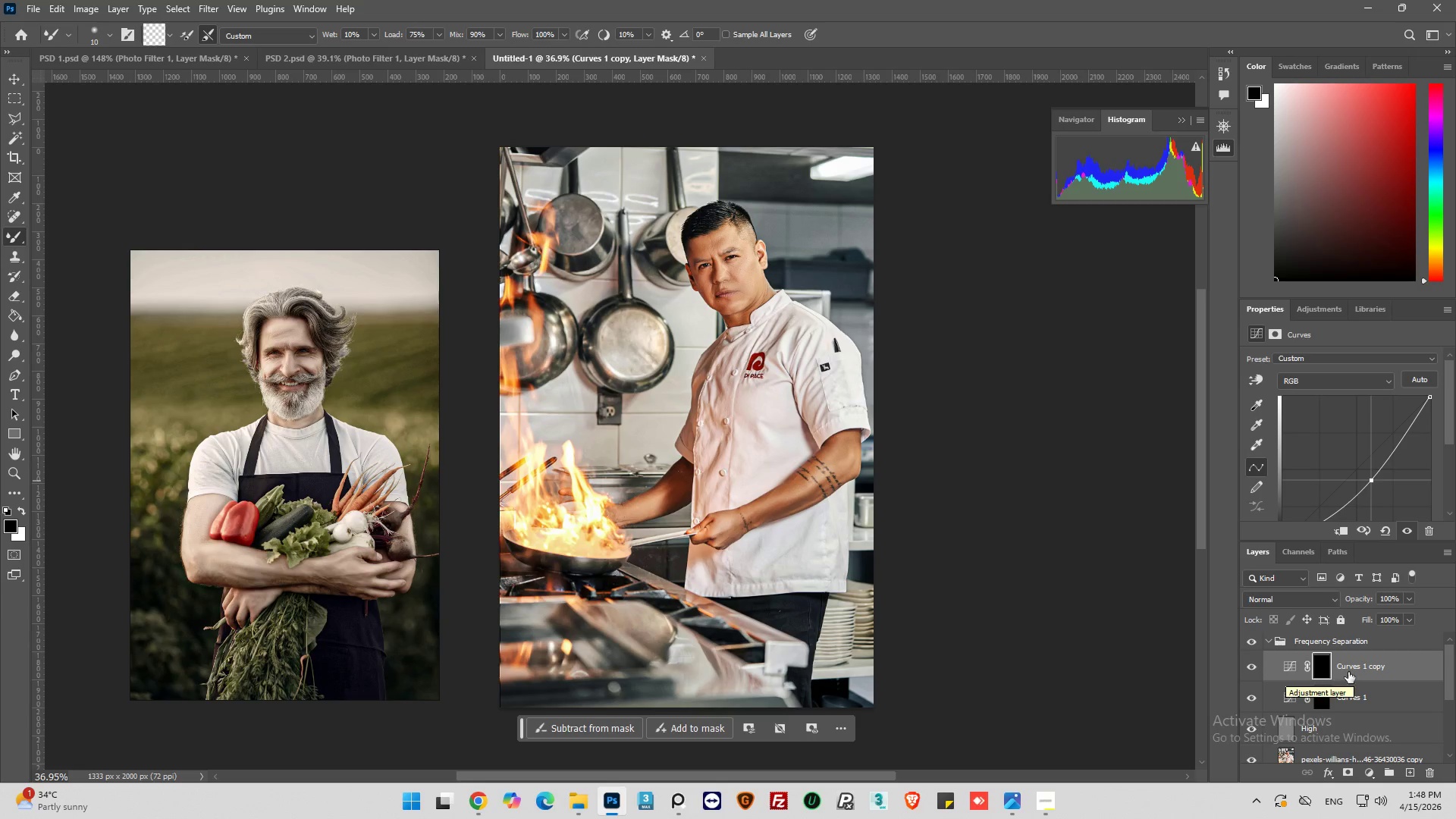 
left_click([1385, 667])
 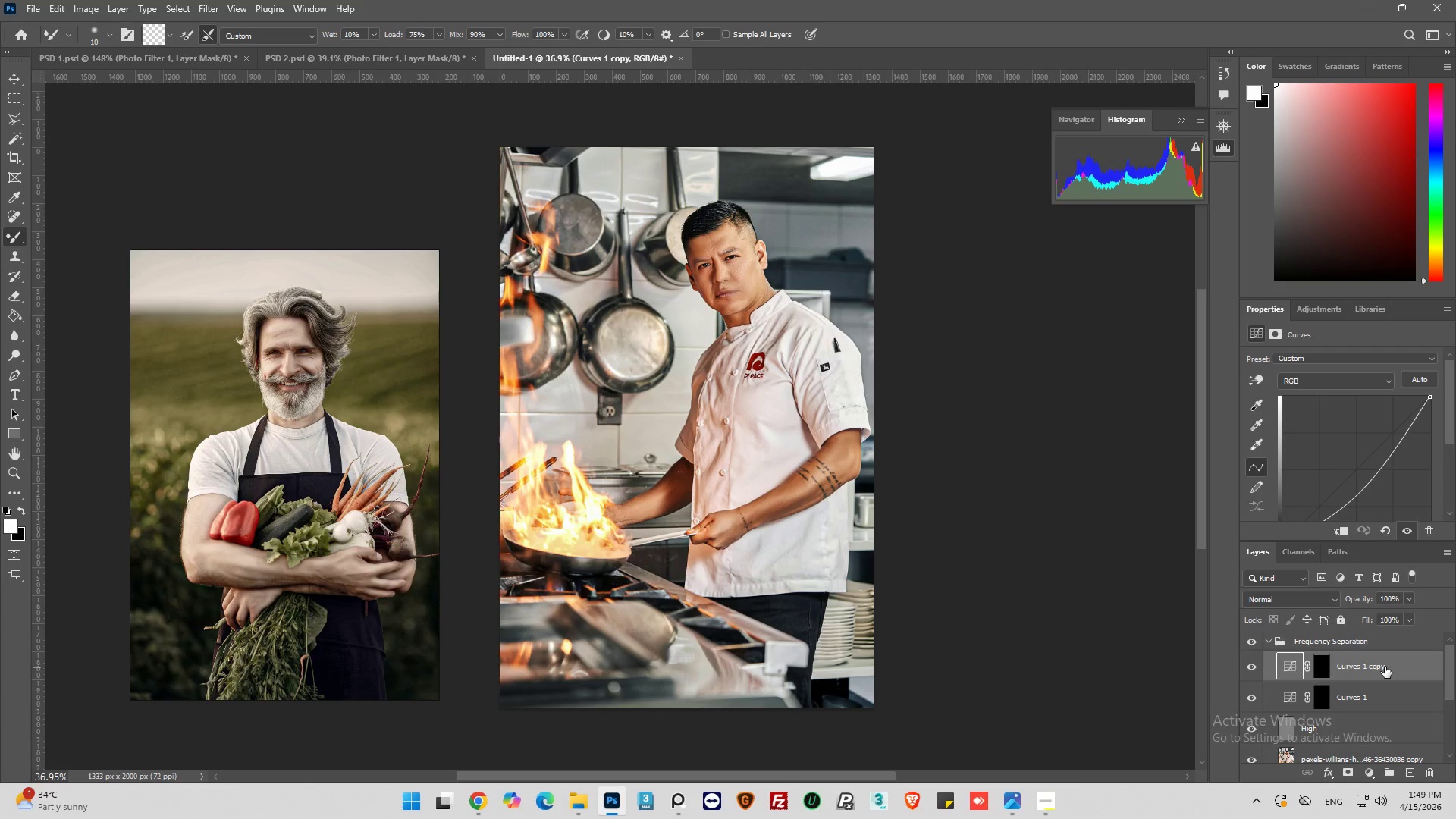 
left_click([1385, 667])
 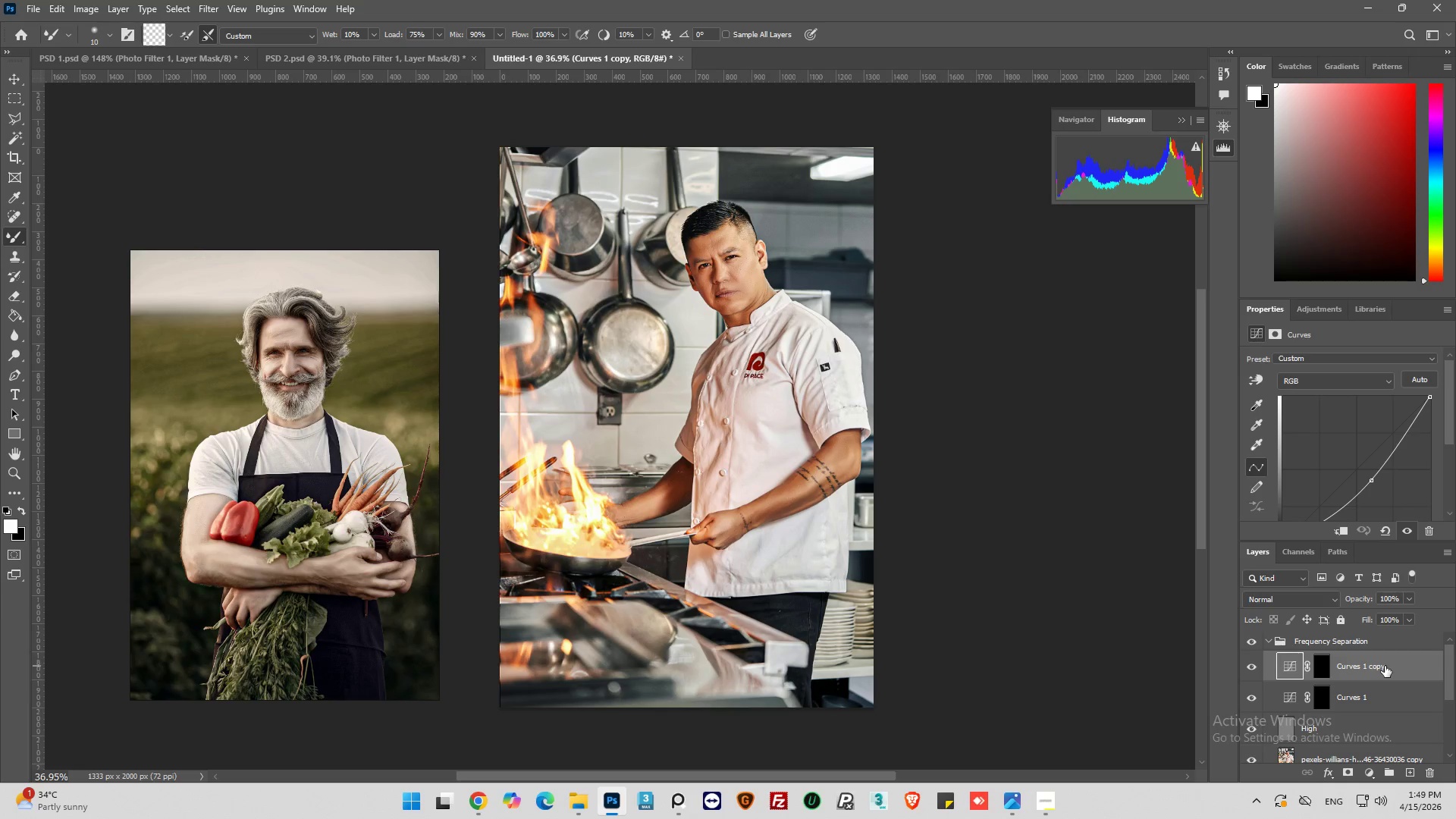 
double_click([1385, 666])
 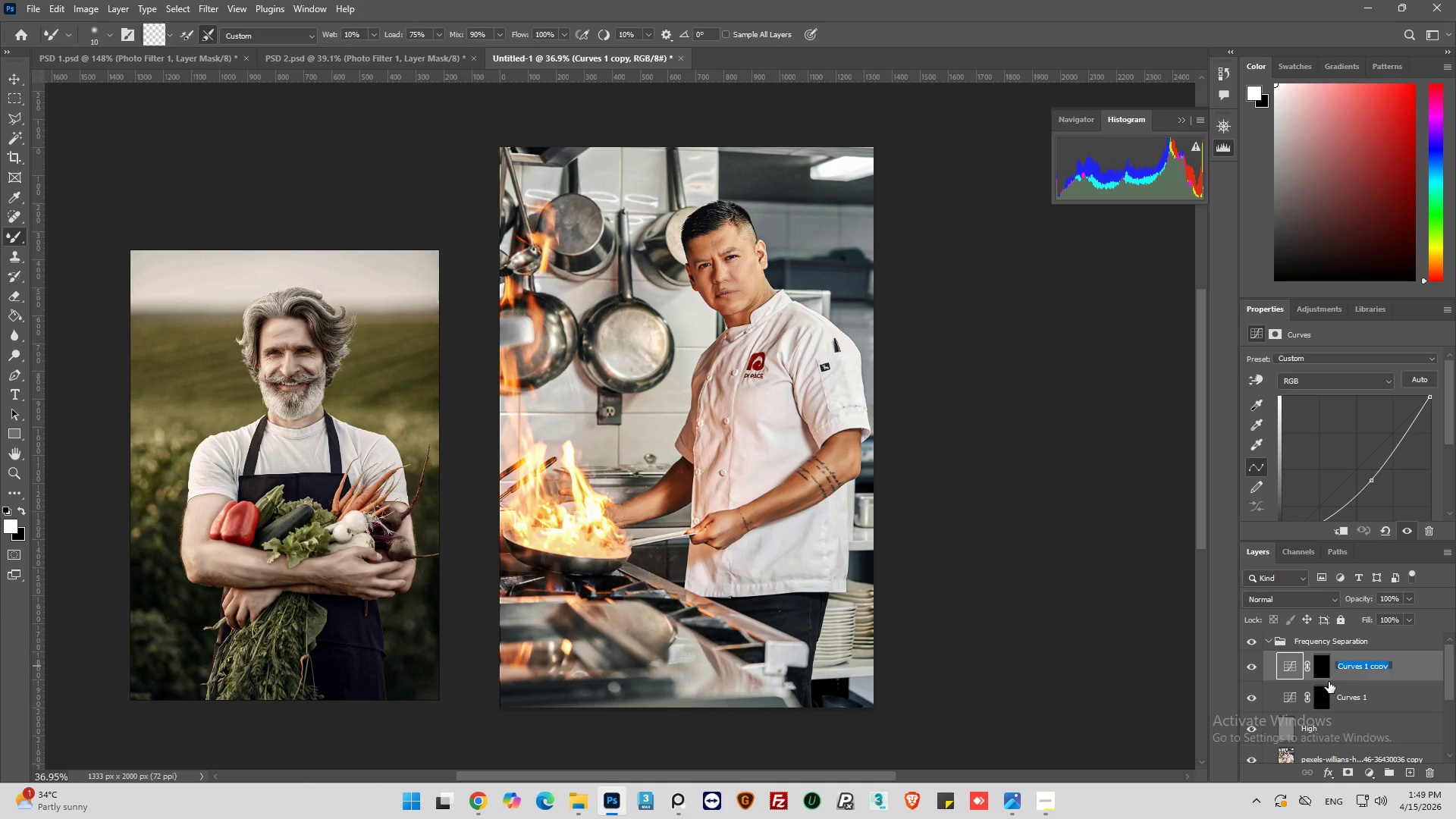 
type(Burn)
 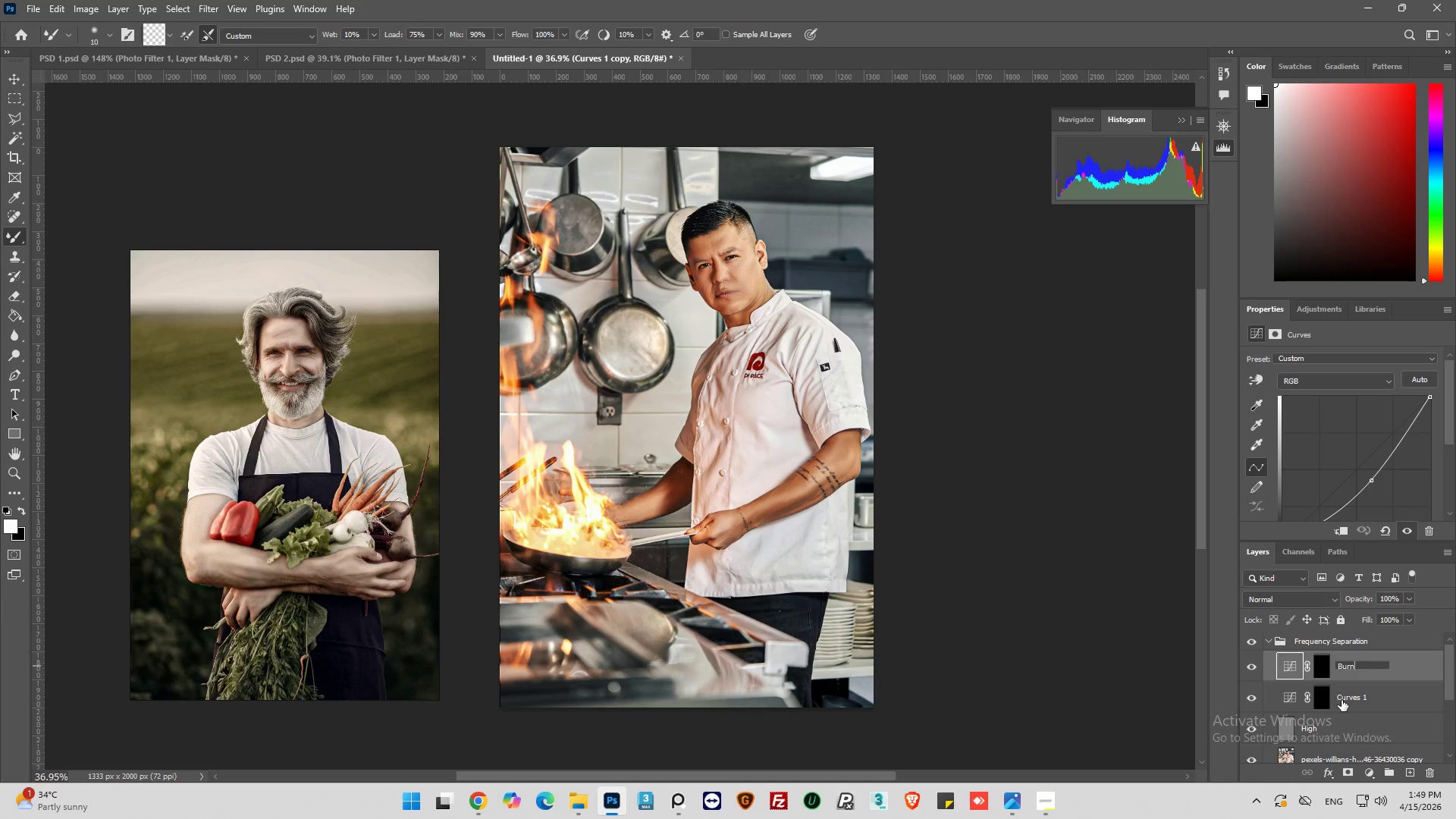 
double_click([1346, 700])
 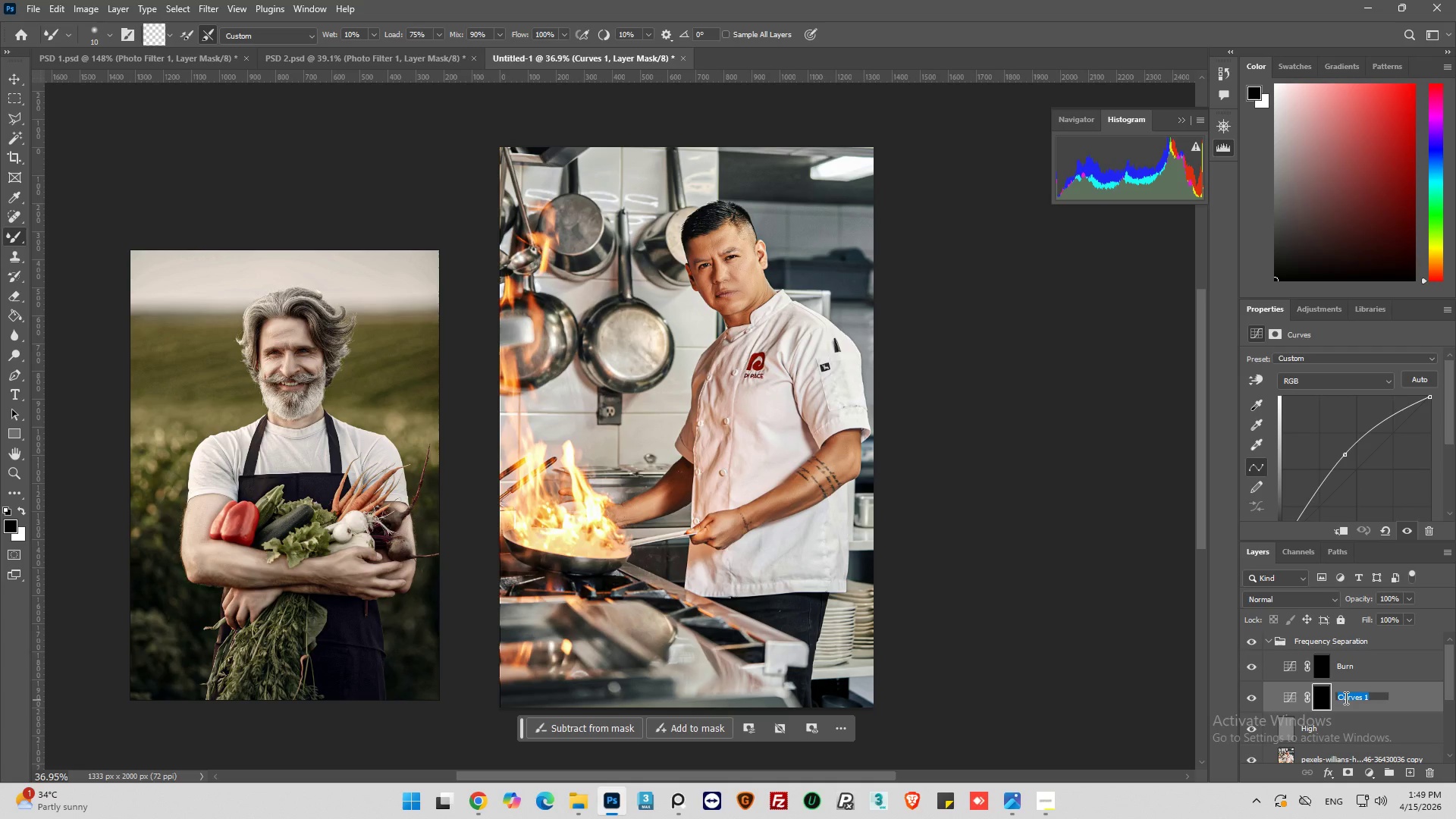 
type(Dodge)
 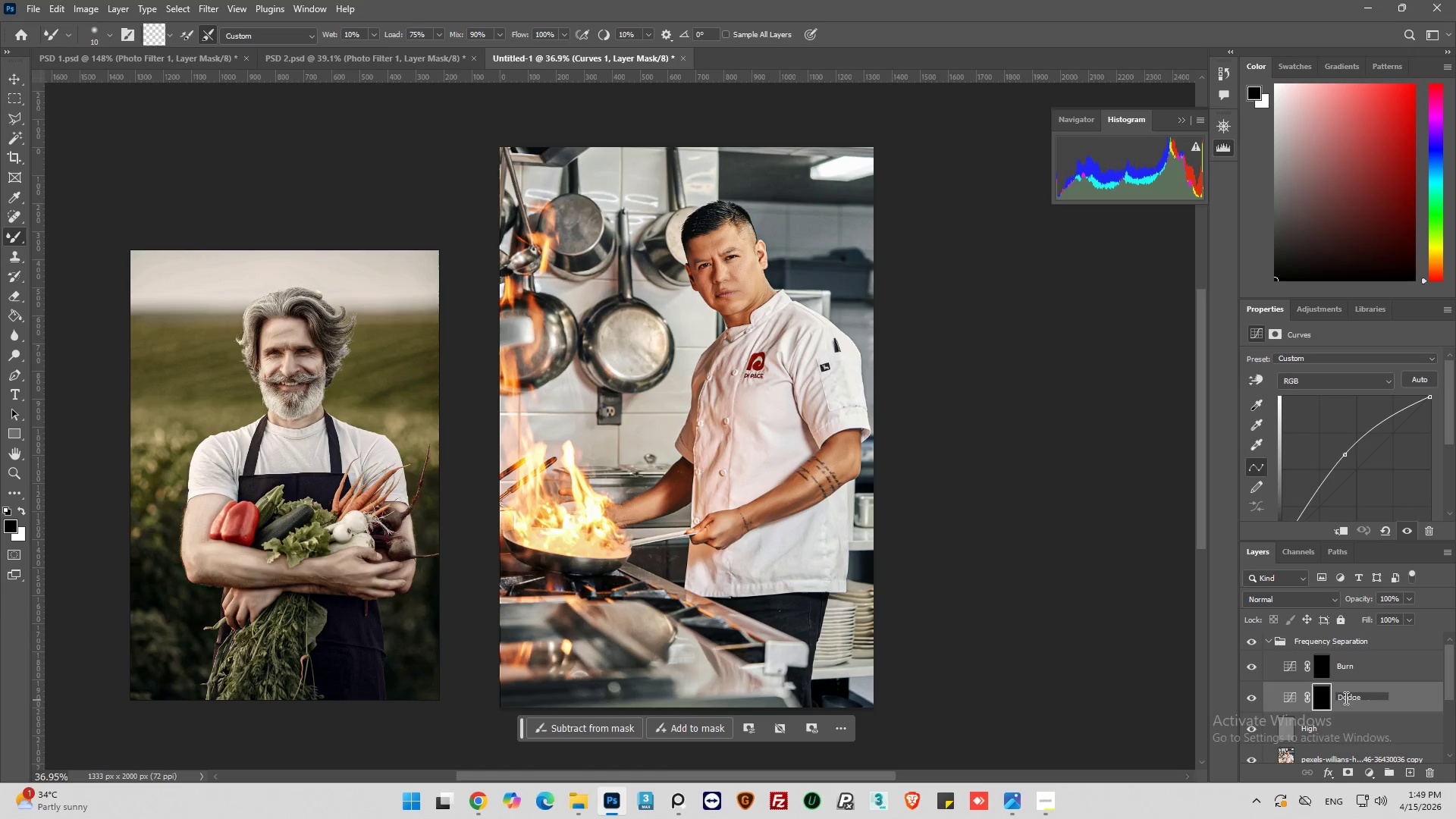 
key(Enter)
 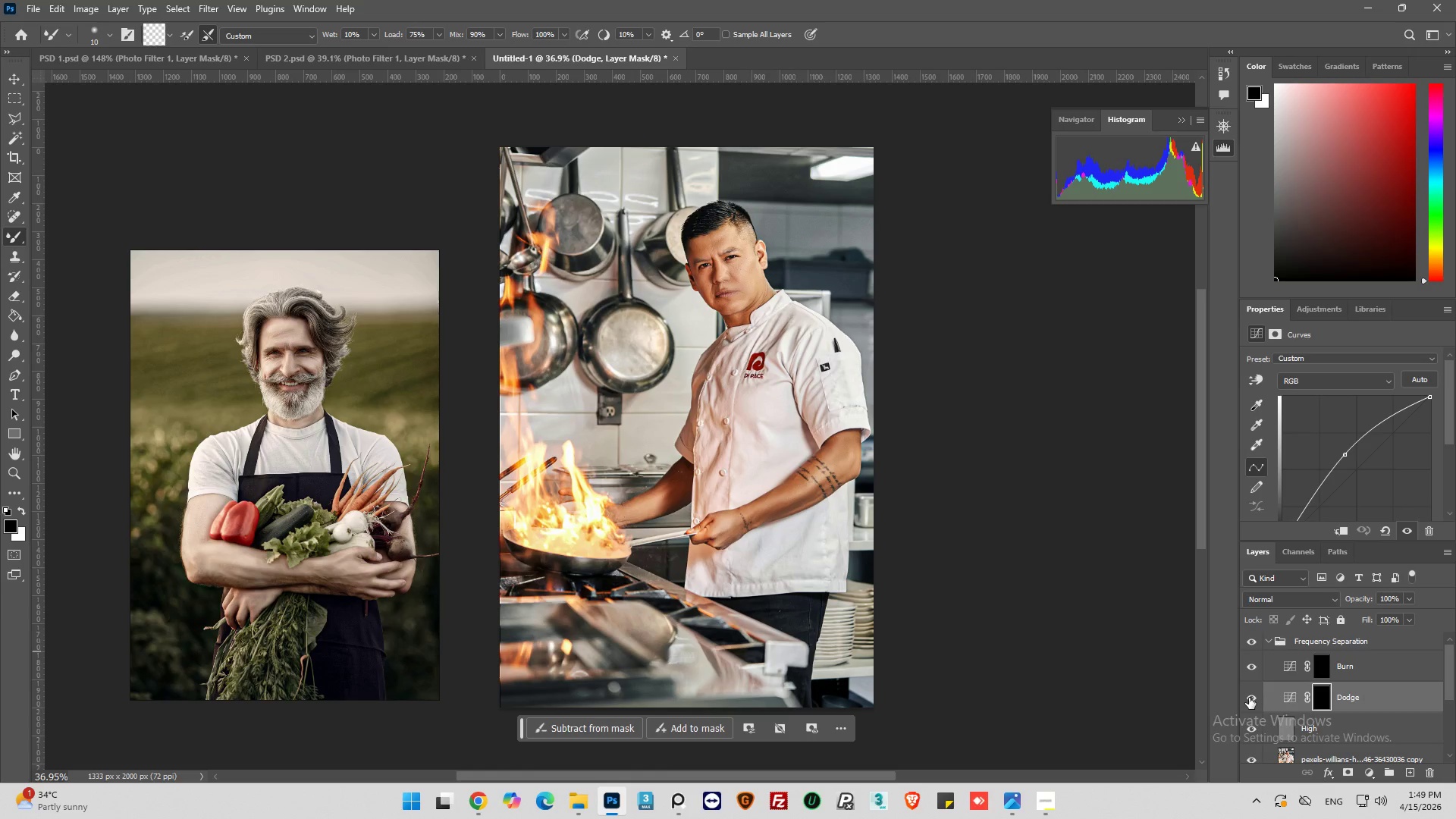 
wait(11.0)
 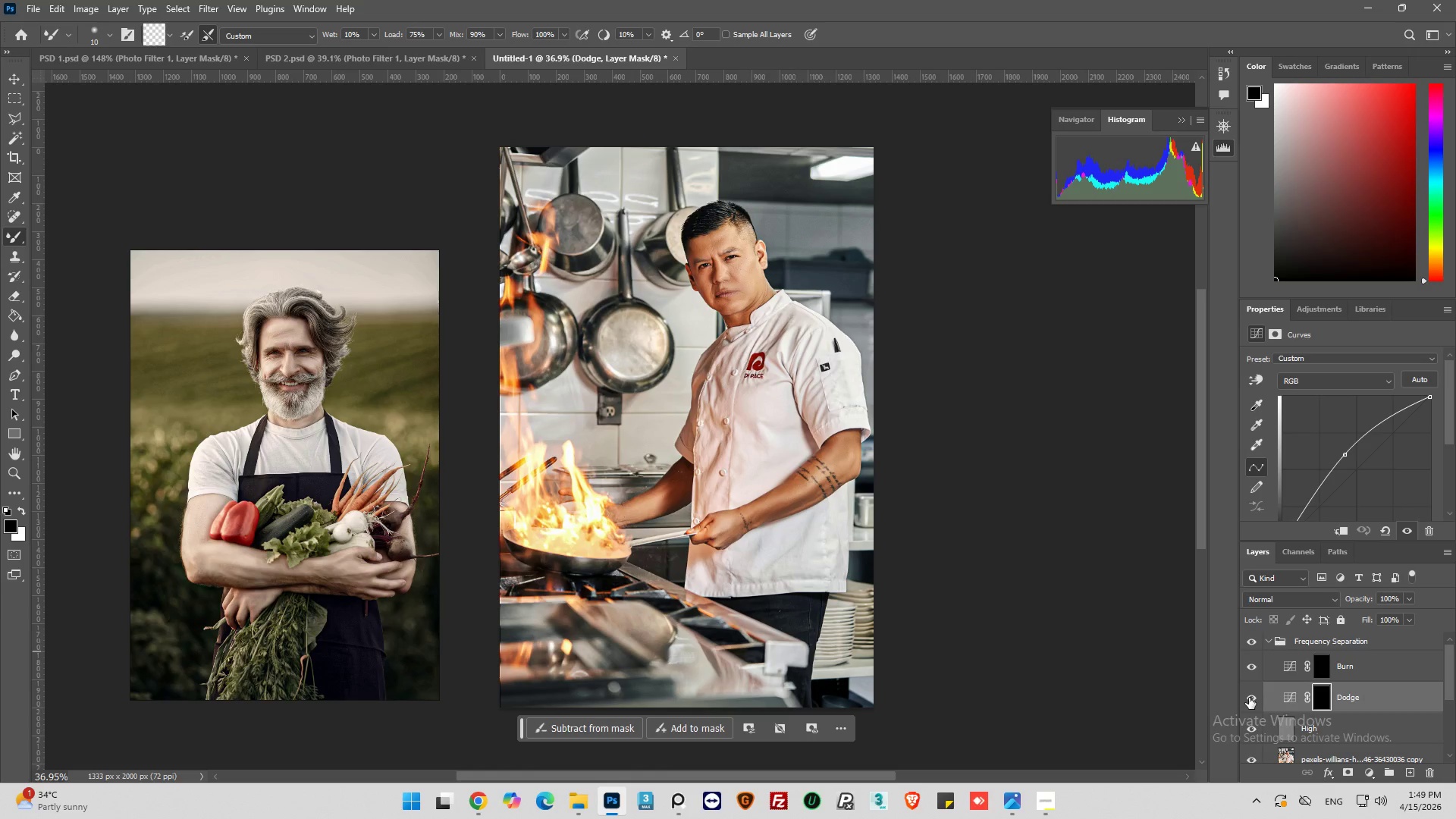 
left_click_drag(start_coordinate=[11, 240], to_coordinate=[51, 239])
 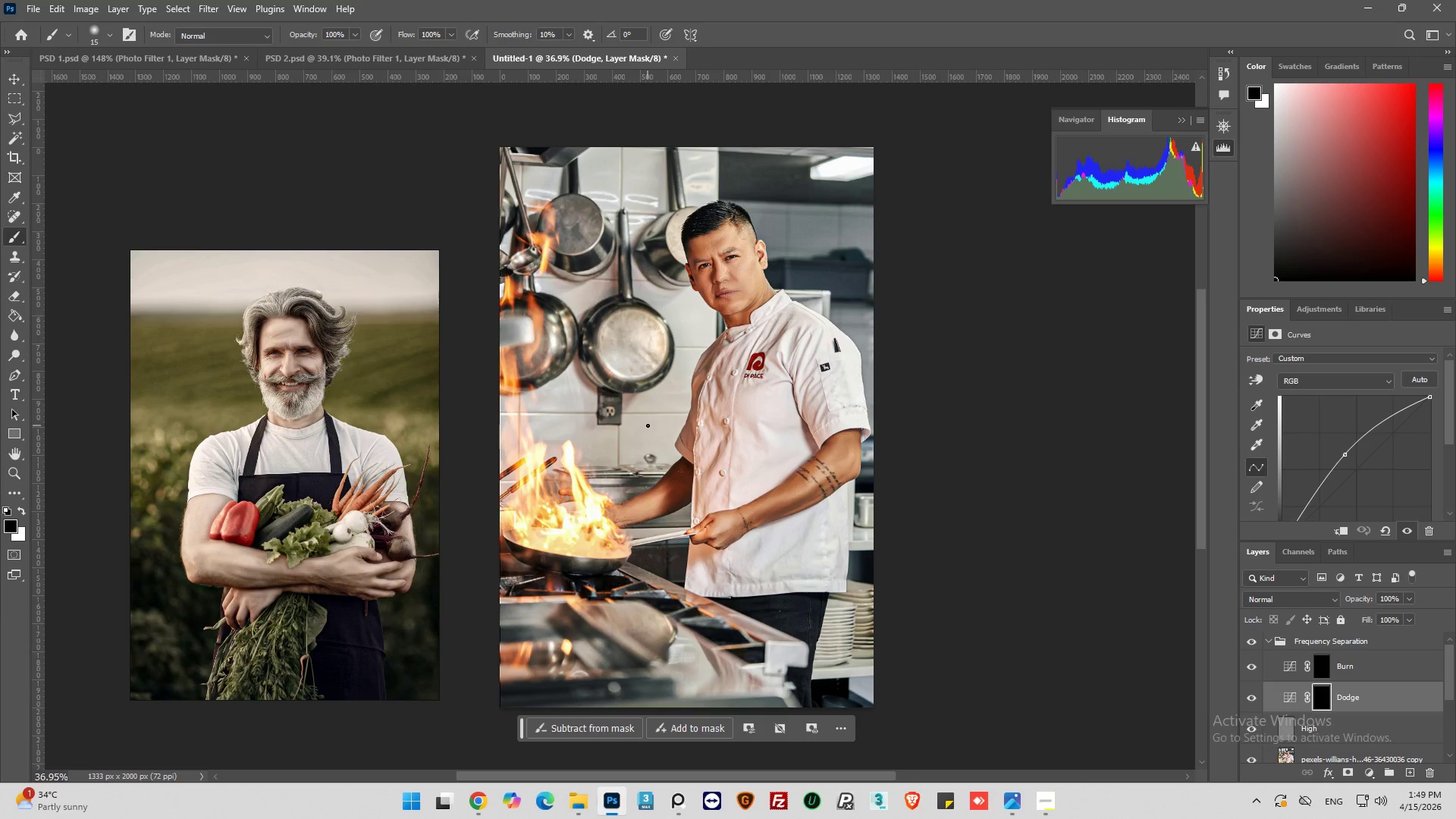 
wait(6.47)
 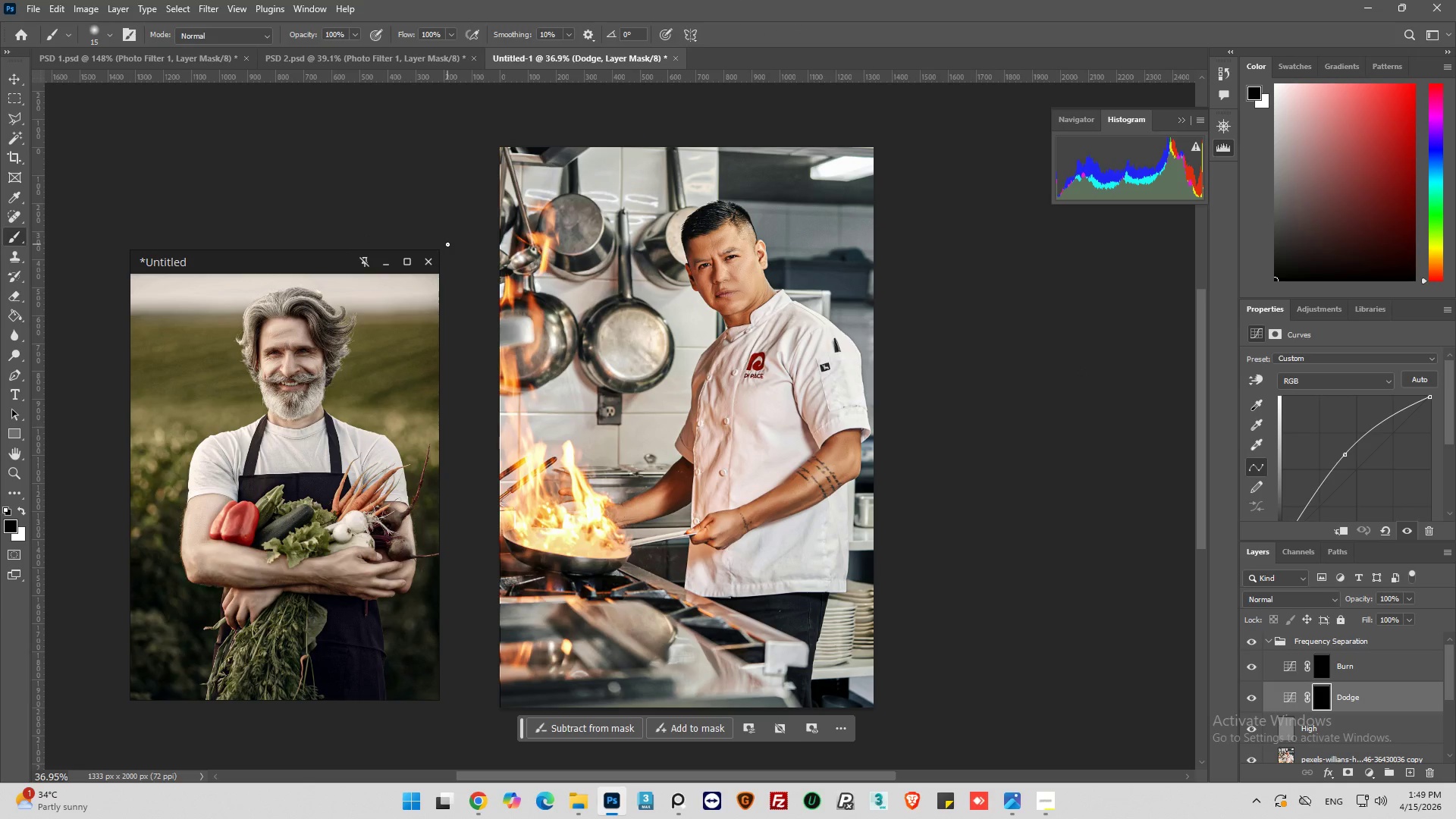 
scroll: coordinate [332, 433], scroll_direction: down, amount: 1.0
 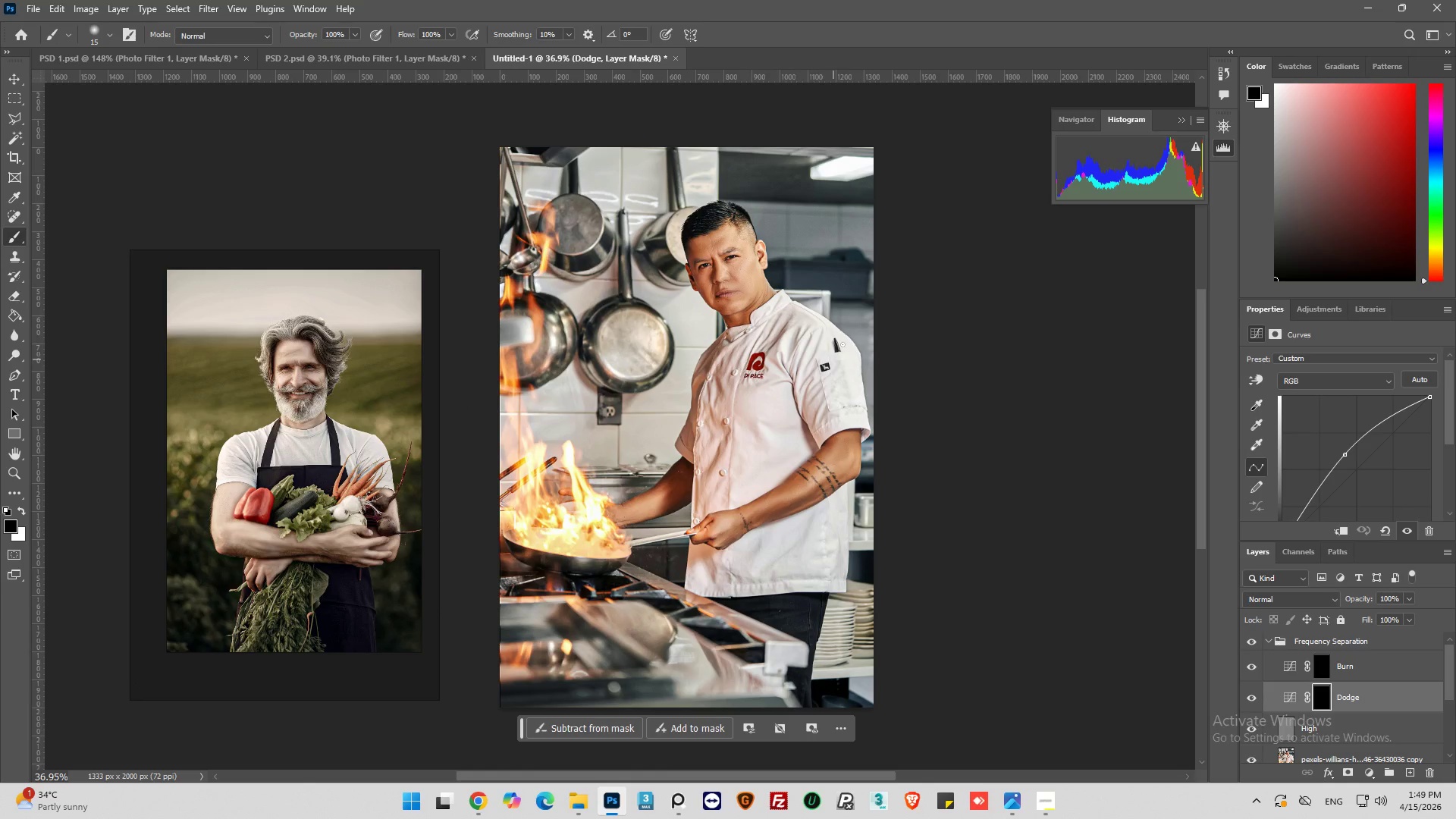 
hold_key(key=AltLeft, duration=0.94)
hold_key(key=AltLeft, duration=18.69)
scroll: coordinate [661, 317], scroll_direction: up, amount: 16.0
 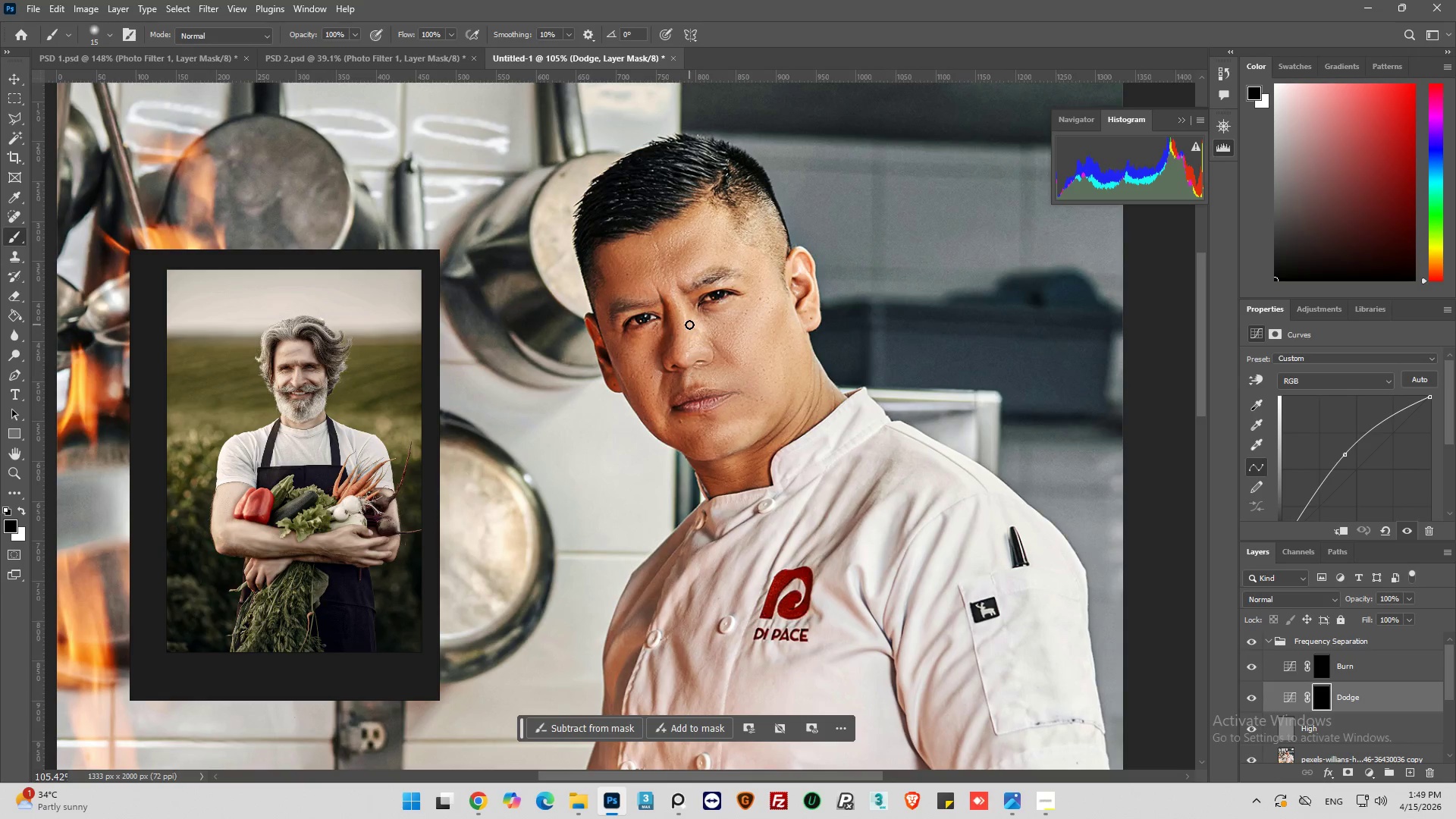 
left_click([105, 36])
 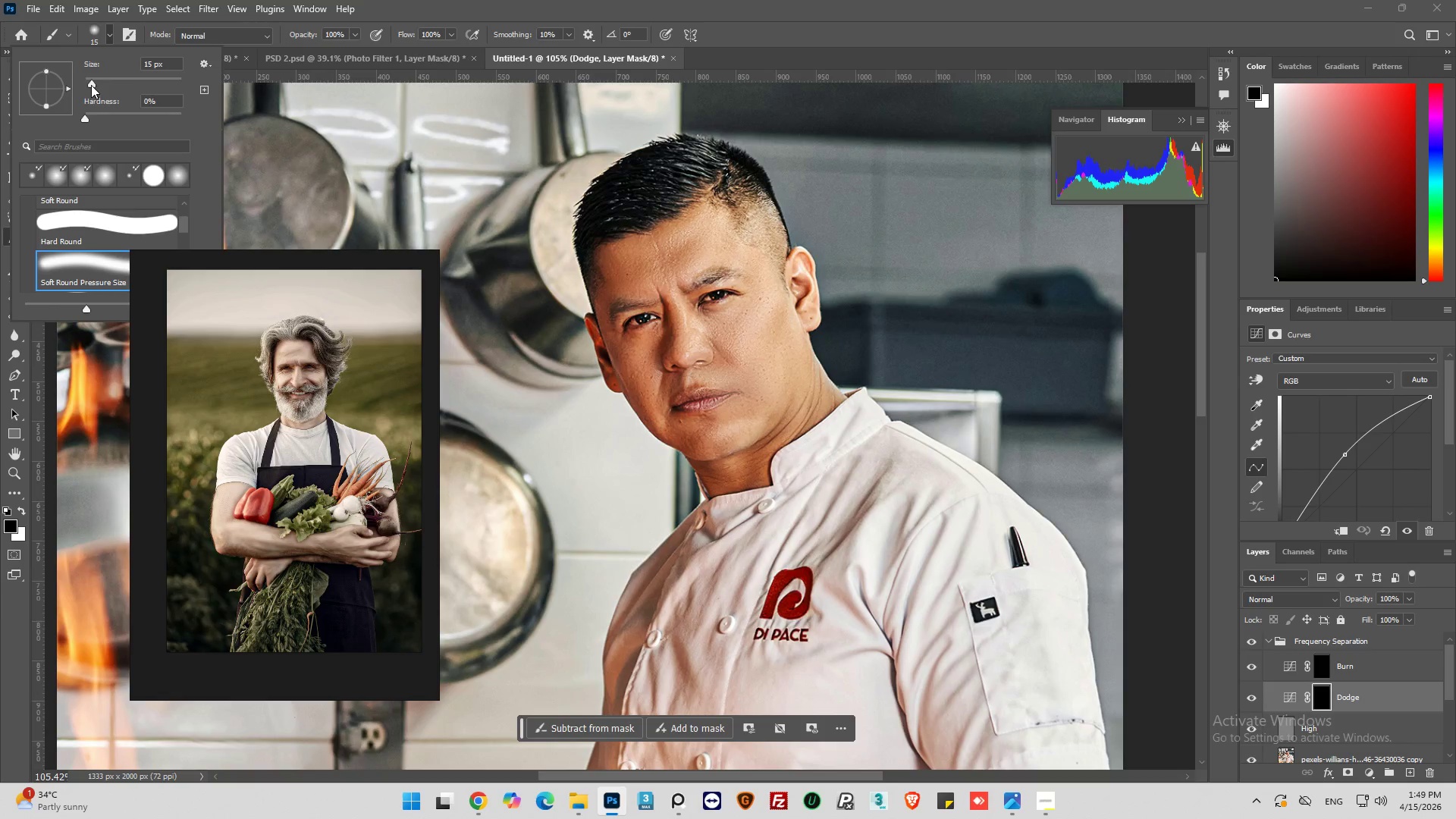 
left_click_drag(start_coordinate=[91, 82], to_coordinate=[96, 82])
 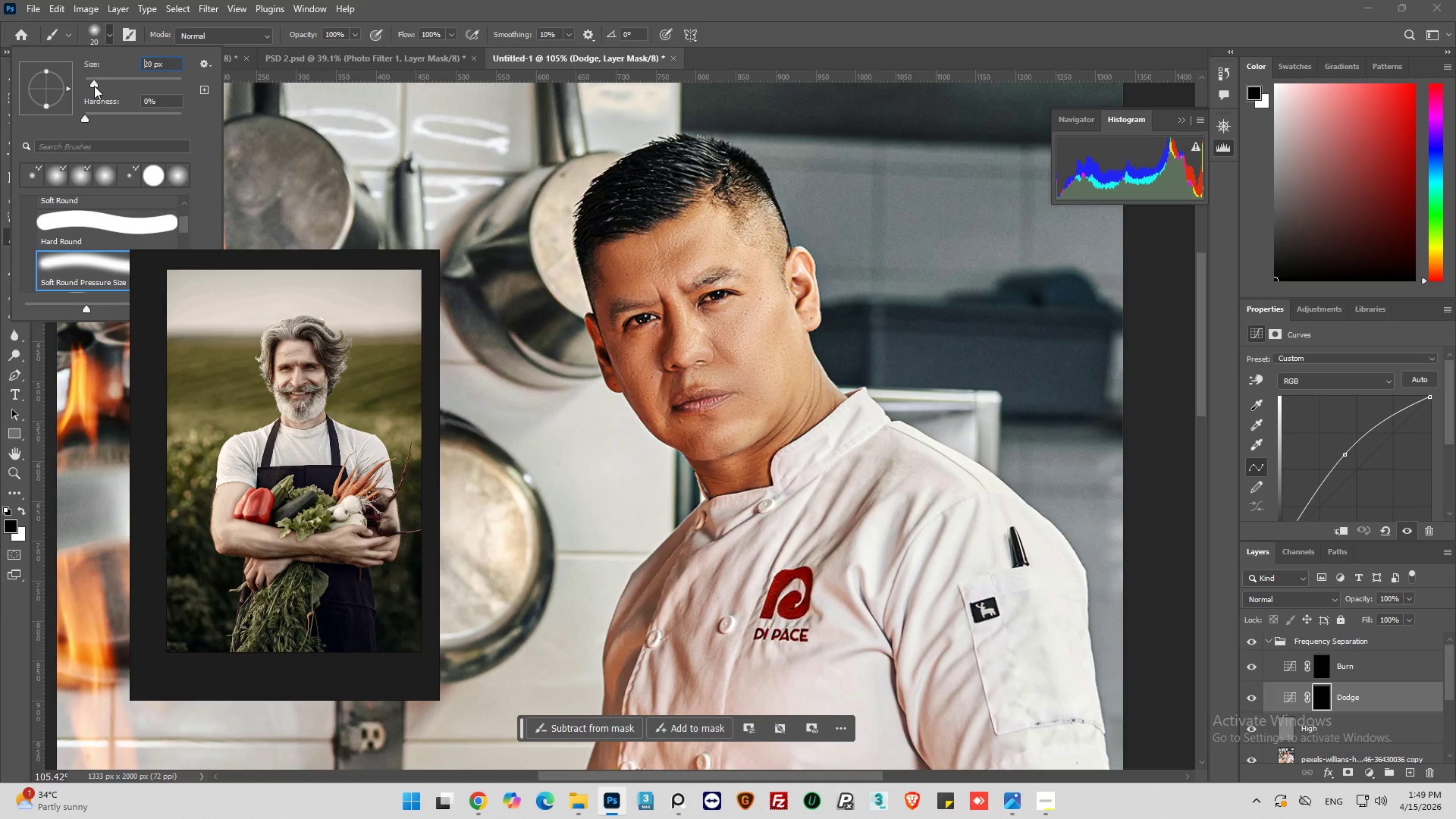 
hold_key(key=AltLeft, duration=0.36)
 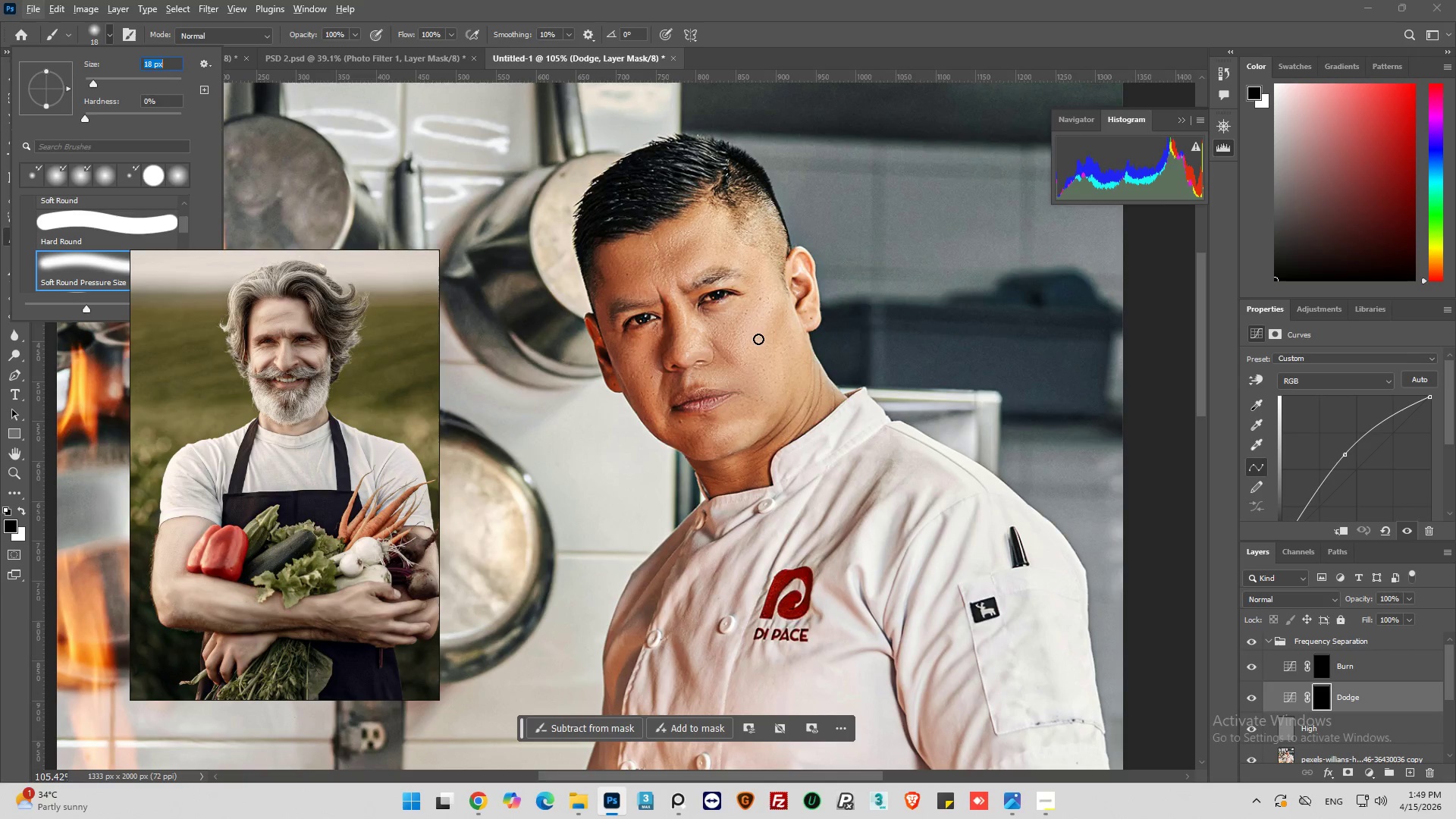 
scroll: coordinate [770, 337], scroll_direction: up, amount: 5.0
 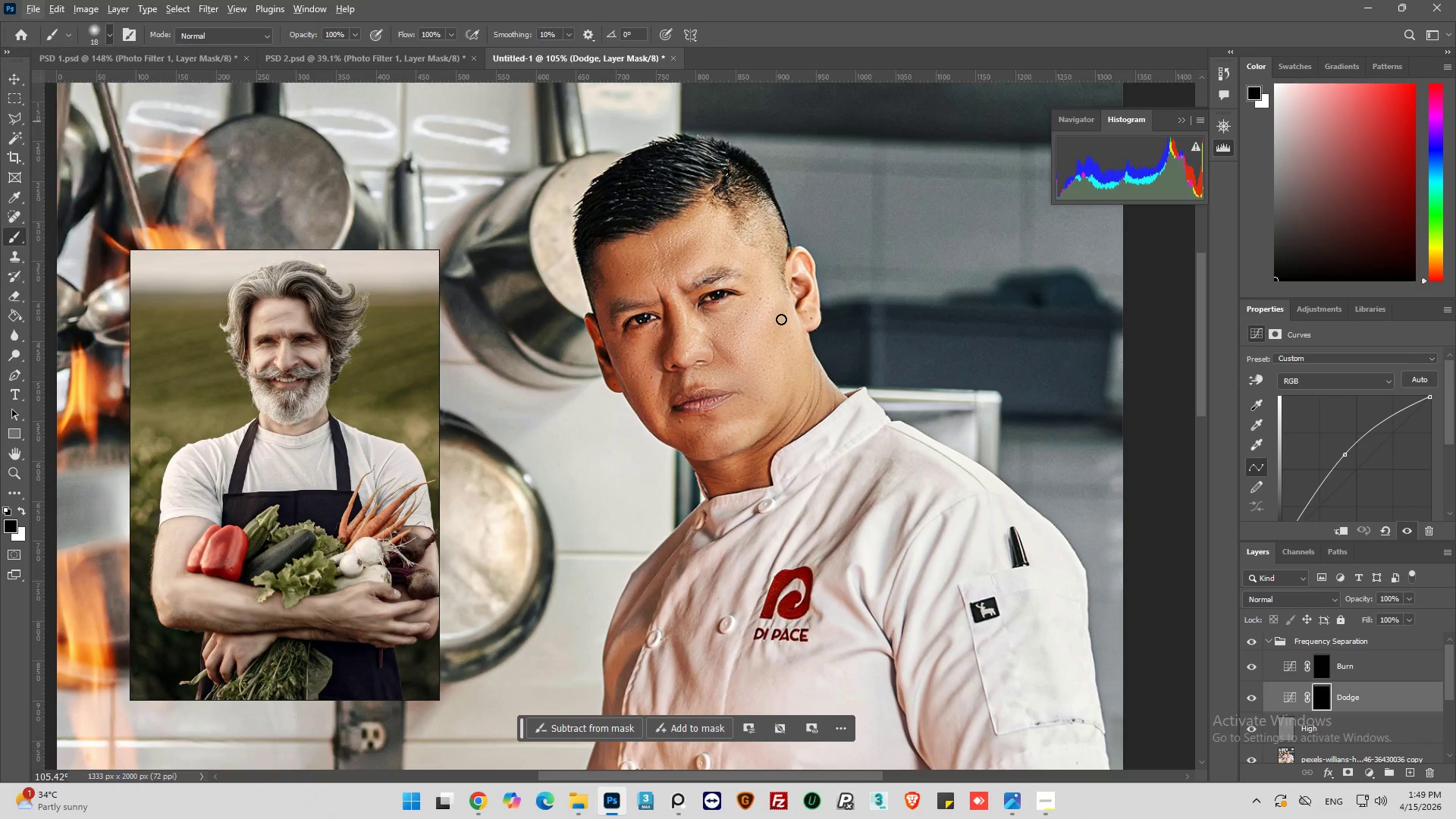 
left_click_drag(start_coordinate=[781, 319], to_coordinate=[767, 352])
 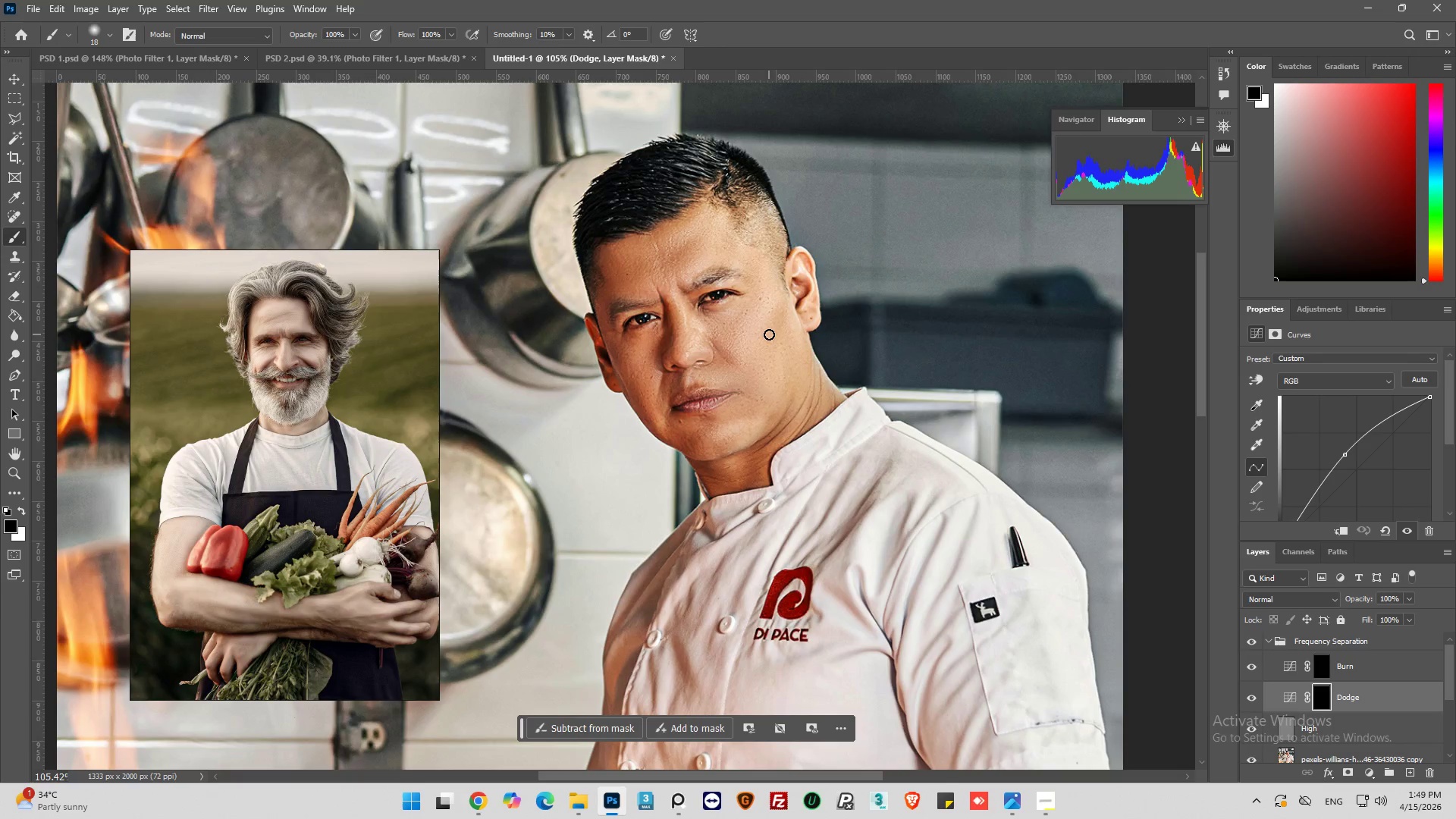 
key(Alt+AltLeft)
 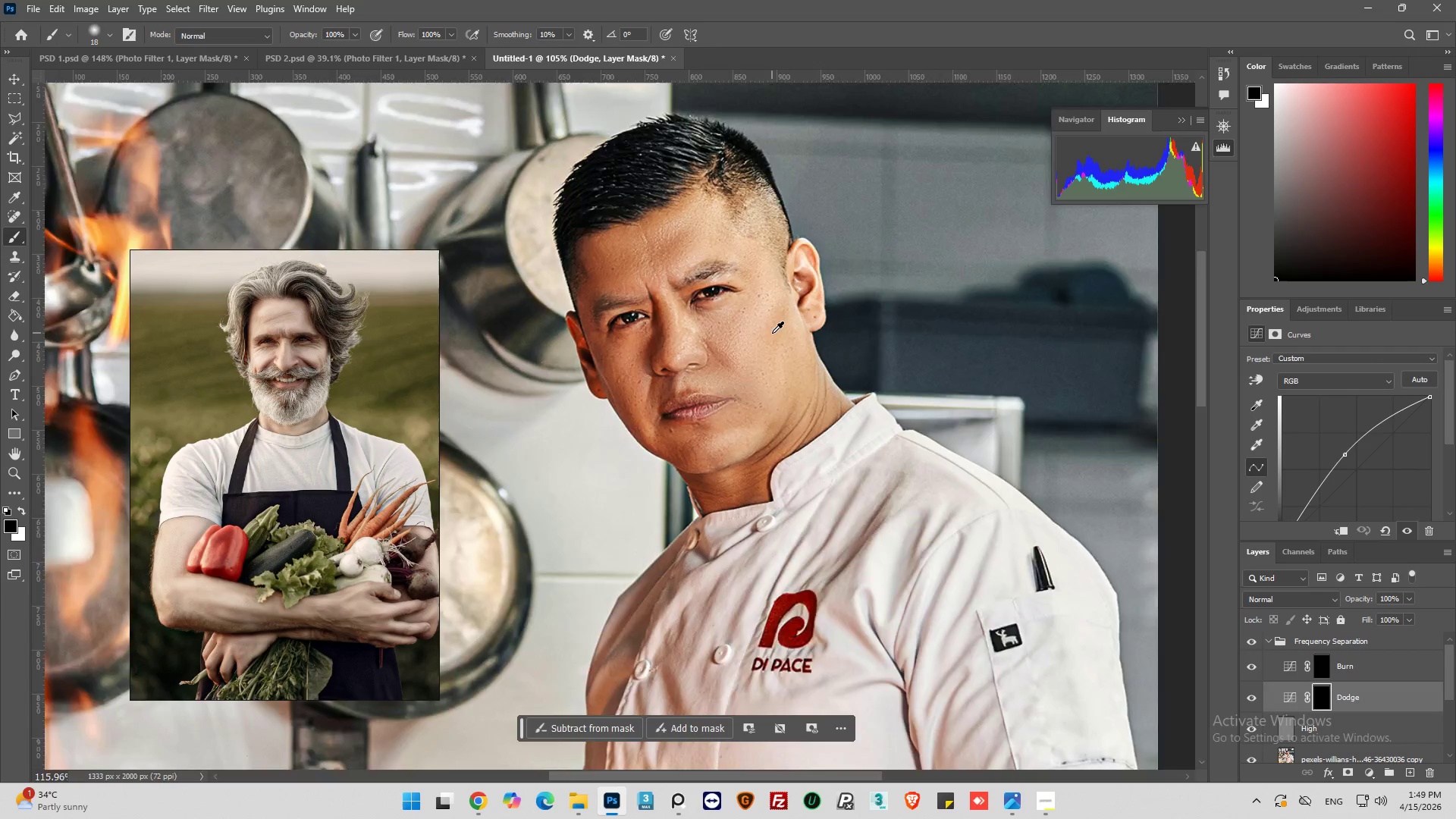 
scroll: coordinate [772, 333], scroll_direction: up, amount: 4.0
 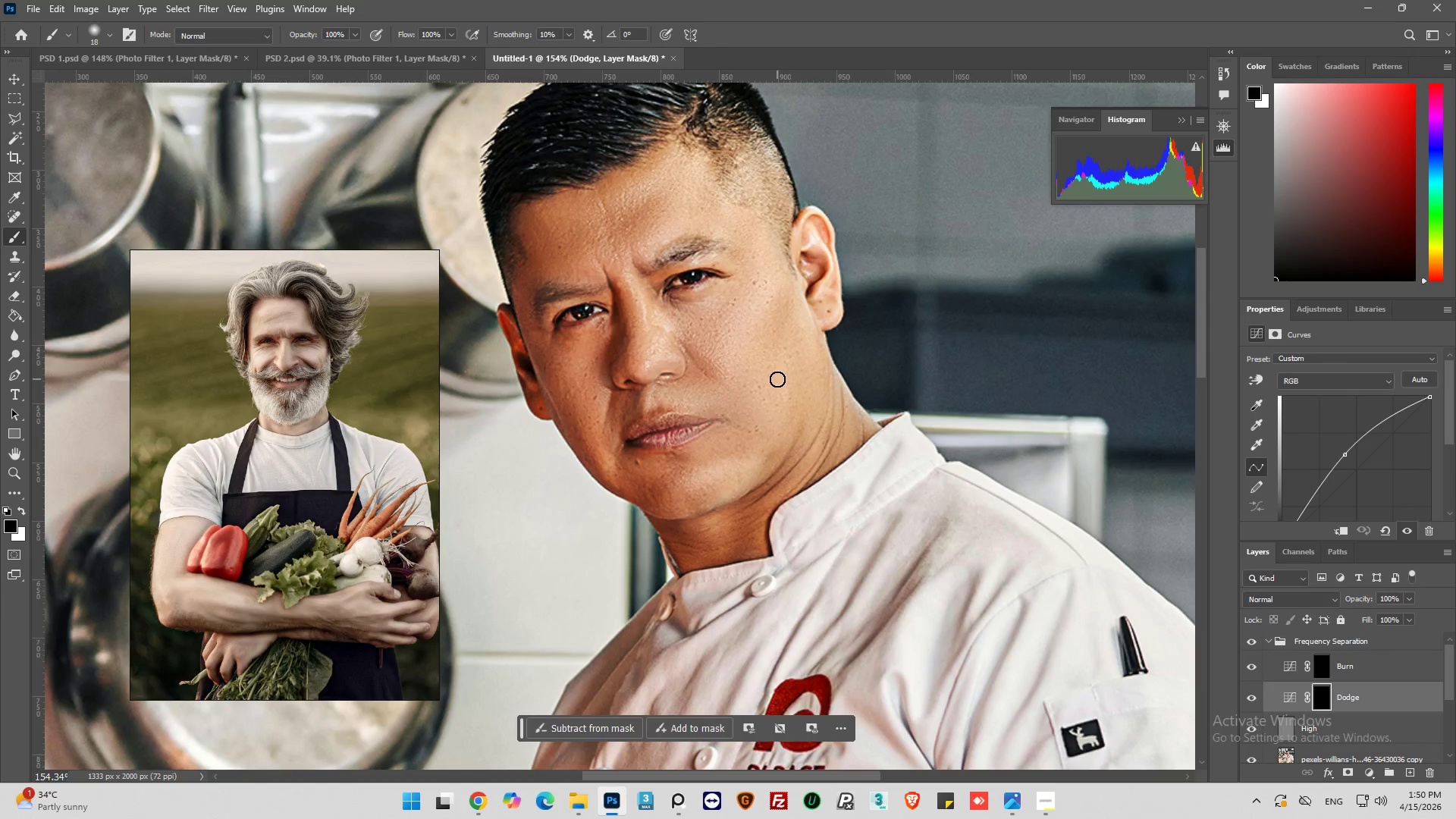 
key(Control+Z)
 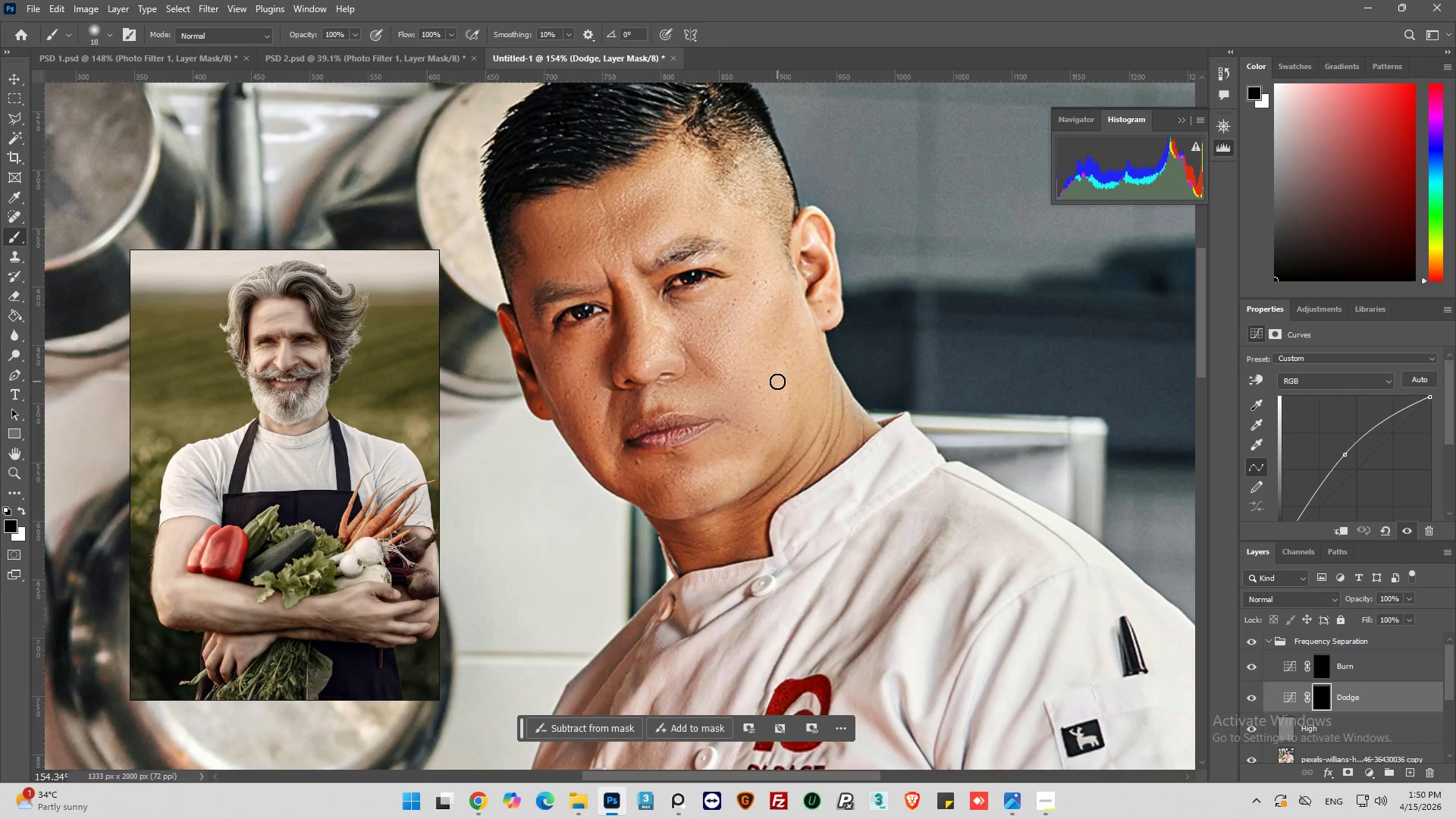 
key(Control+ControlLeft)
 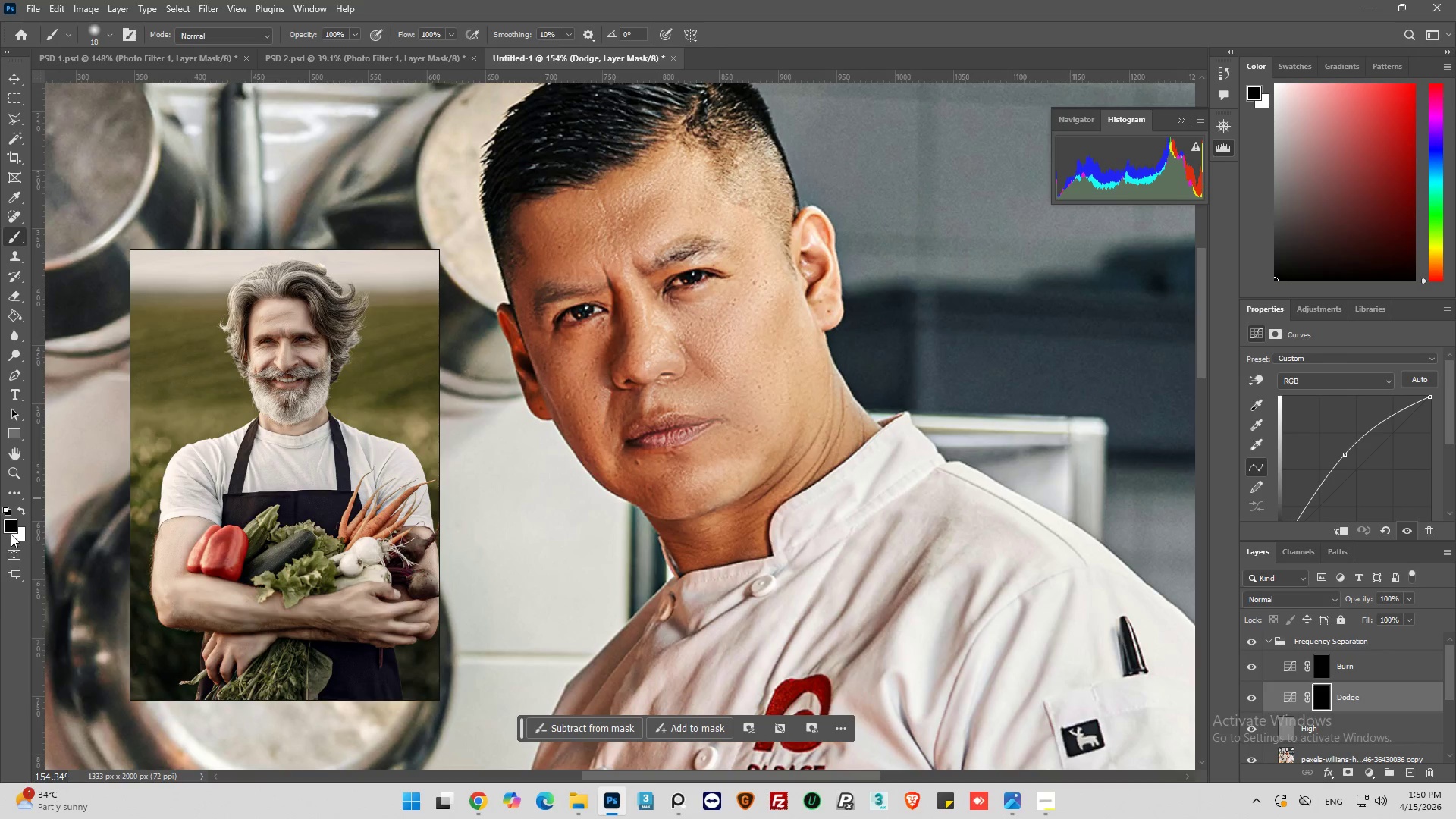 
left_click([17, 508])
 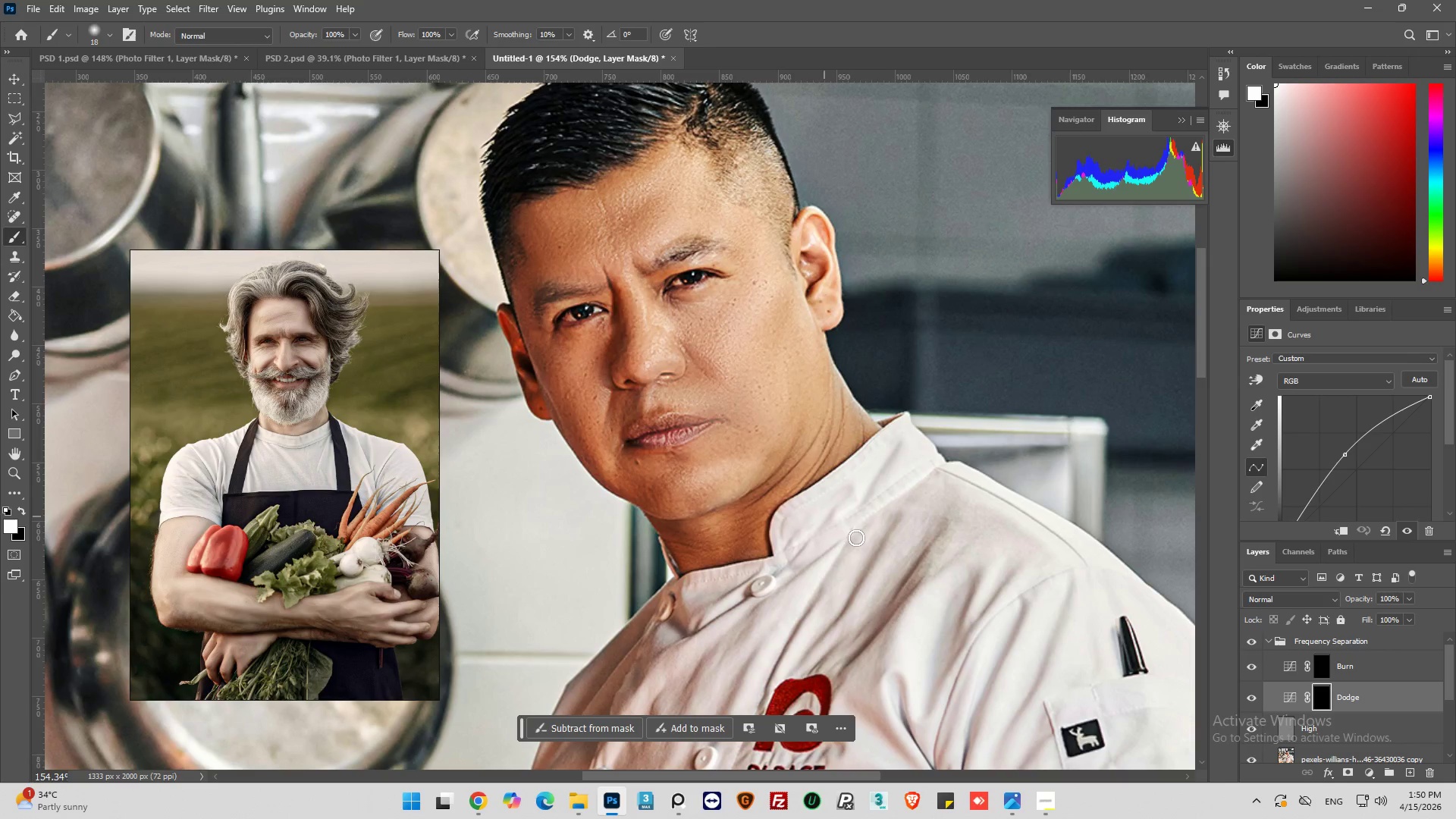 
wait(5.7)
 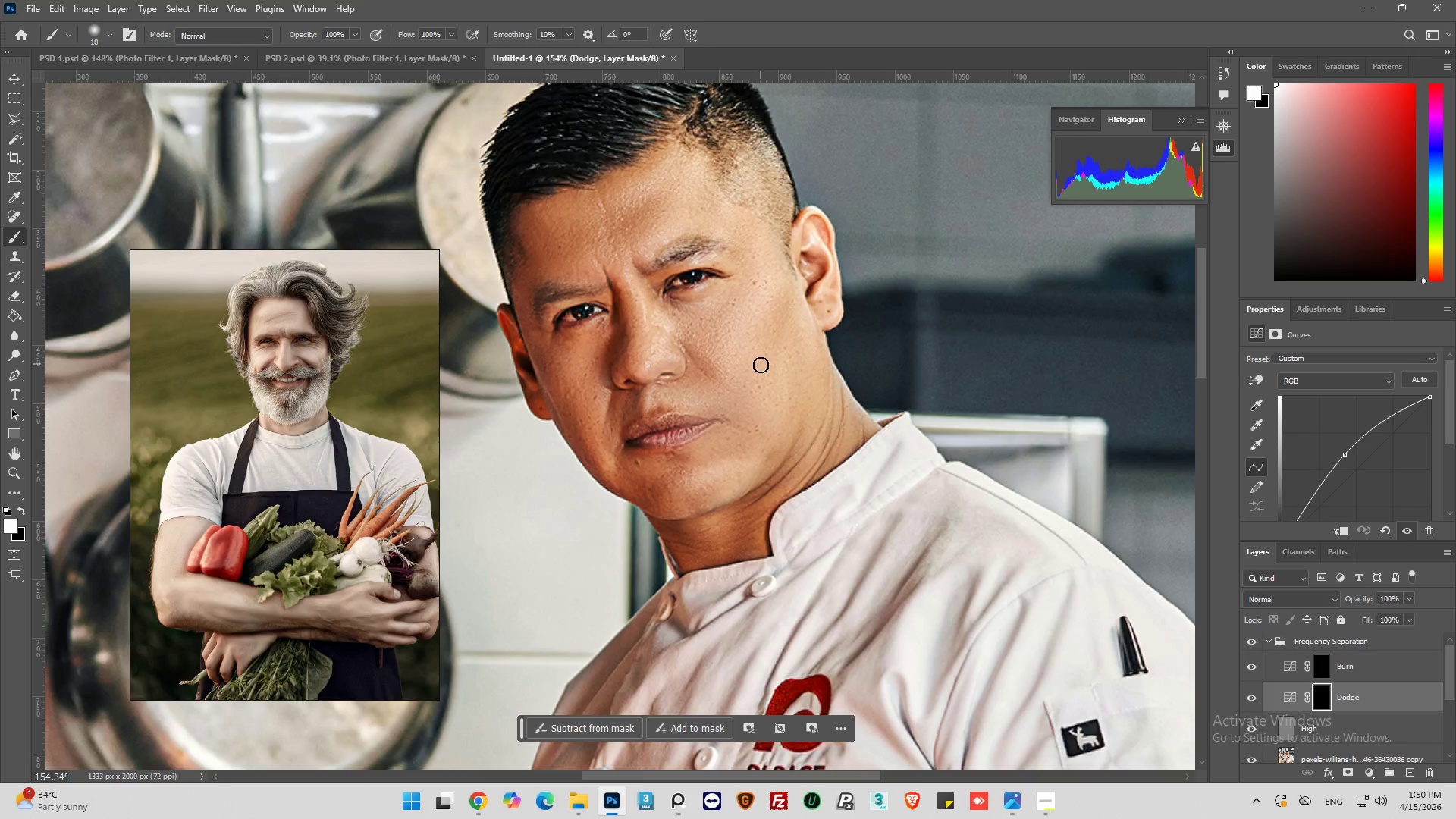 
left_click_drag(start_coordinate=[758, 291], to_coordinate=[733, 345])
 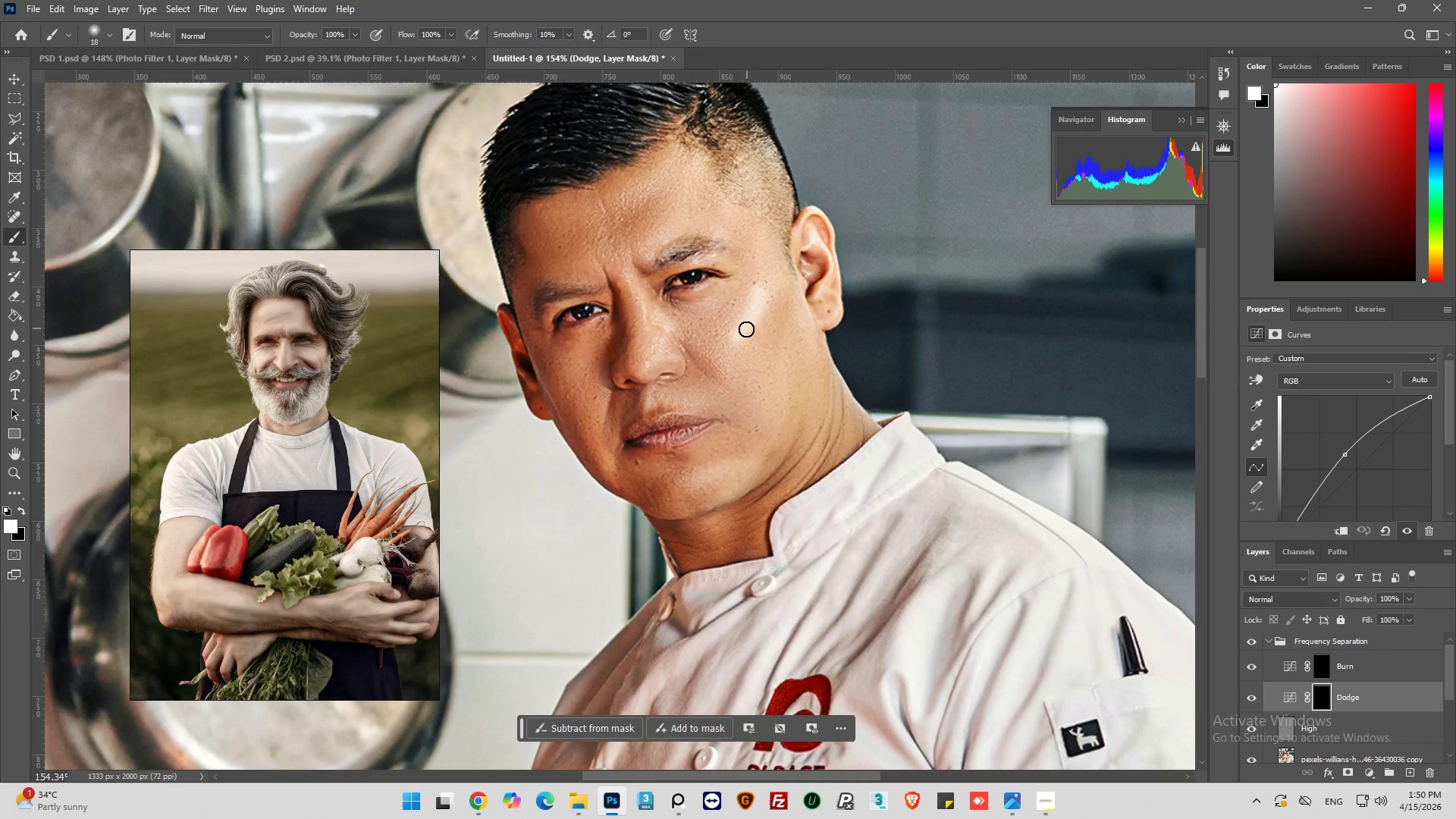 
hold_key(key=AltLeft, duration=0.38)
scroll: coordinate [752, 347], scroll_direction: up, amount: 5.0
 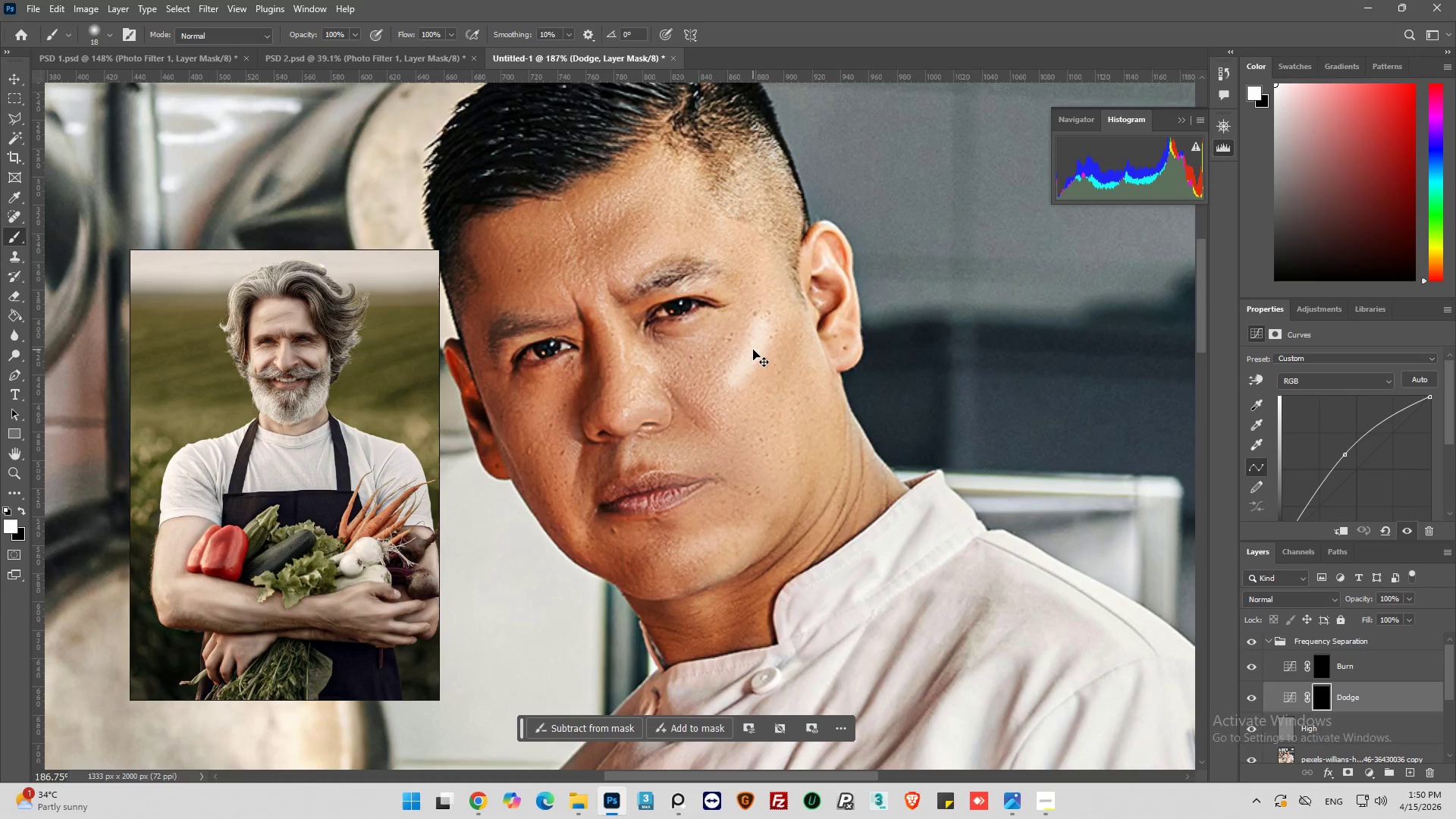 
key(Control+Z)
 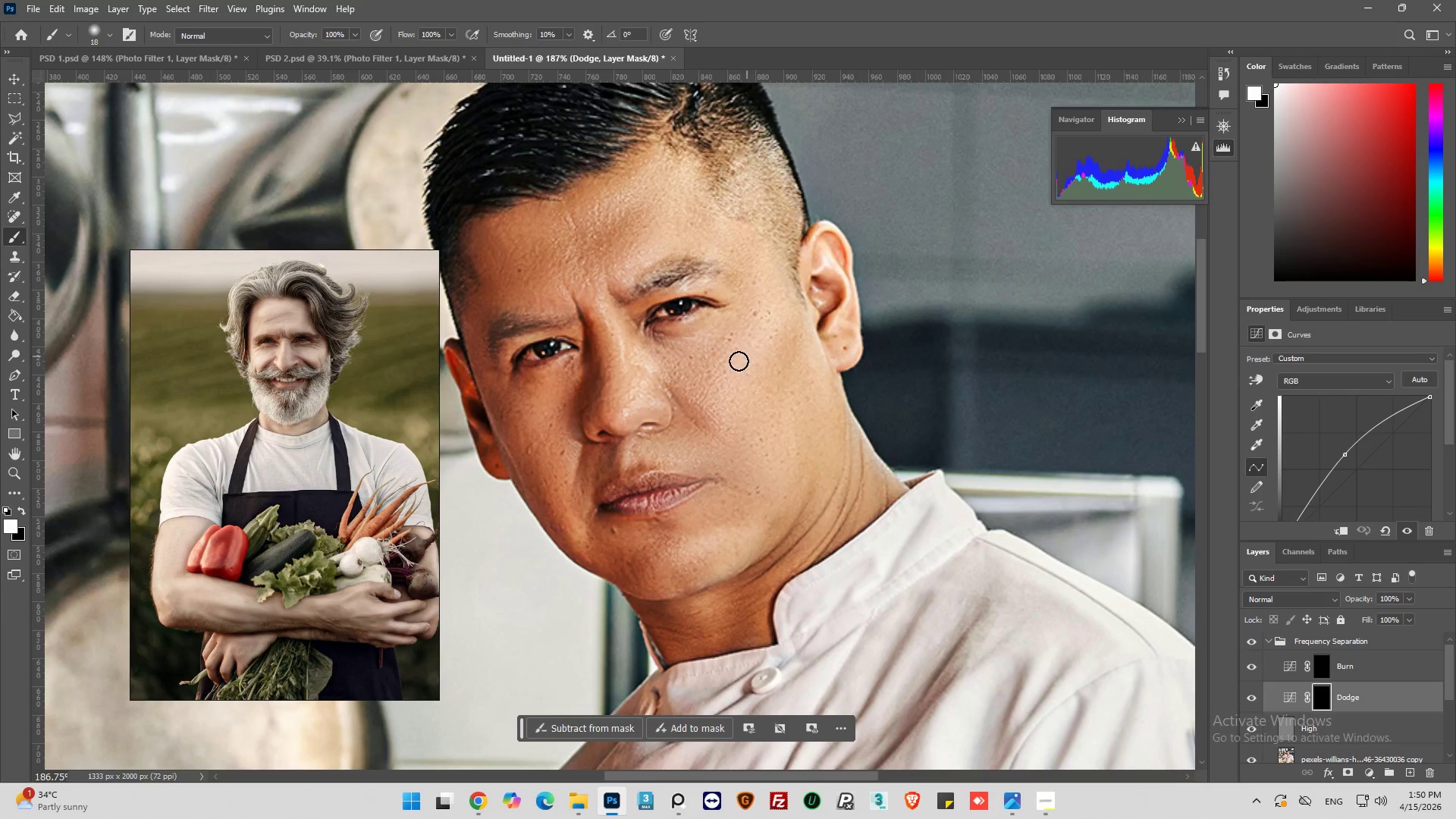 
key(Alt+AltLeft)
 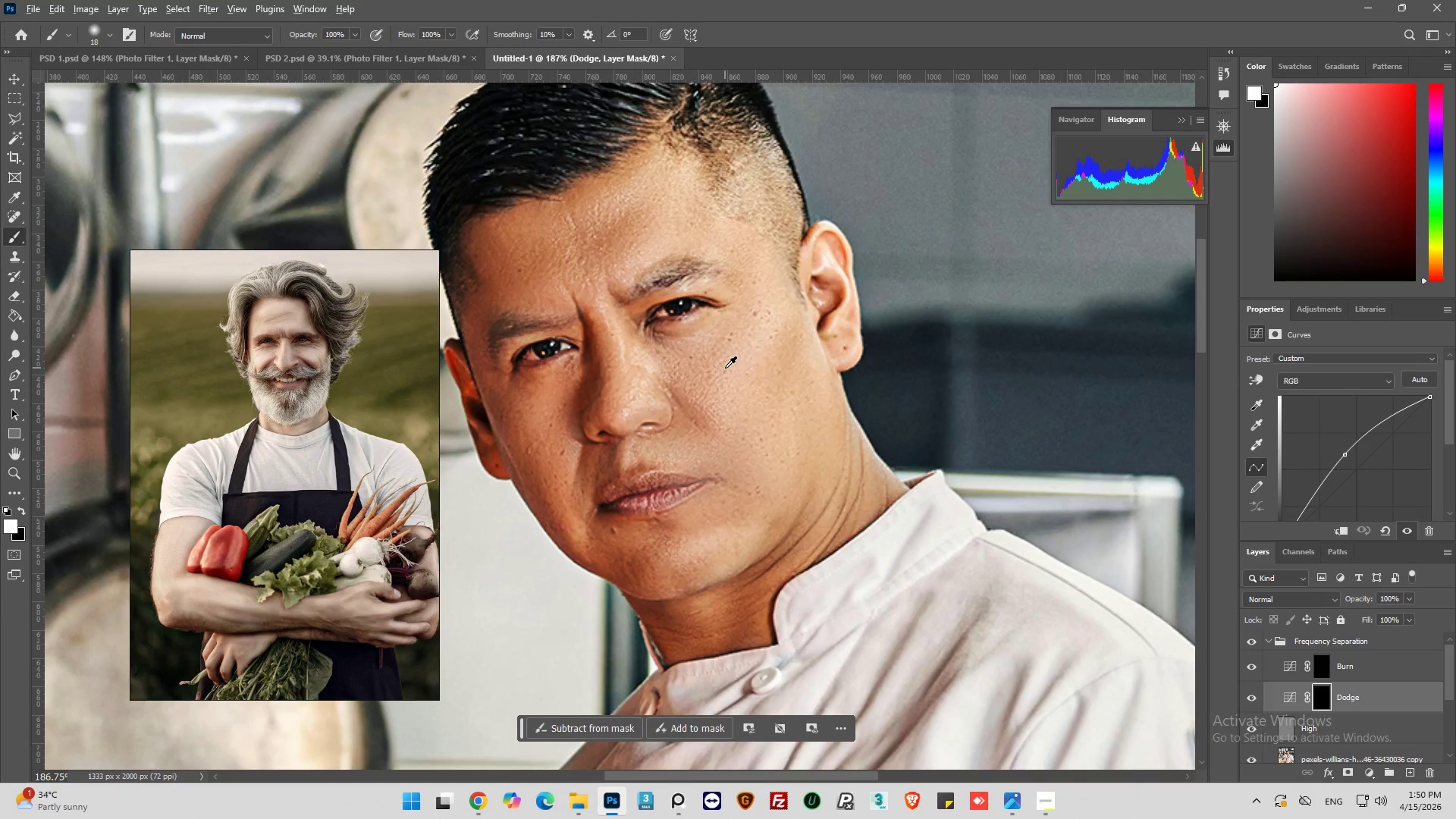 
scroll: coordinate [725, 368], scroll_direction: up, amount: 1.0
 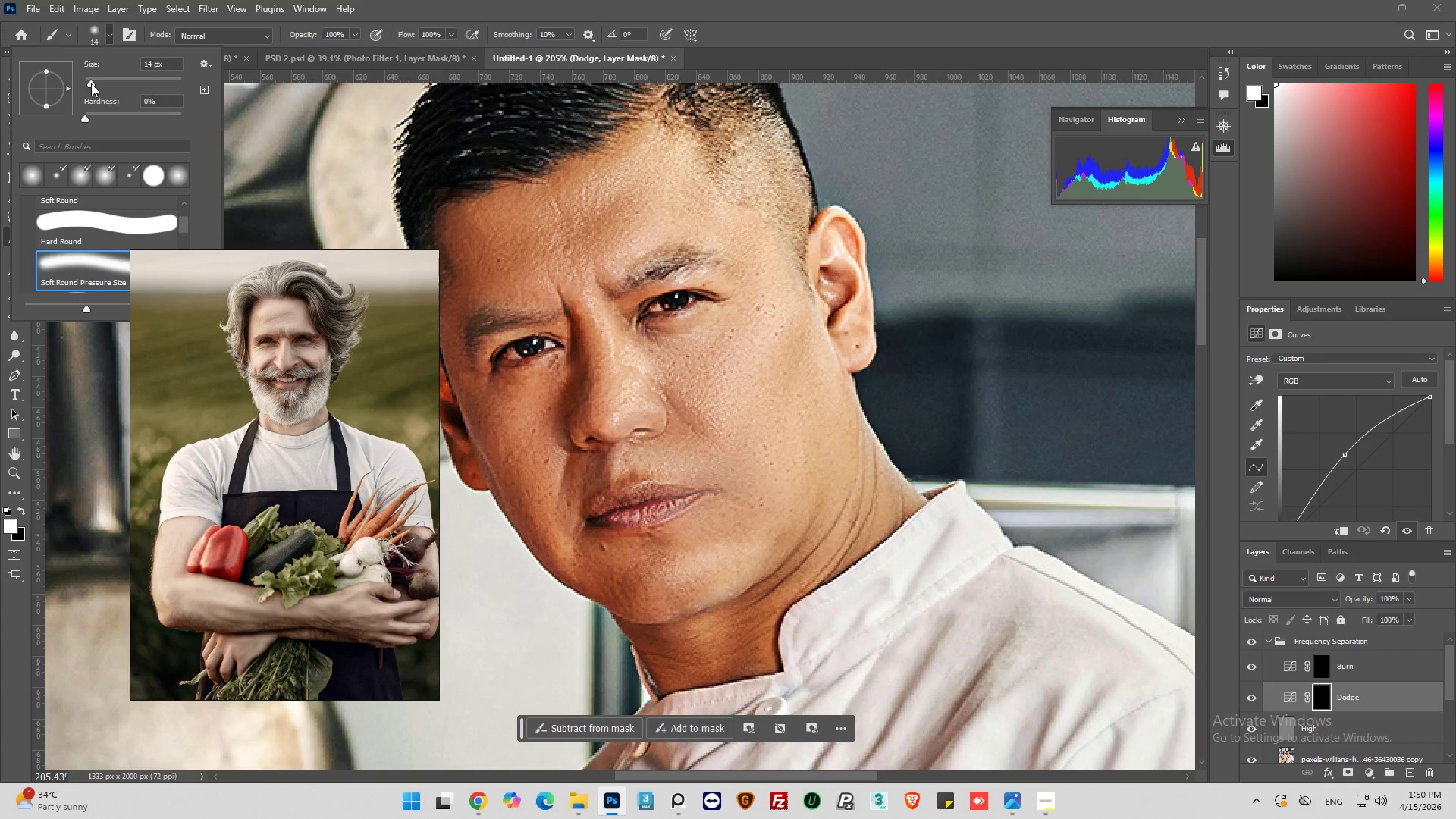 
wait(6.31)
 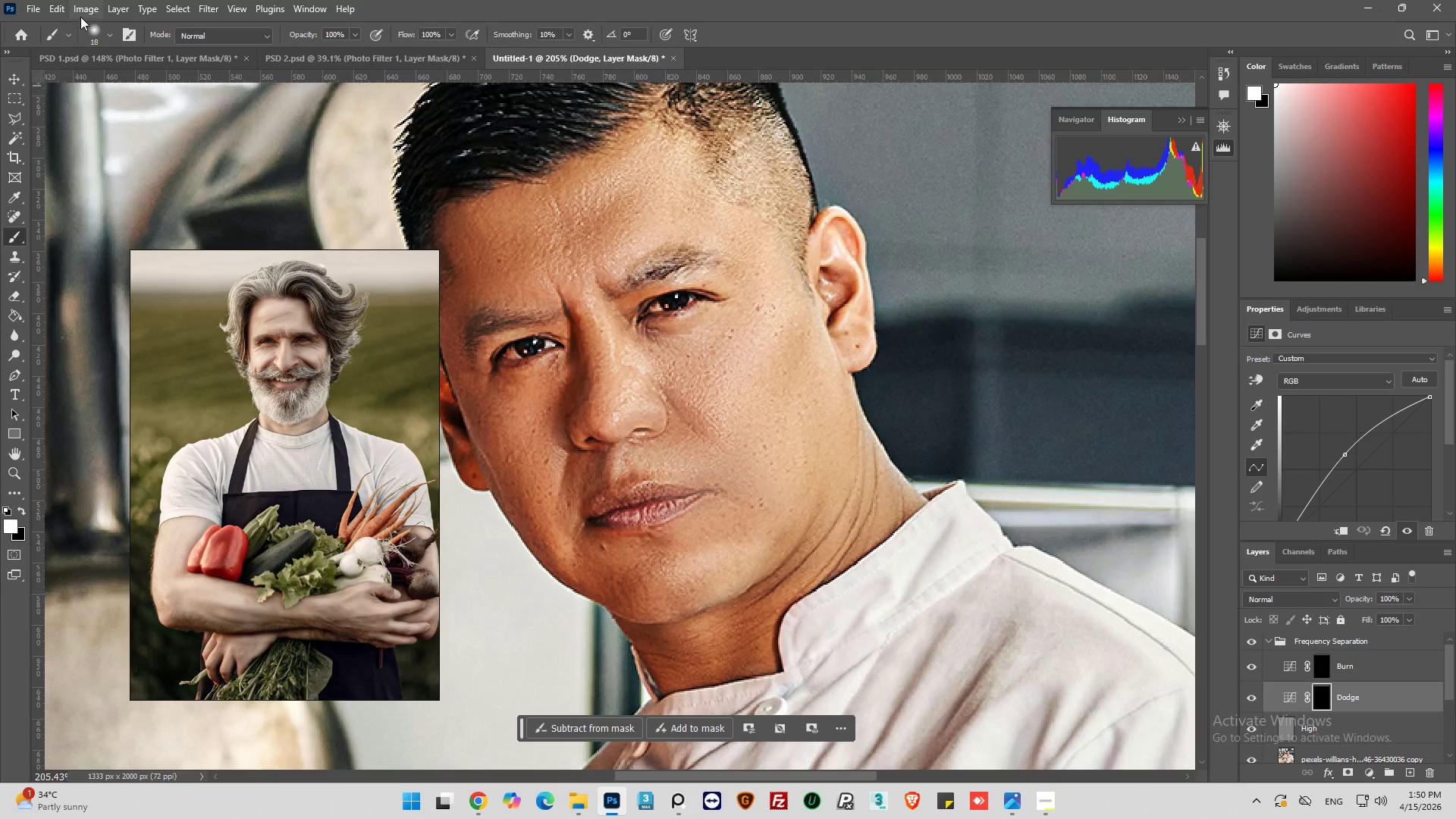 
left_click_drag(start_coordinate=[623, 413], to_coordinate=[633, 403])
 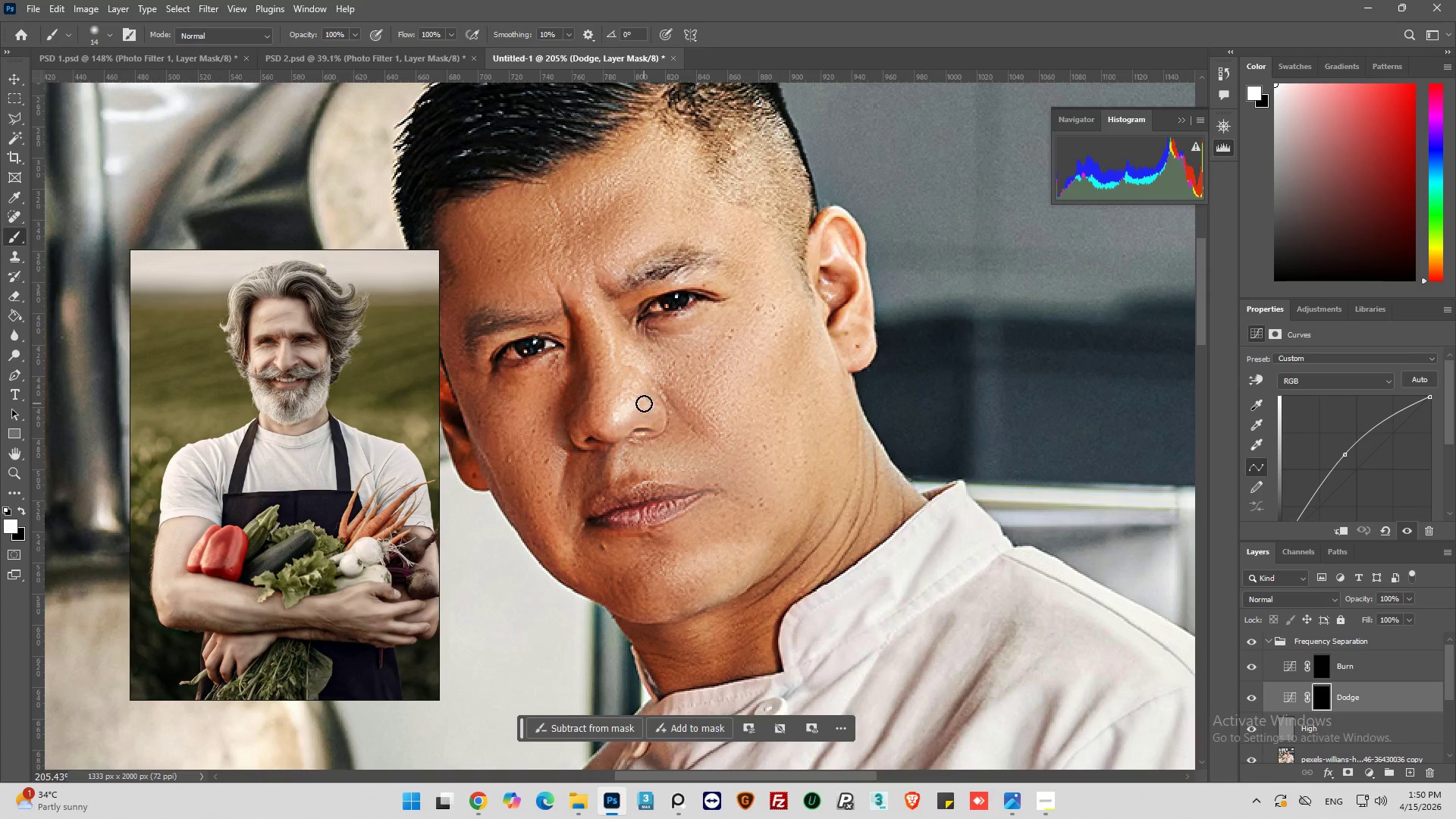 
left_click_drag(start_coordinate=[644, 403], to_coordinate=[629, 406])
 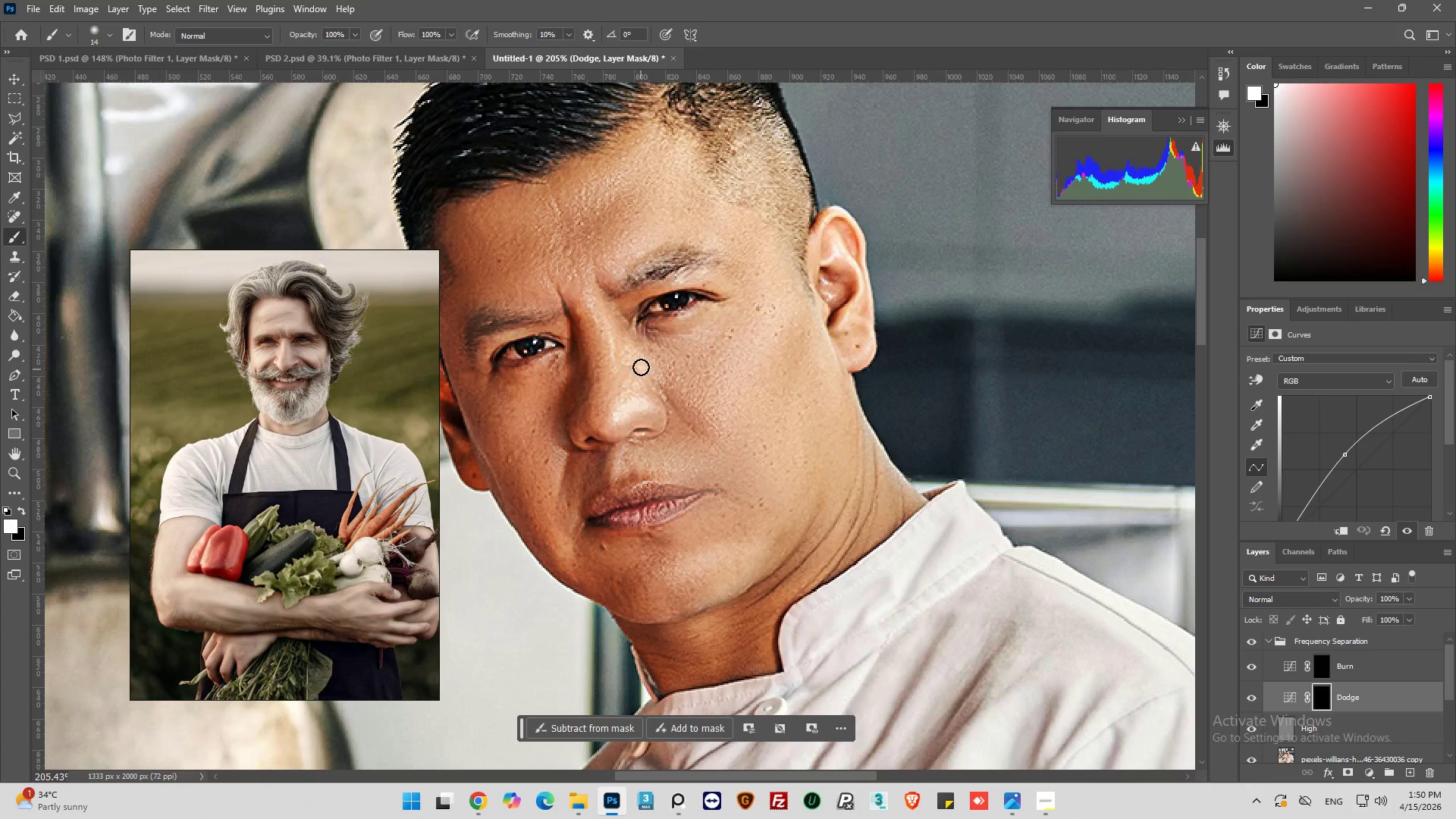 
left_click_drag(start_coordinate=[641, 367], to_coordinate=[628, 356])
 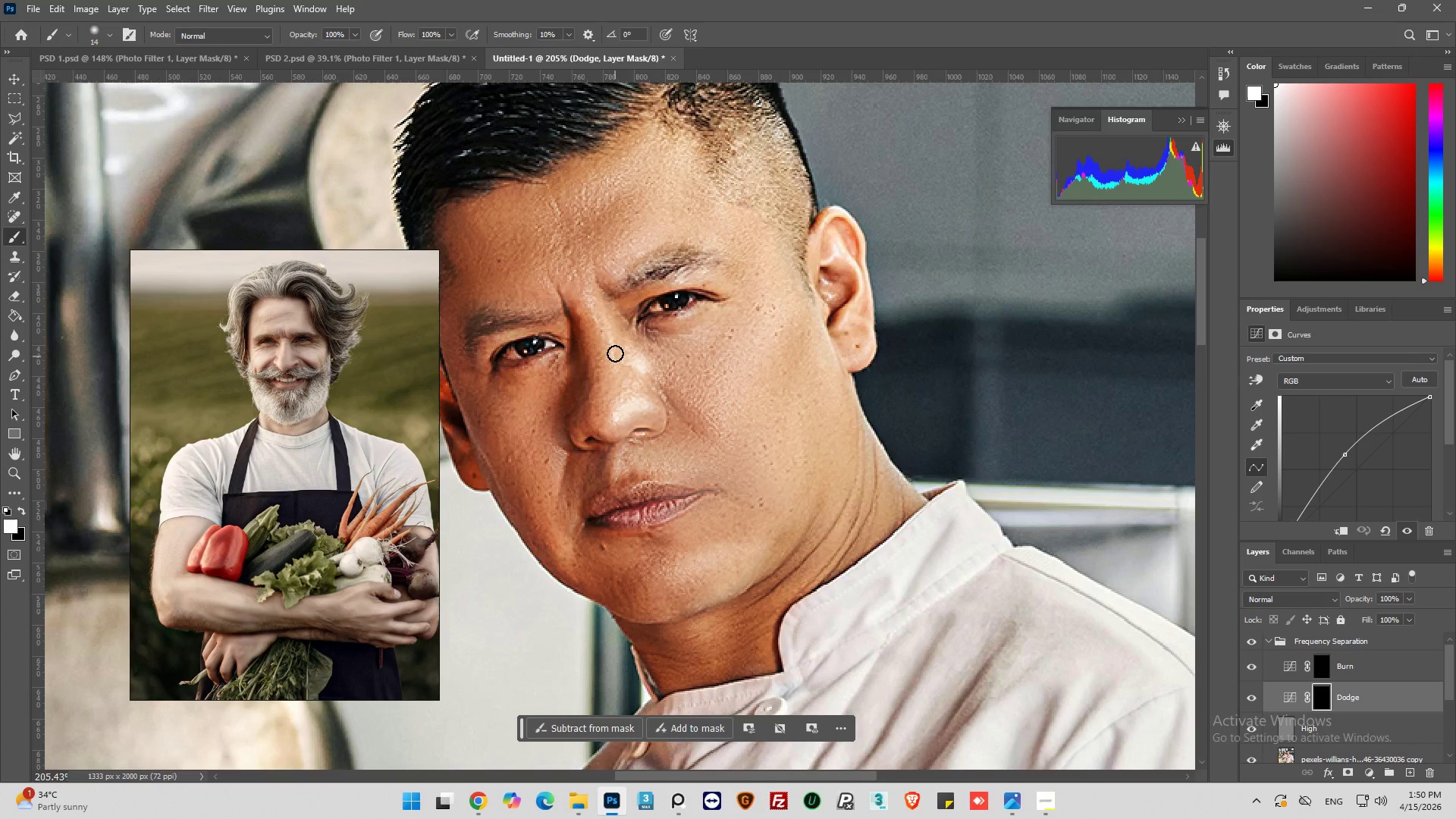 
left_click_drag(start_coordinate=[614, 347], to_coordinate=[591, 287])
 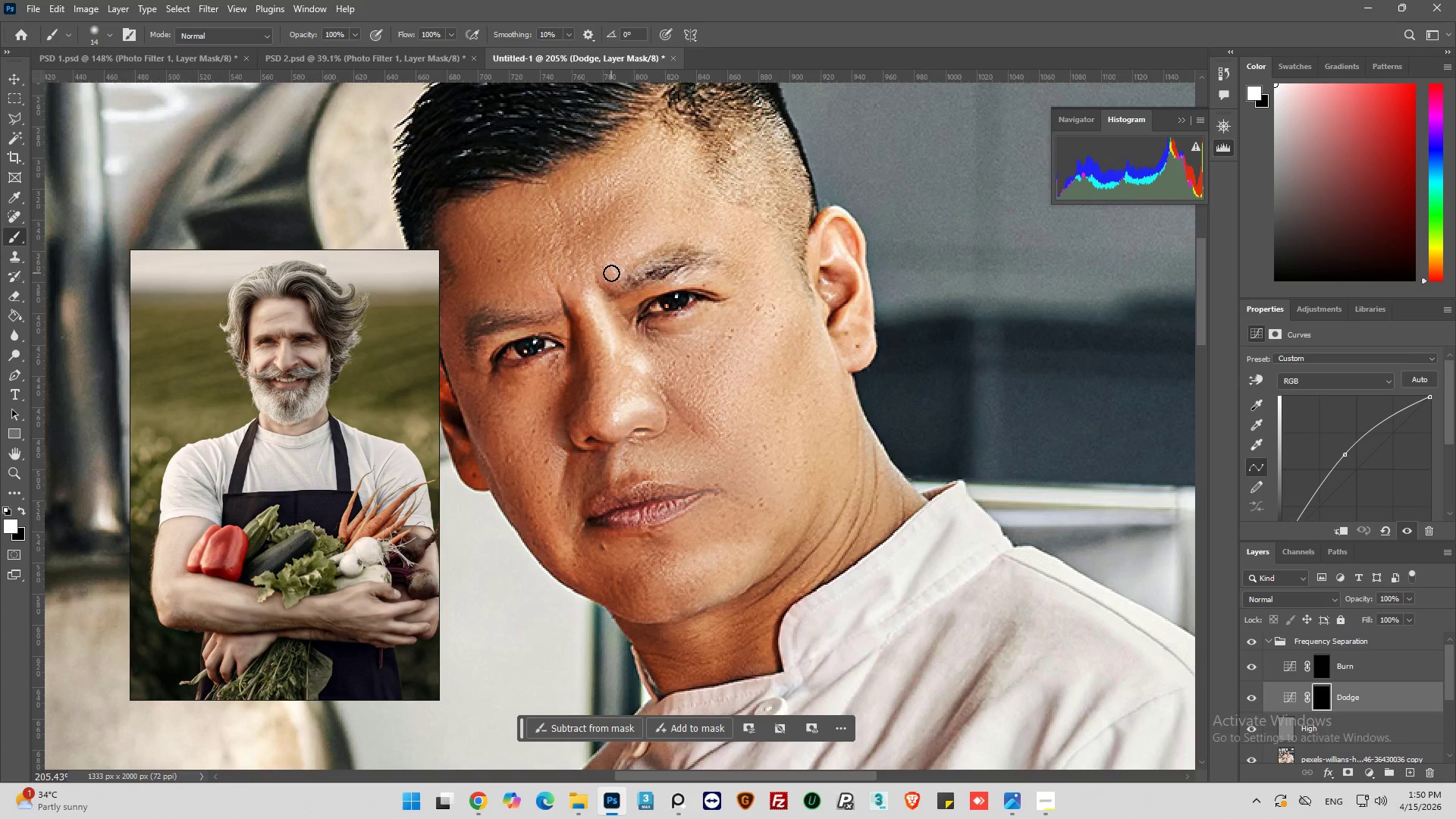 
left_click_drag(start_coordinate=[614, 262], to_coordinate=[642, 246])
 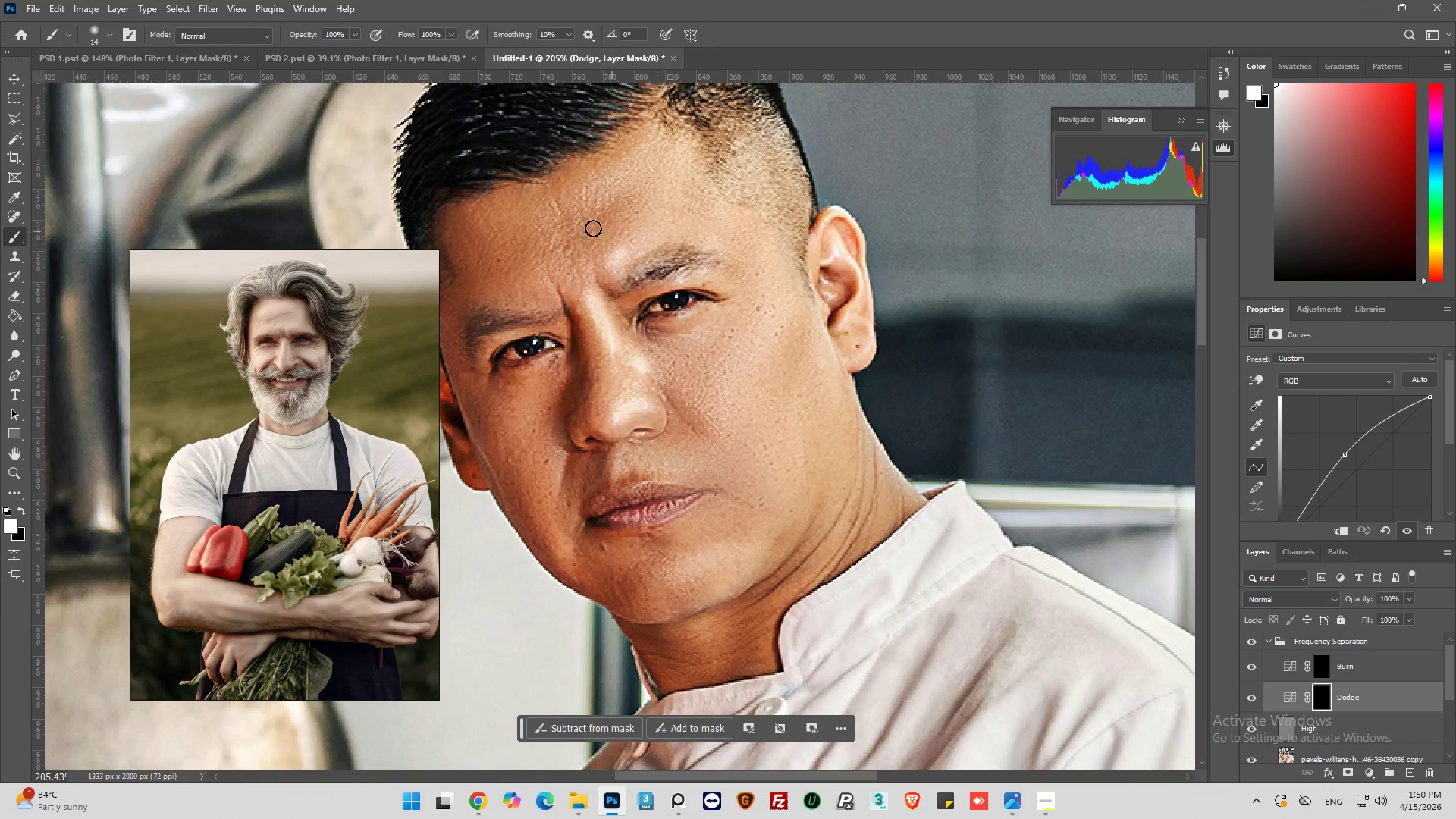 
left_click_drag(start_coordinate=[593, 195], to_coordinate=[659, 158])
 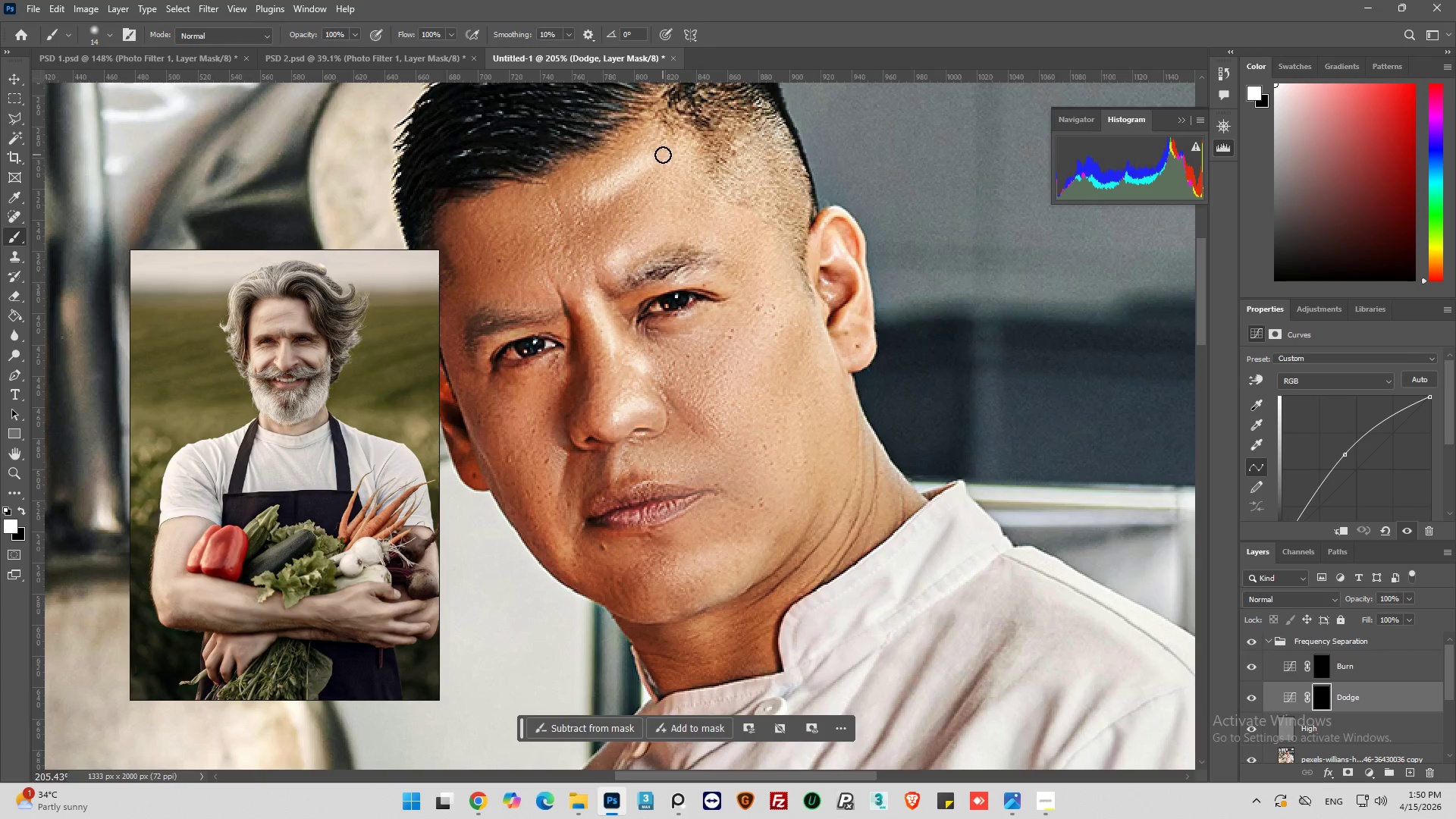 
left_click_drag(start_coordinate=[663, 155], to_coordinate=[678, 178])
 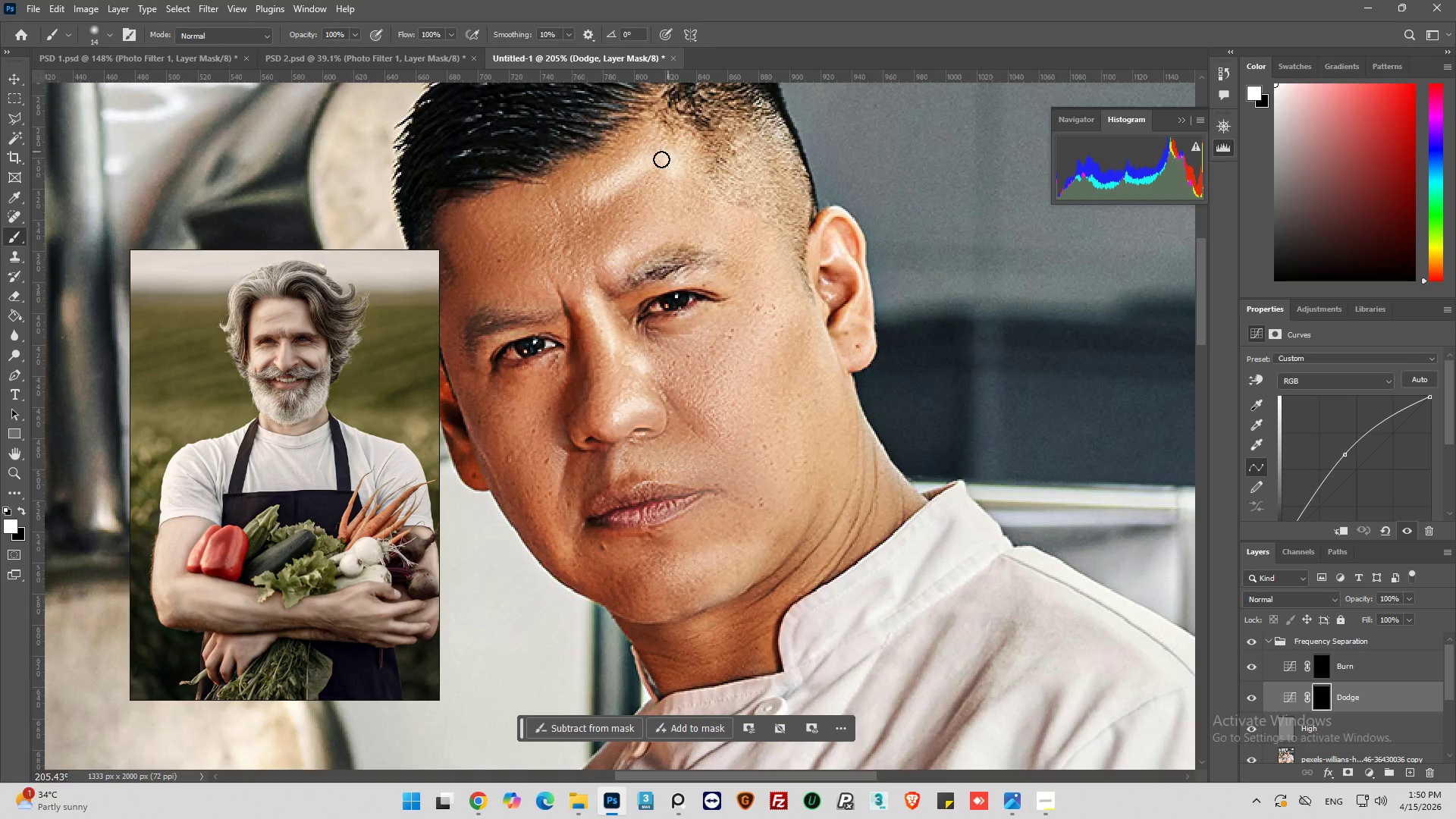 
left_click_drag(start_coordinate=[669, 146], to_coordinate=[593, 179])
 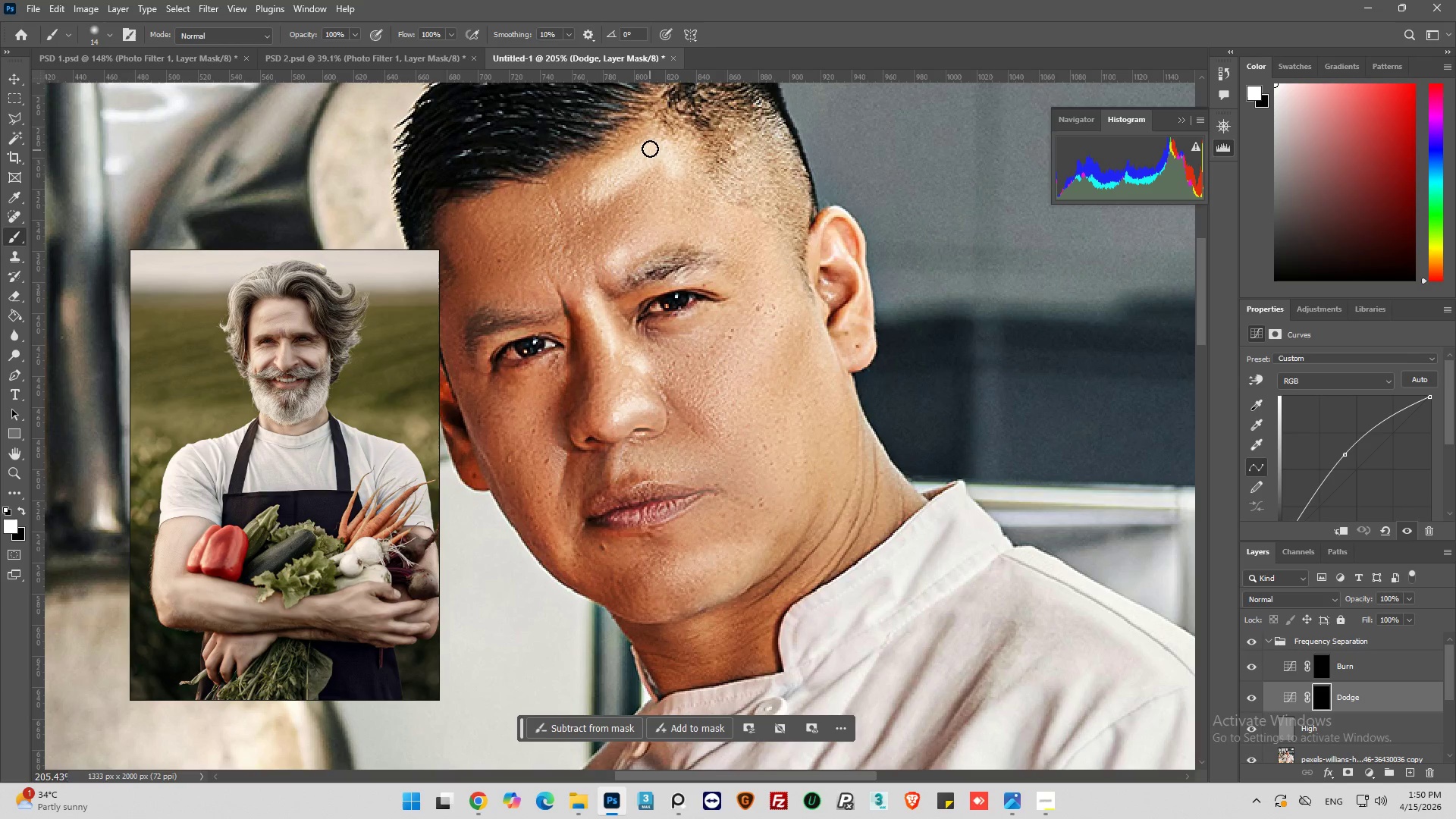 
left_click_drag(start_coordinate=[651, 143], to_coordinate=[661, 129])
 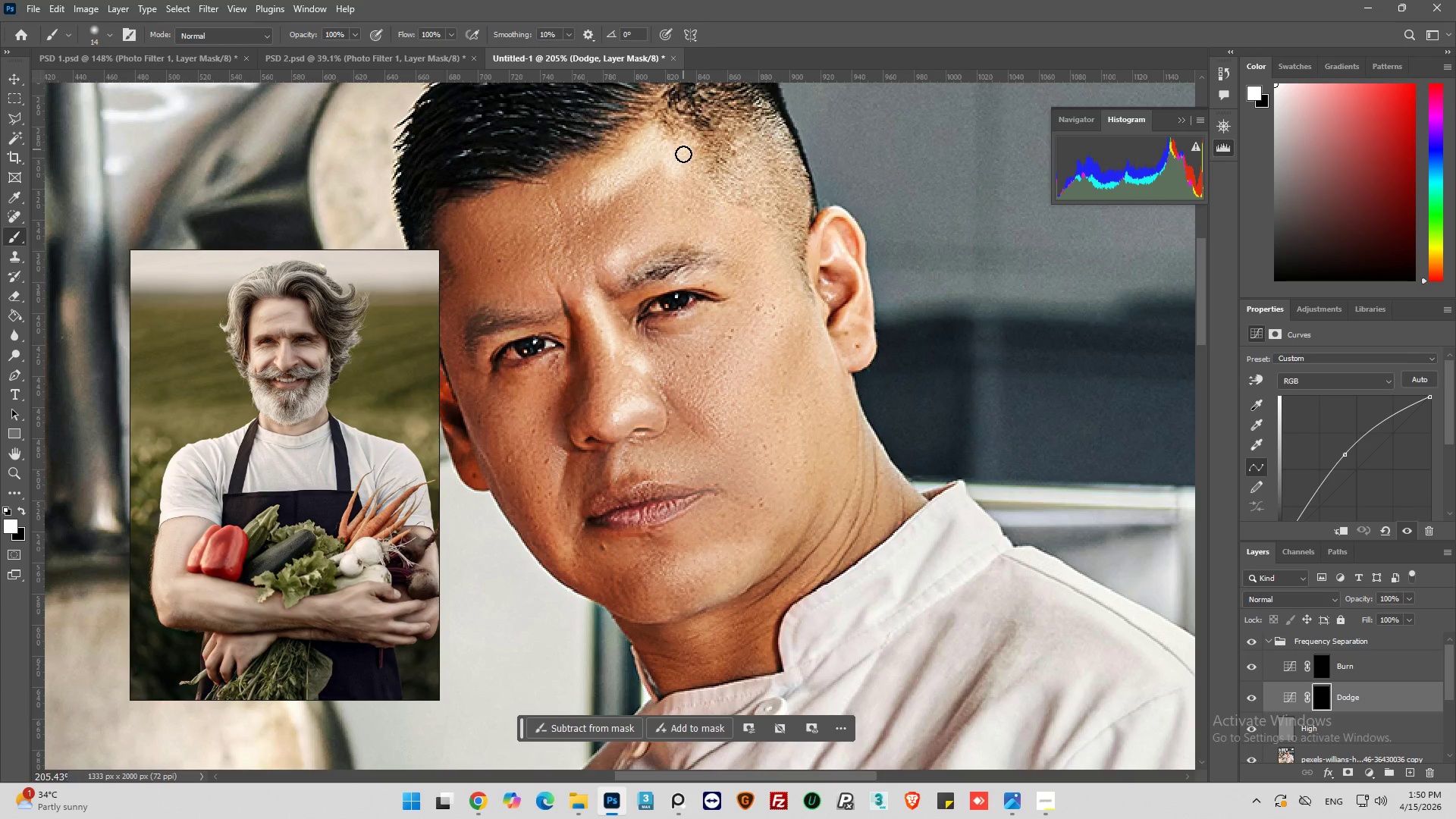 
left_click_drag(start_coordinate=[683, 149], to_coordinate=[682, 155])
 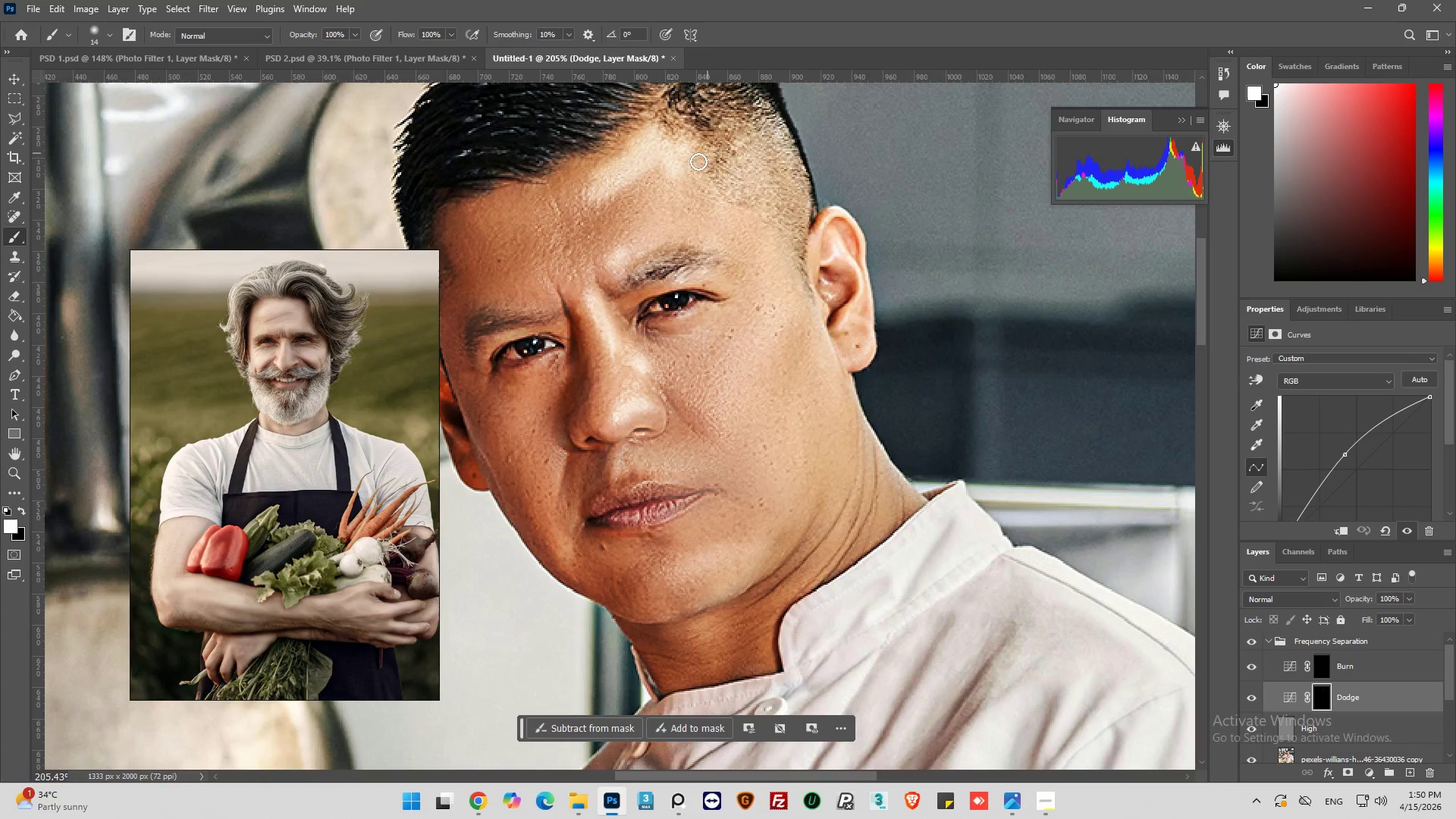 
left_click_drag(start_coordinate=[709, 152], to_coordinate=[680, 175])
 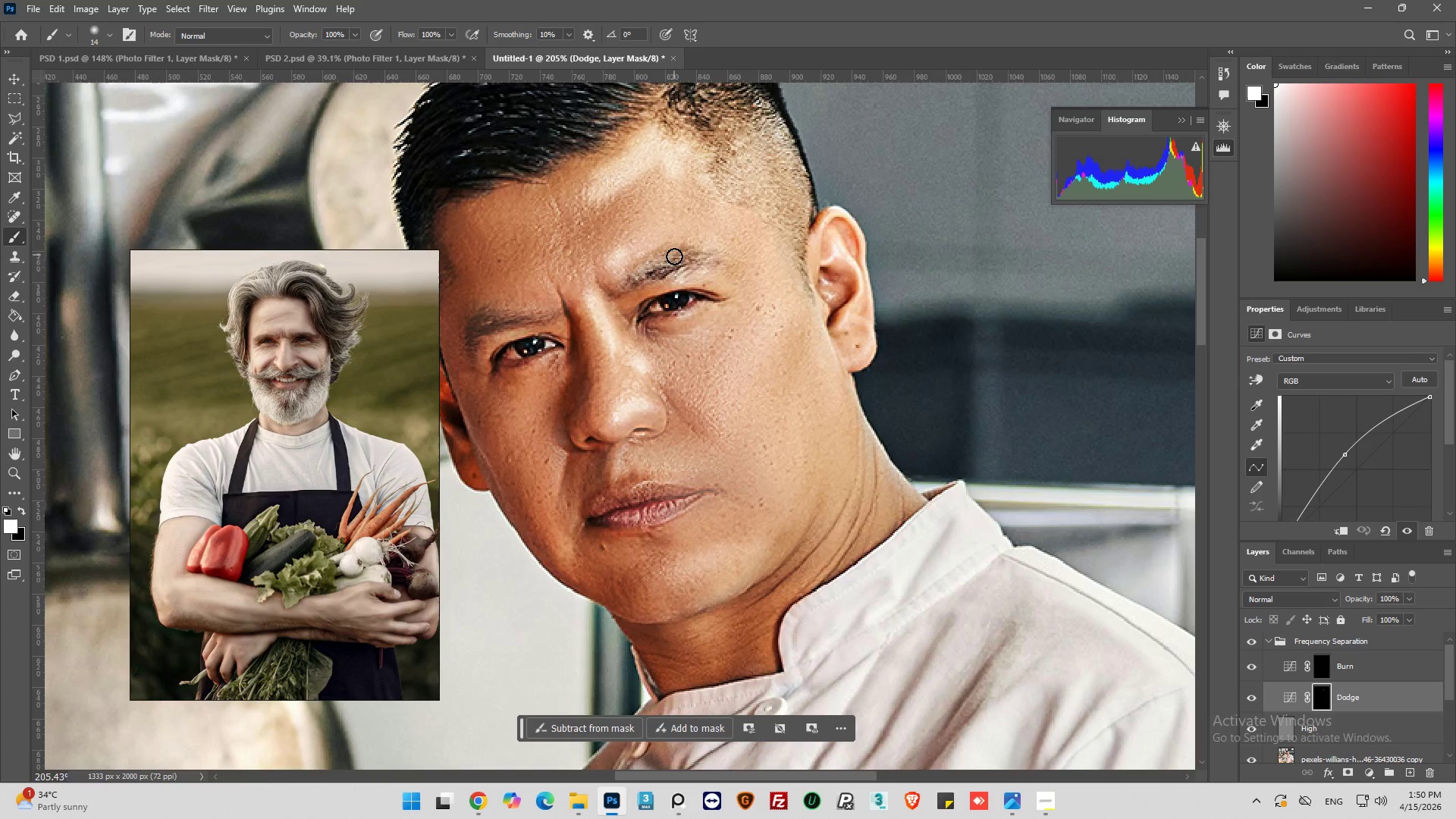 
left_click_drag(start_coordinate=[676, 275], to_coordinate=[716, 271])
 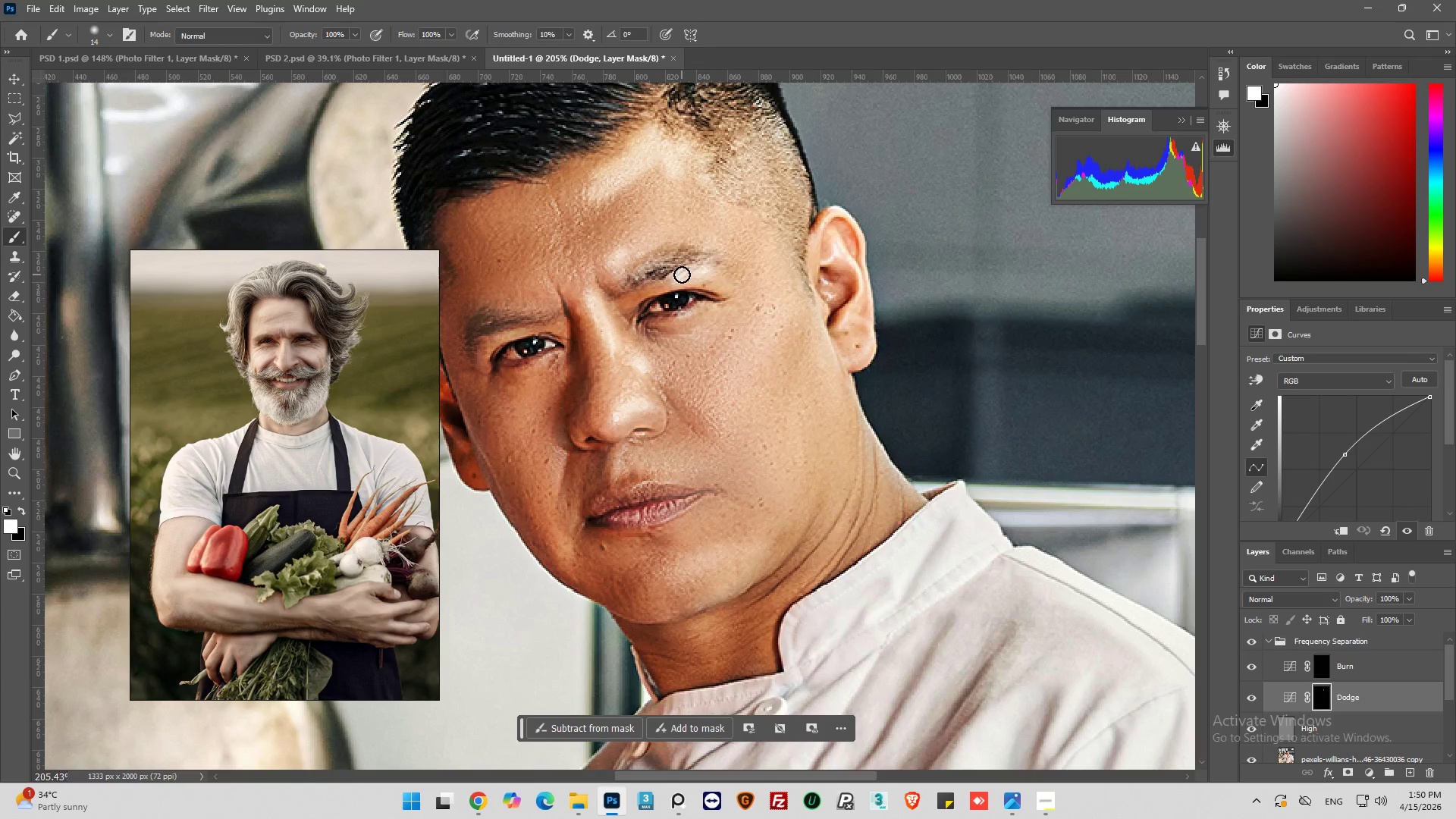 
left_click_drag(start_coordinate=[686, 271], to_coordinate=[711, 275])
 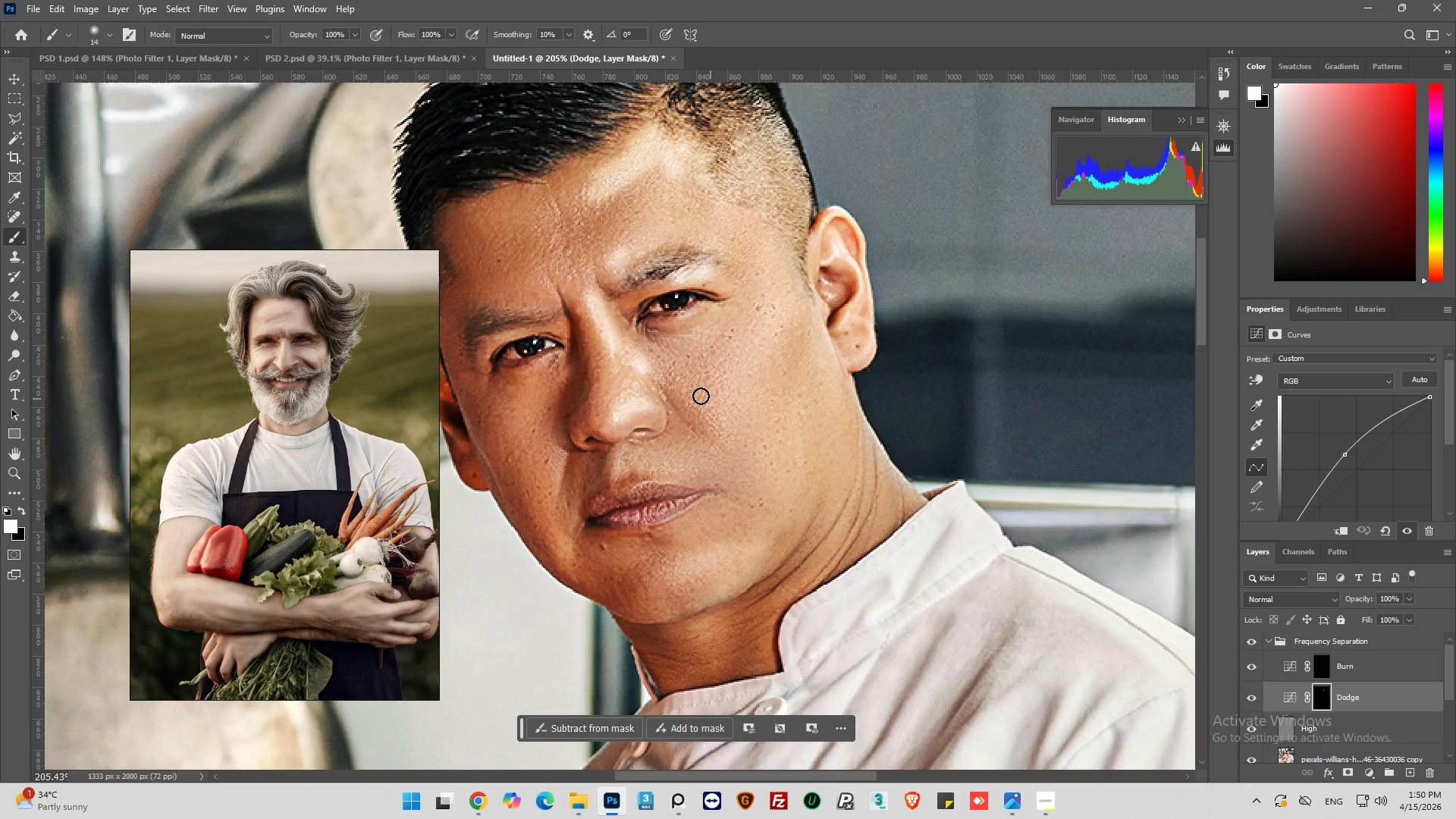 
left_click_drag(start_coordinate=[697, 394], to_coordinate=[756, 413])
 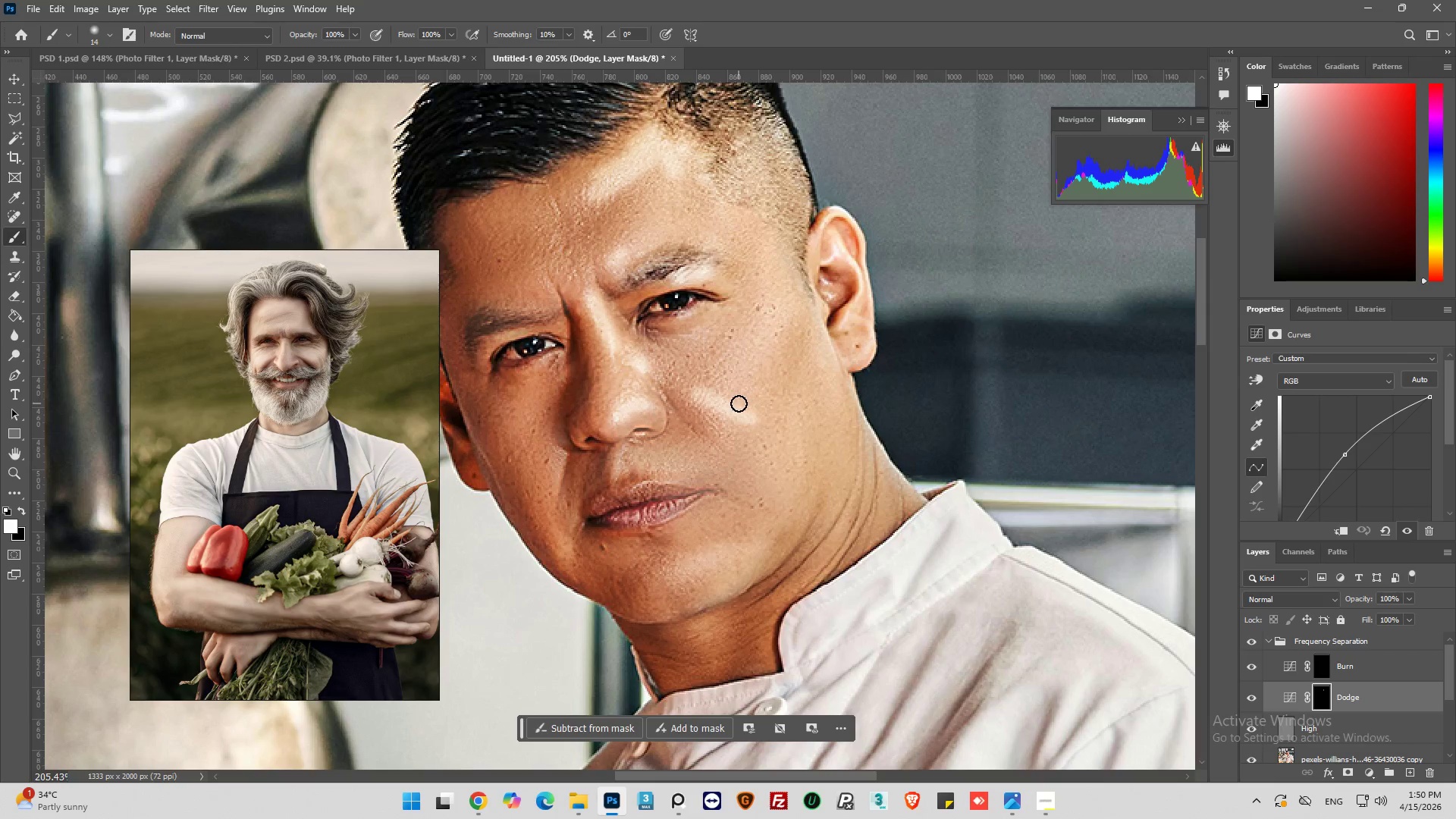 
left_click_drag(start_coordinate=[739, 403], to_coordinate=[774, 290])
 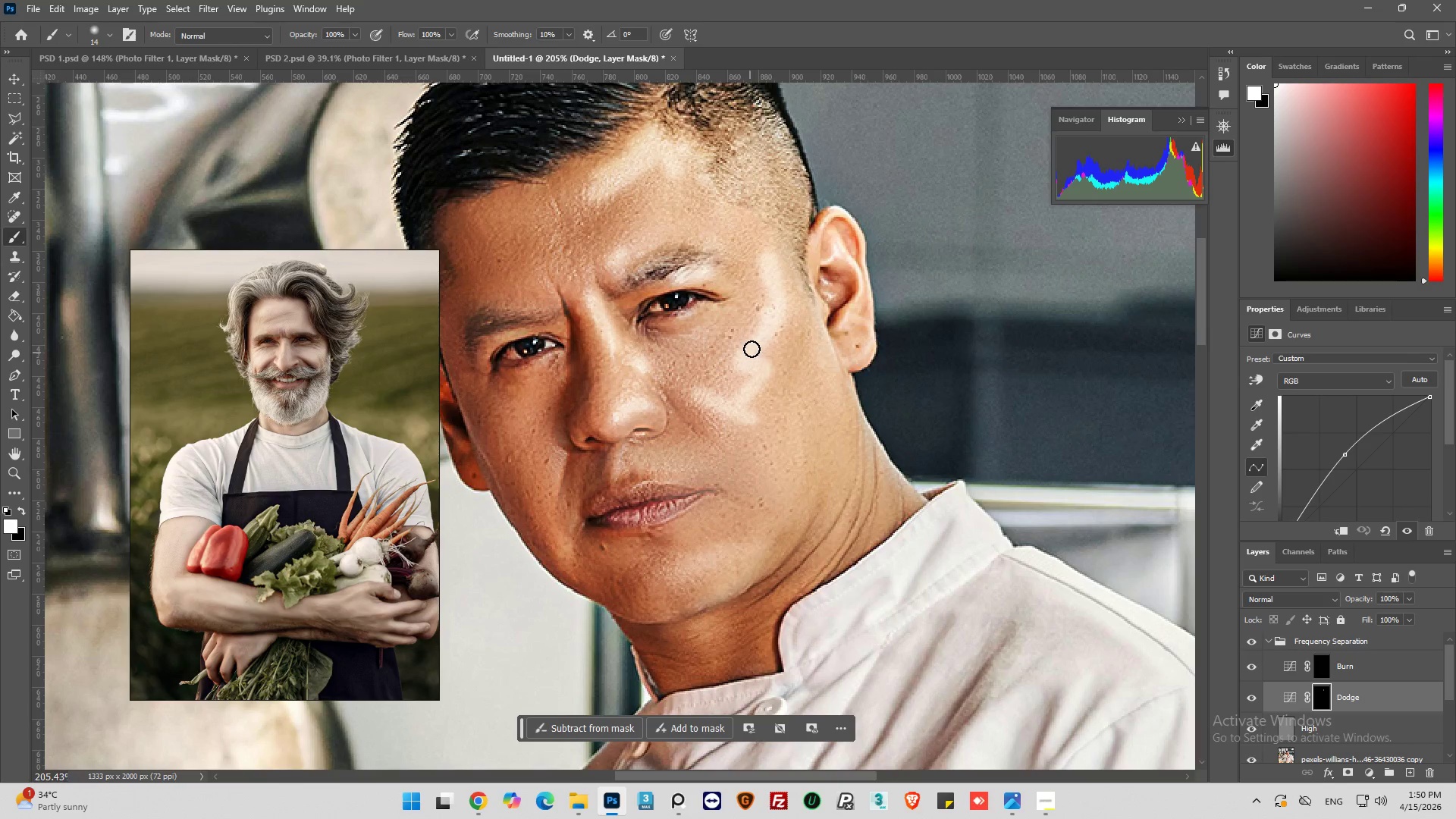 
left_click_drag(start_coordinate=[745, 350], to_coordinate=[731, 357])
 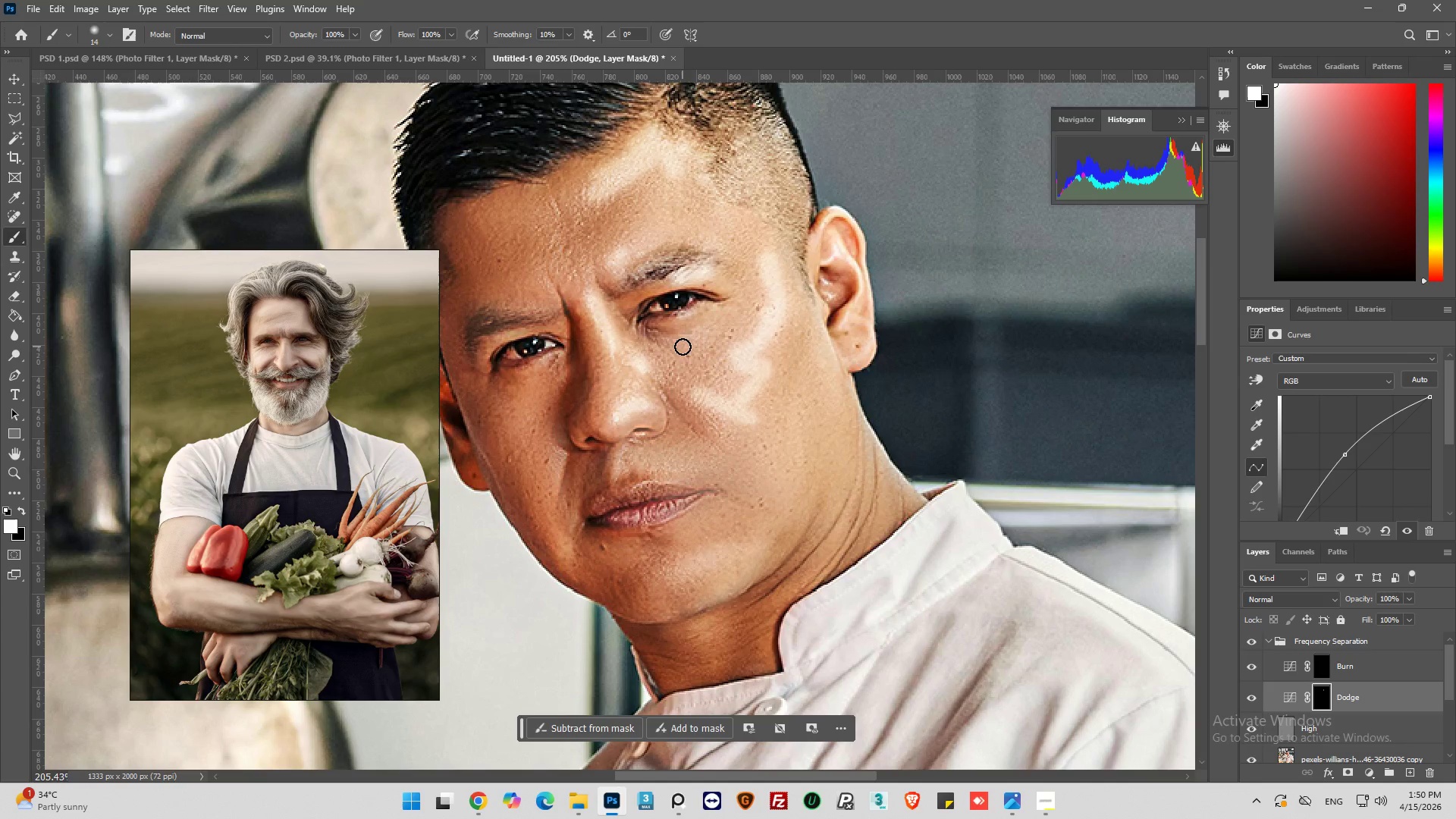 
left_click_drag(start_coordinate=[682, 347], to_coordinate=[746, 363])
 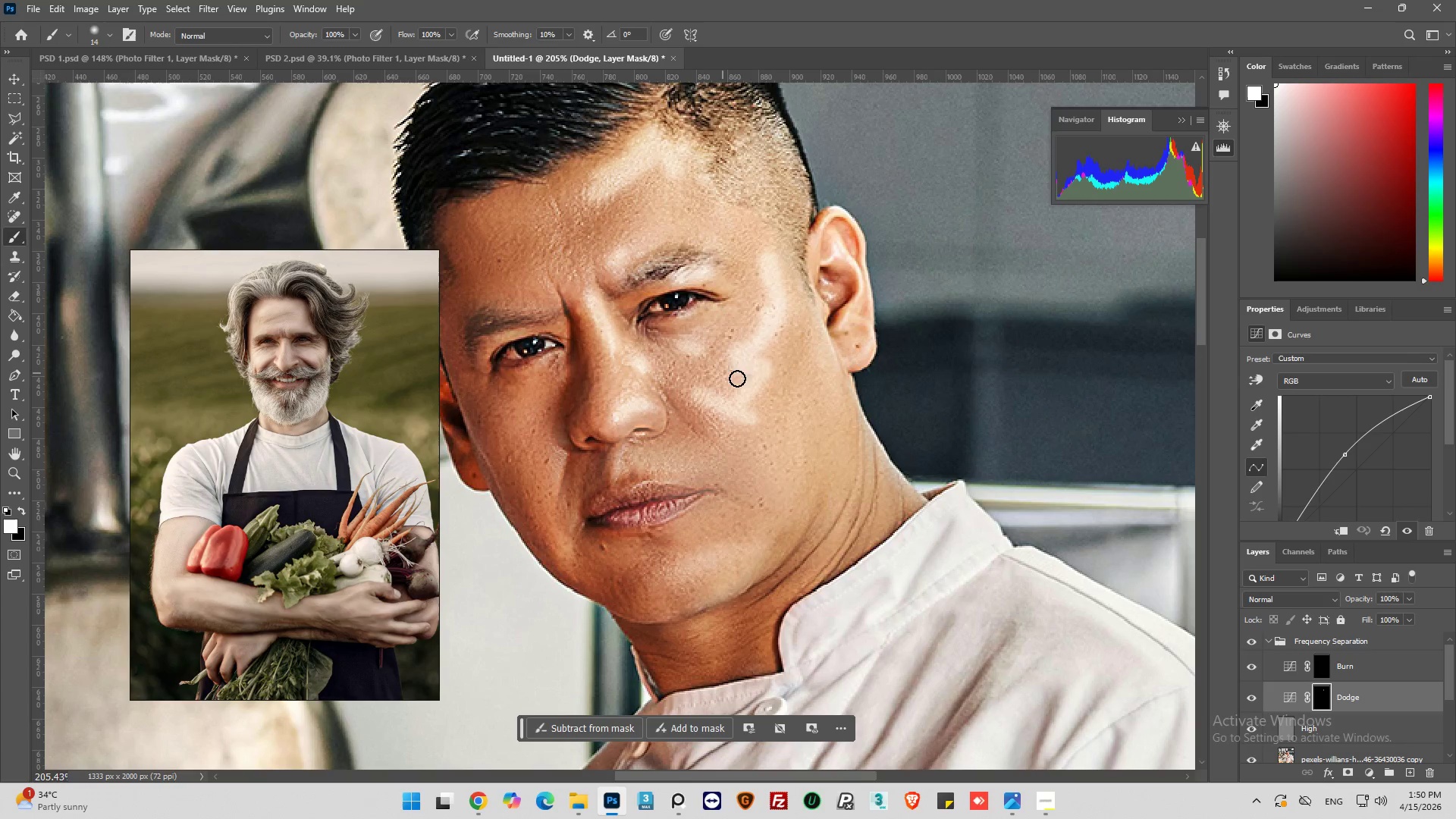 
left_click_drag(start_coordinate=[739, 378], to_coordinate=[755, 384])
 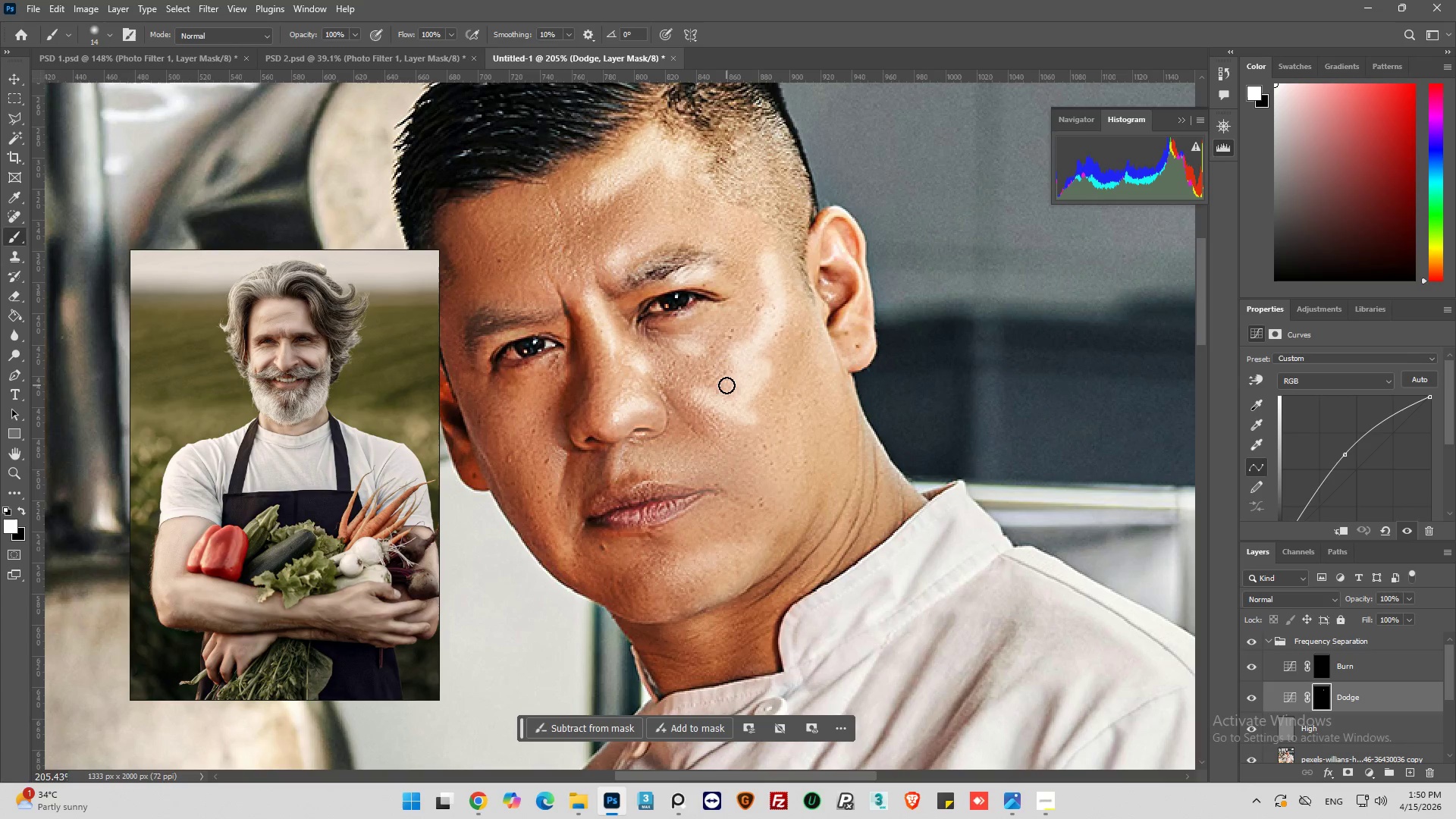 
left_click_drag(start_coordinate=[726, 385], to_coordinate=[761, 396])
 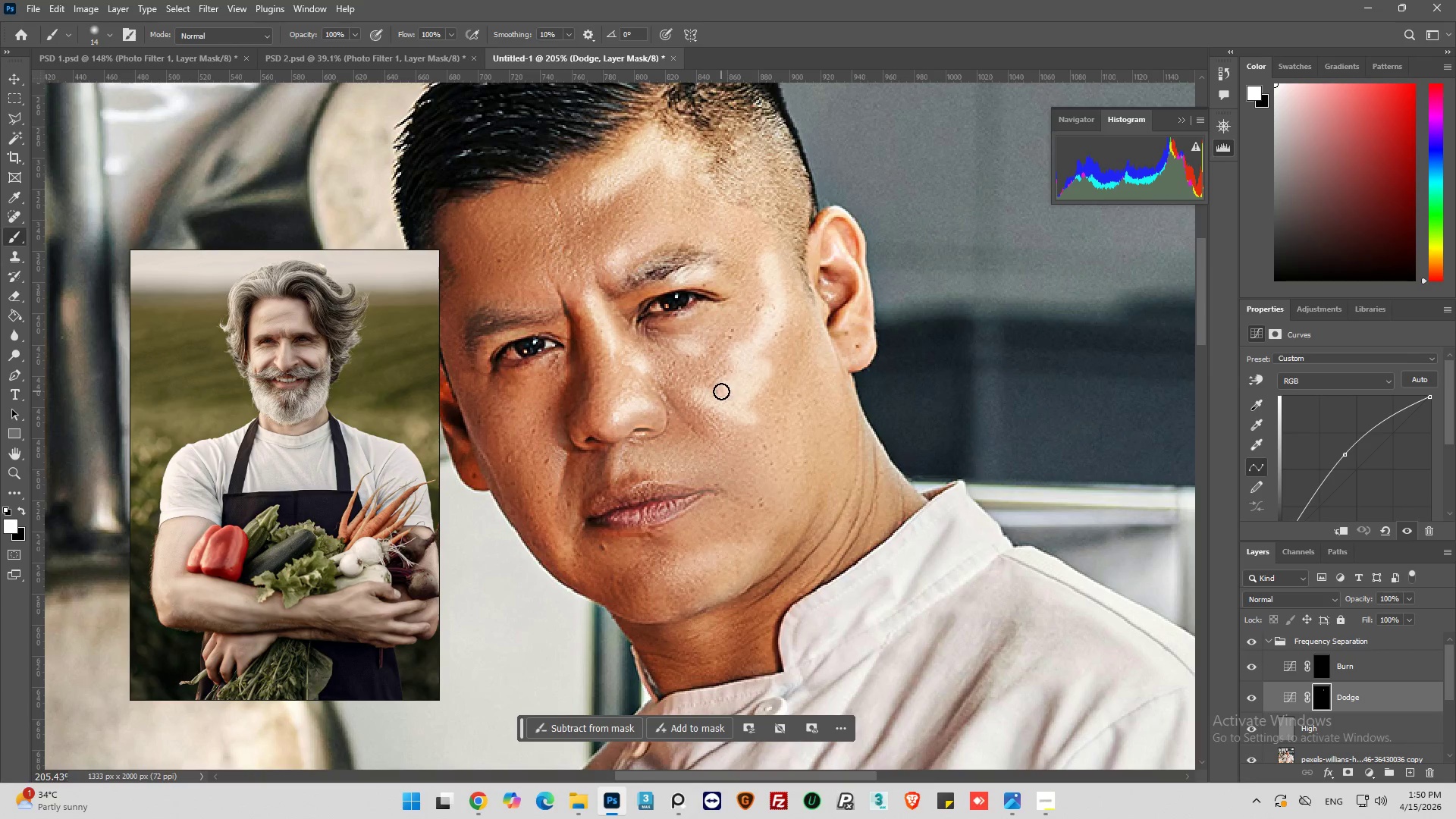 
left_click_drag(start_coordinate=[721, 393], to_coordinate=[748, 400])
 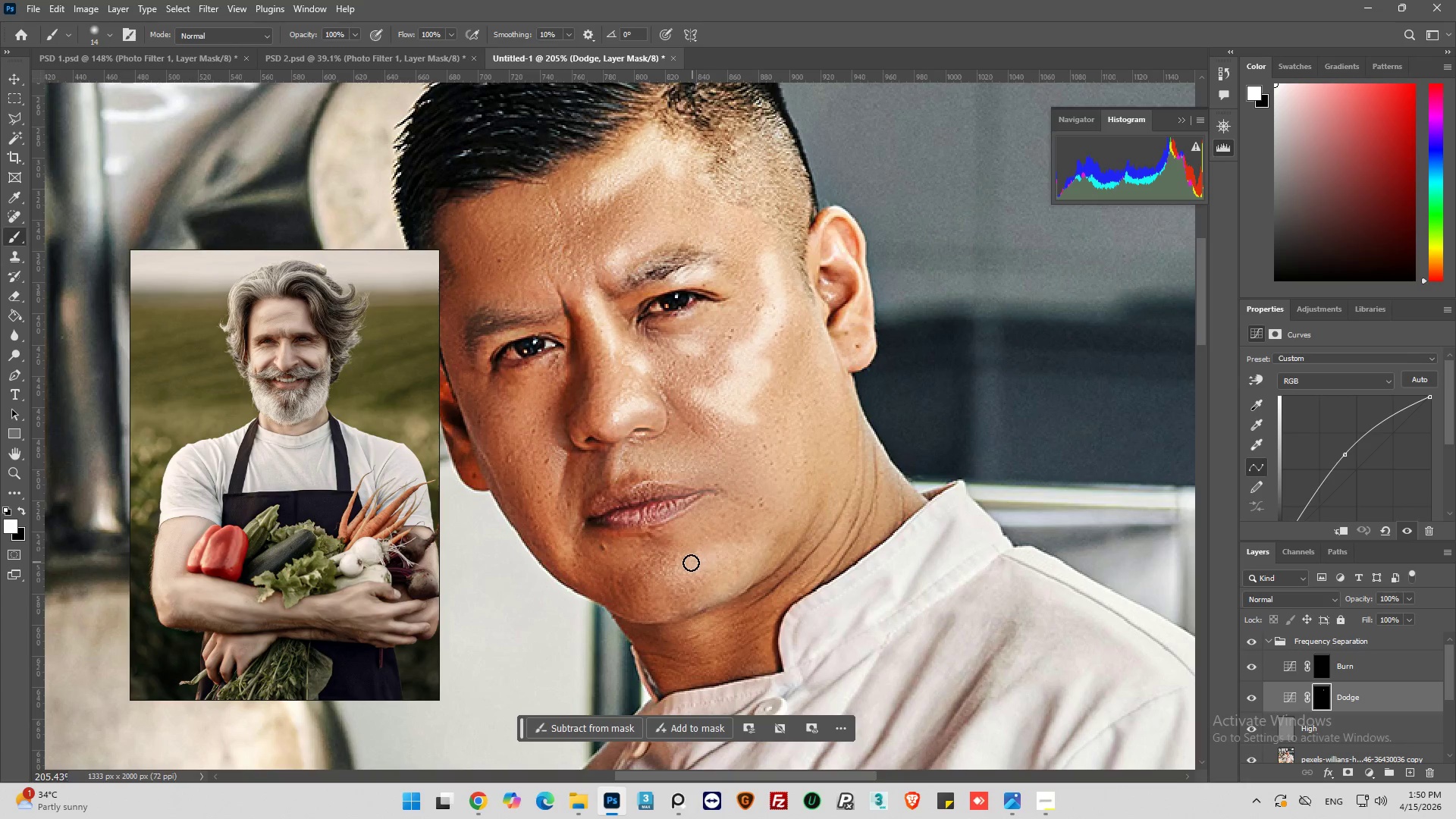 
left_click_drag(start_coordinate=[690, 564], to_coordinate=[688, 572])
 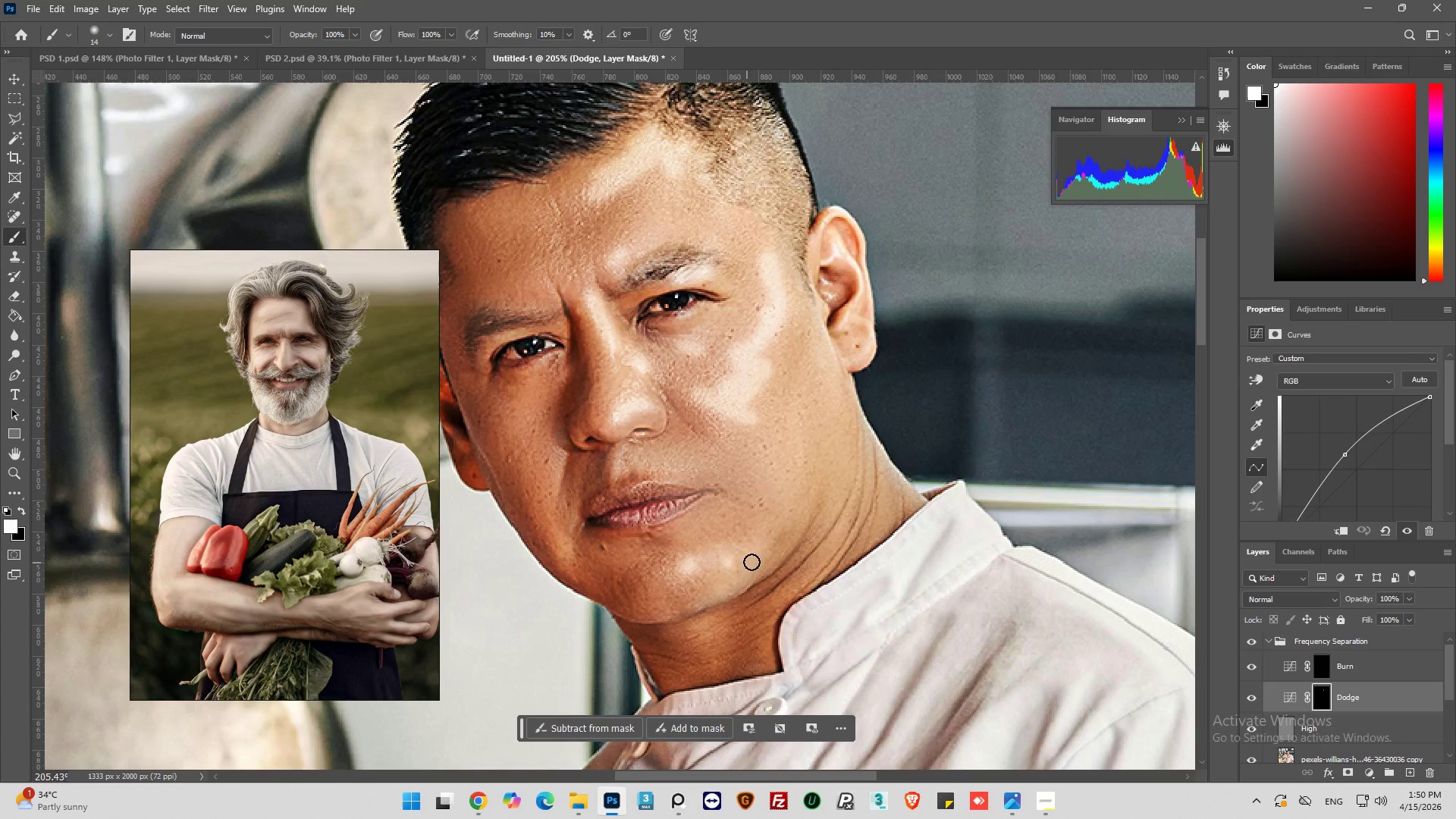 
left_click_drag(start_coordinate=[727, 563], to_coordinate=[752, 561])
 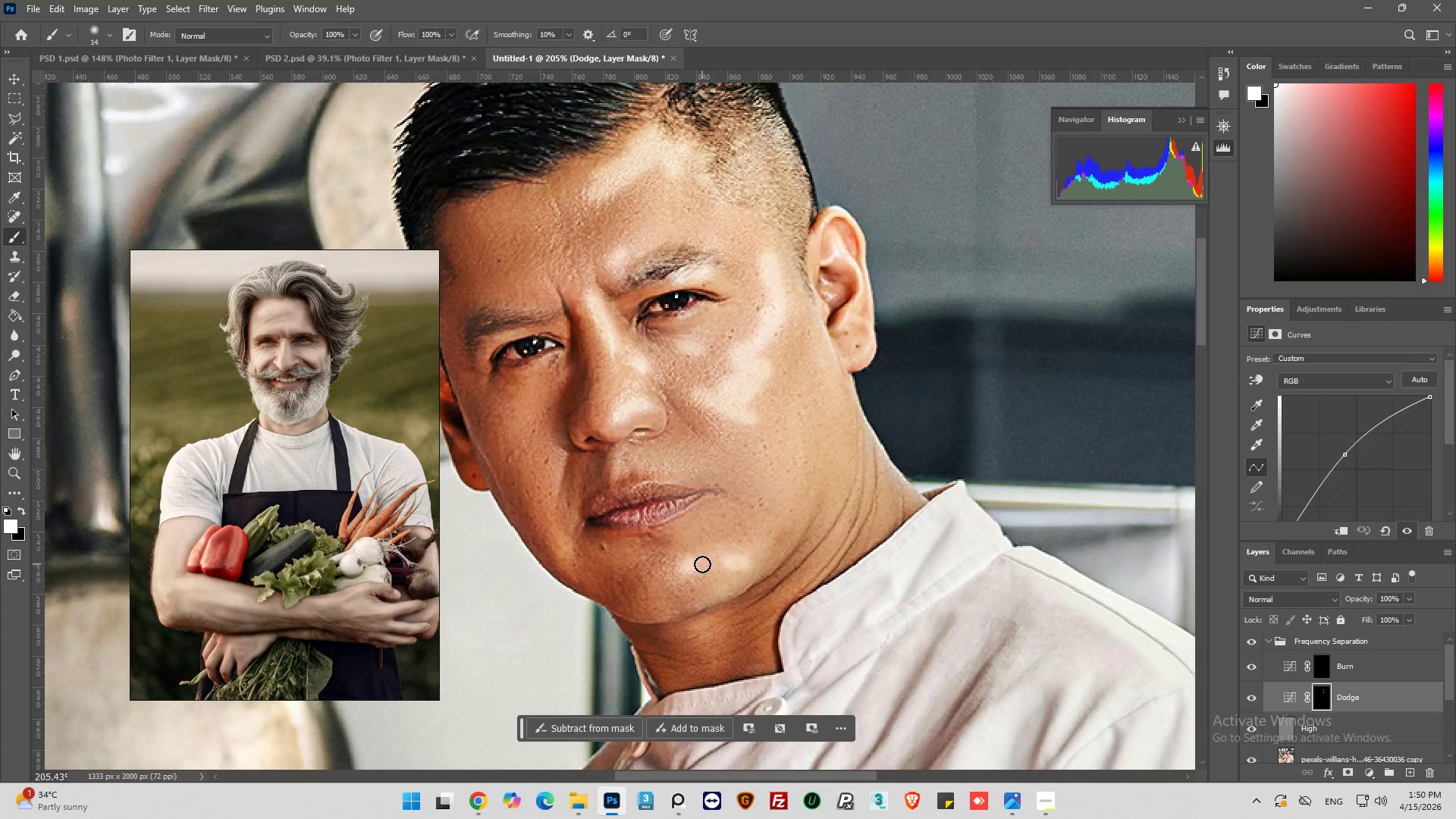 
left_click_drag(start_coordinate=[702, 564], to_coordinate=[760, 541])
 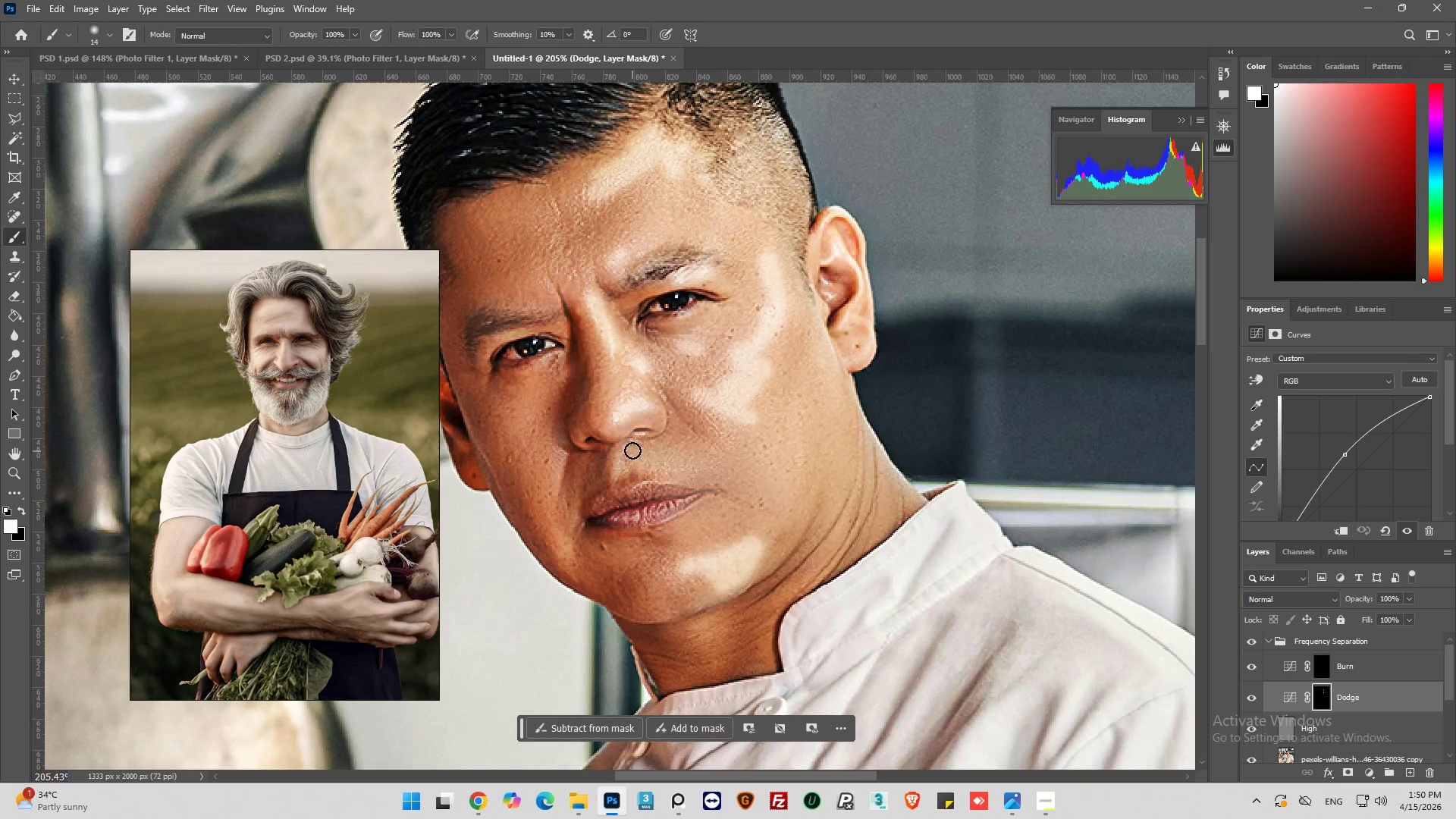 
left_click_drag(start_coordinate=[632, 450], to_coordinate=[629, 468])
 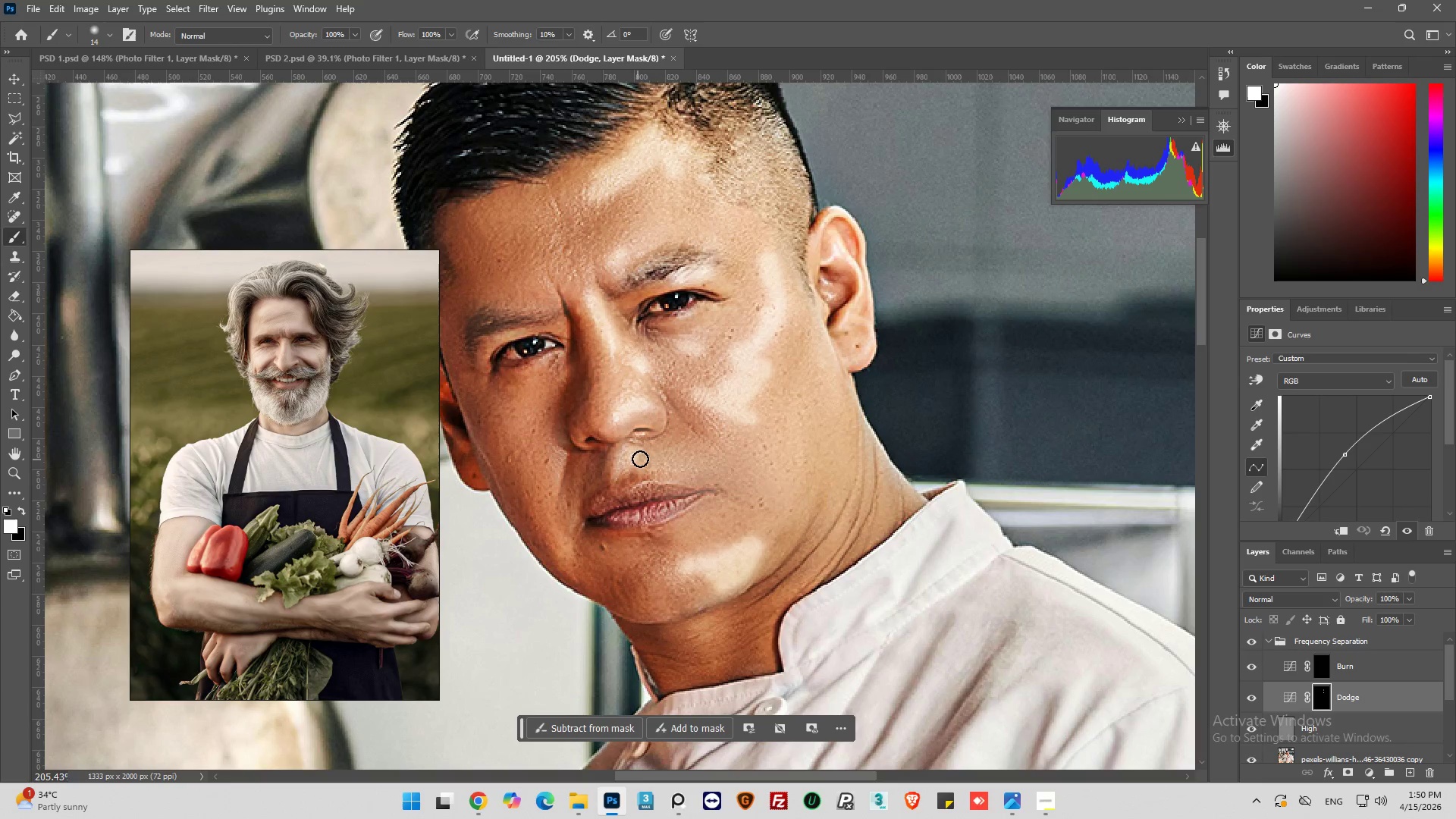 
left_click_drag(start_coordinate=[645, 459], to_coordinate=[679, 467])
 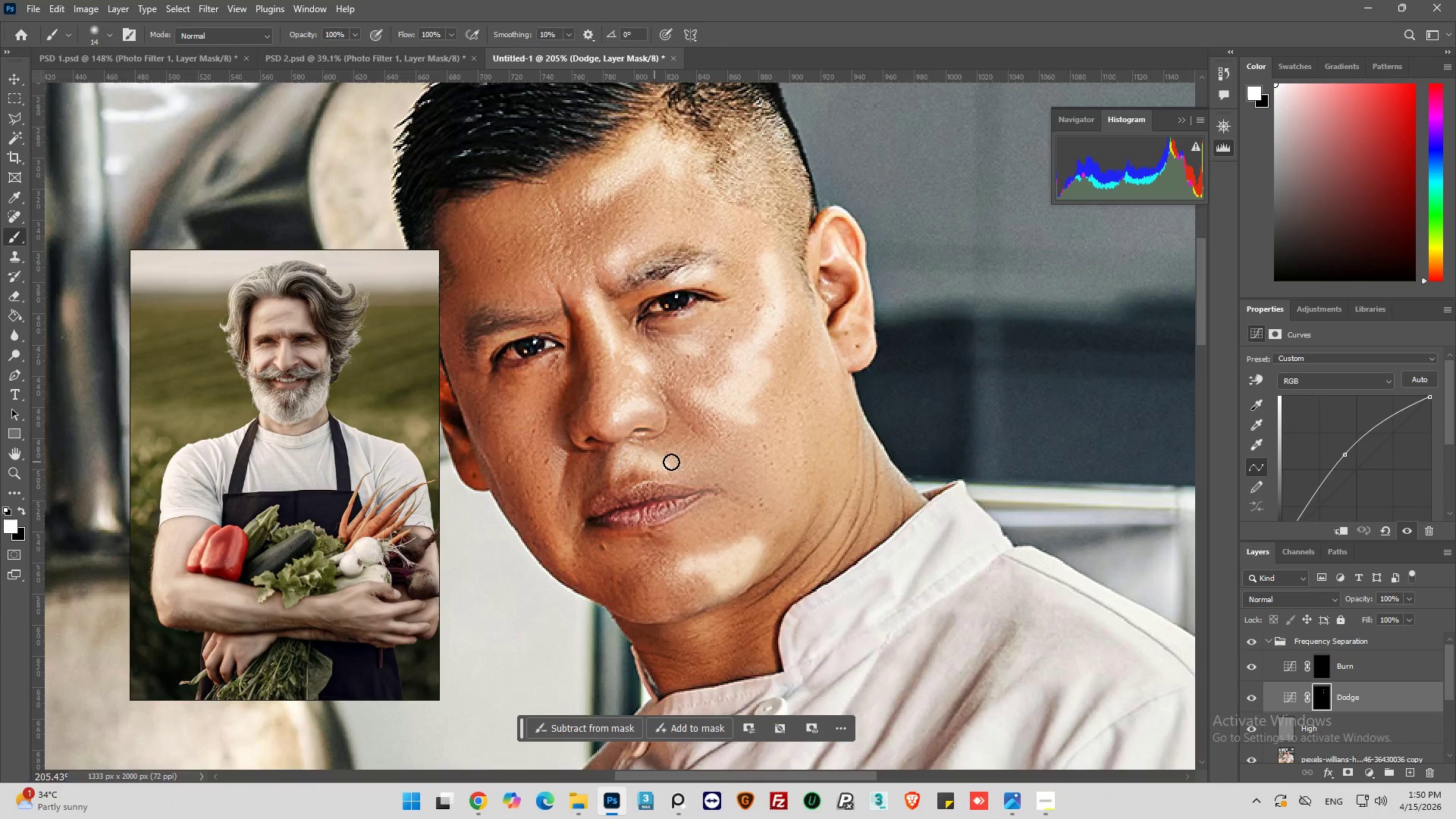 
left_click_drag(start_coordinate=[697, 462], to_coordinate=[705, 460])
 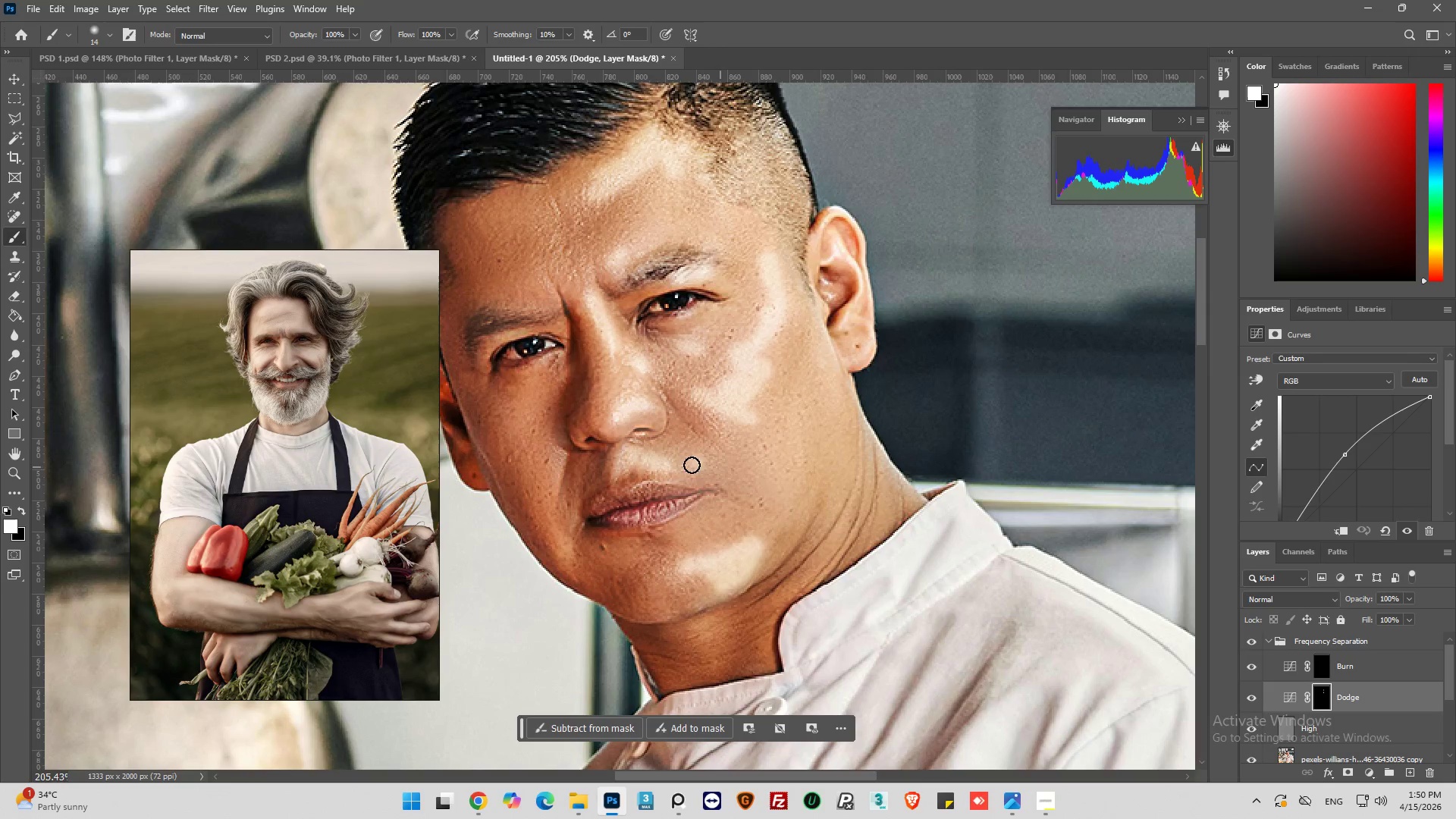 
left_click_drag(start_coordinate=[660, 460], to_coordinate=[726, 460])
 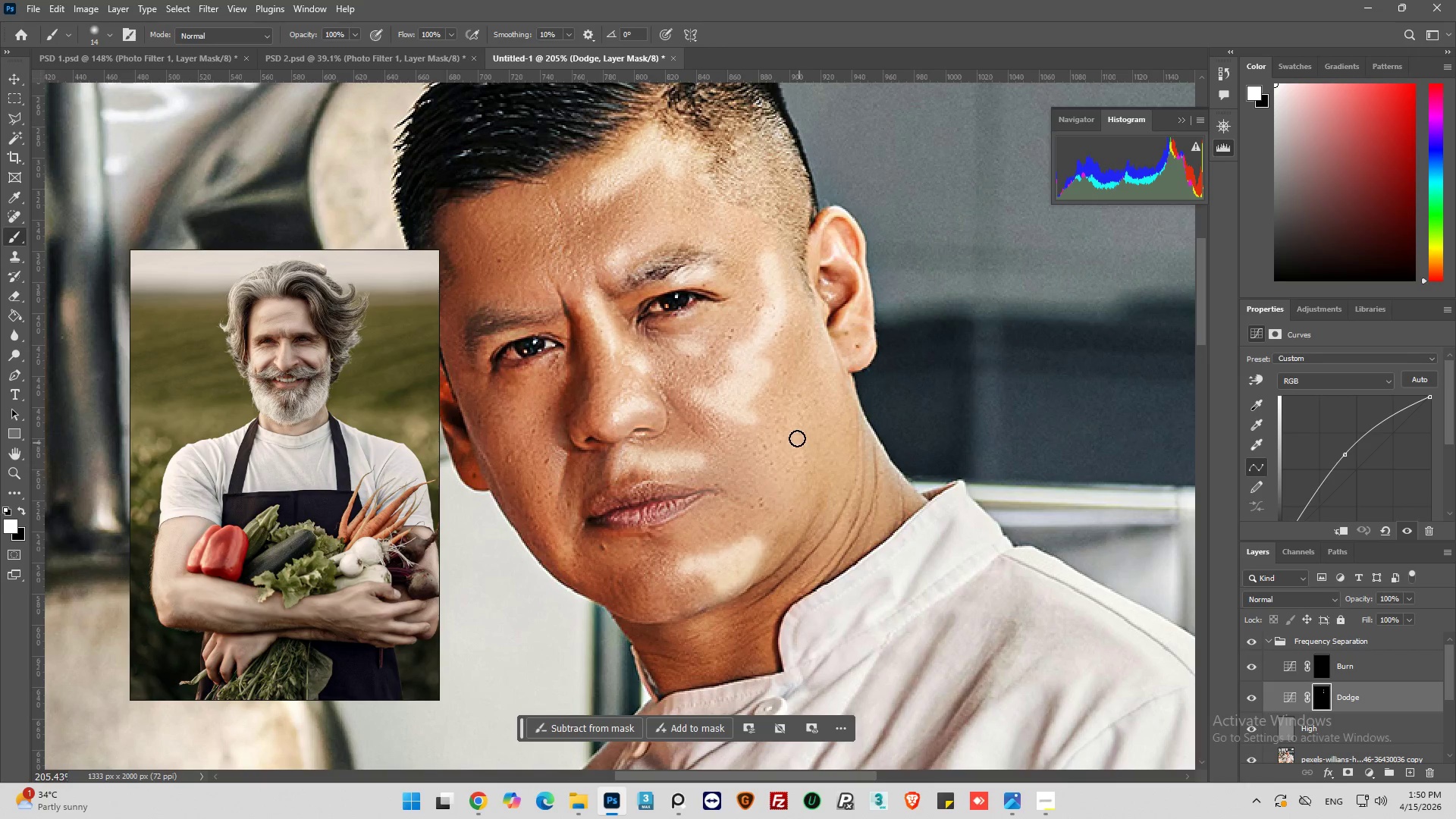 
key(Alt+AltLeft)
 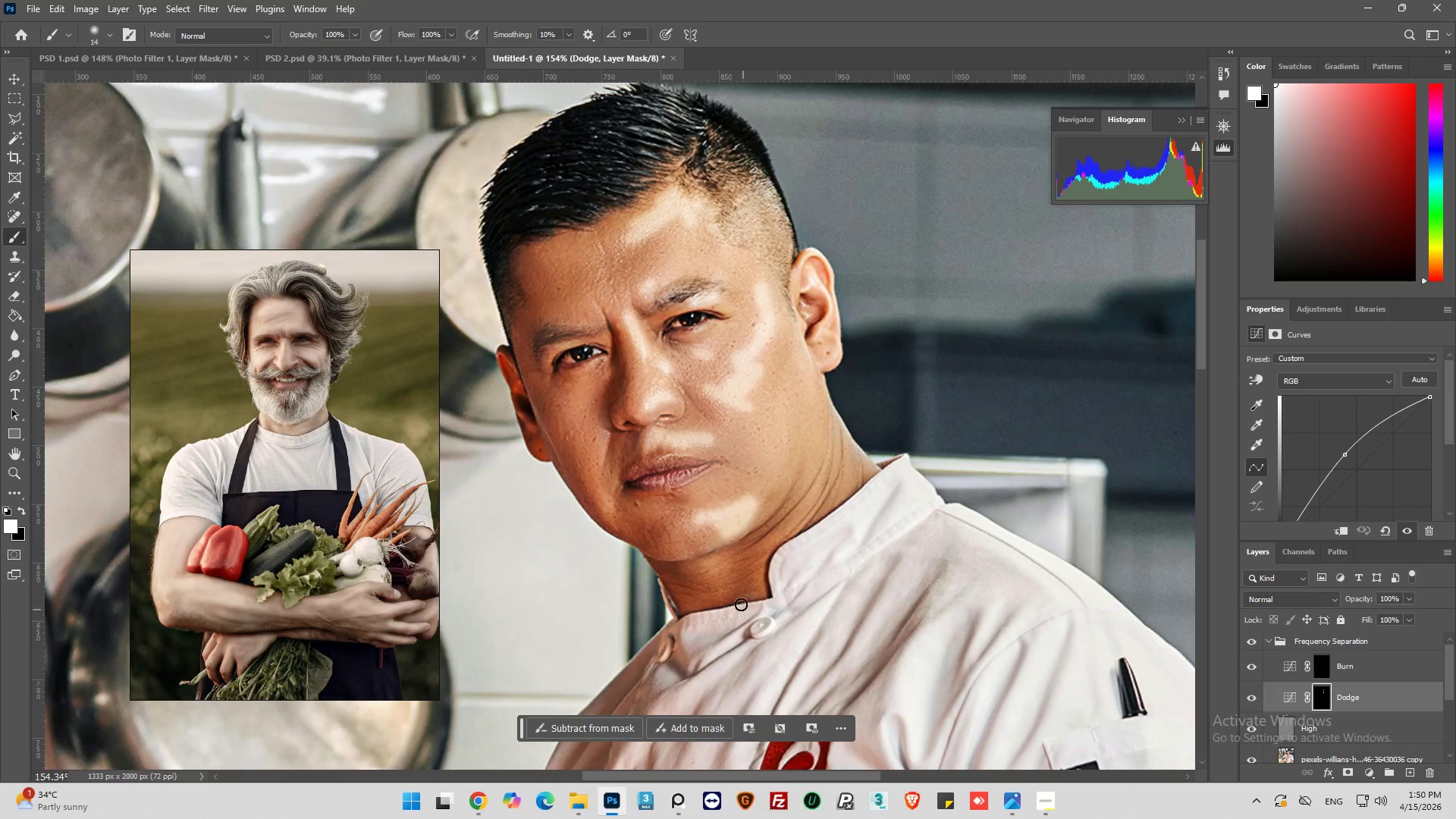 
scroll: coordinate [734, 449], scroll_direction: down, amount: 5.0
 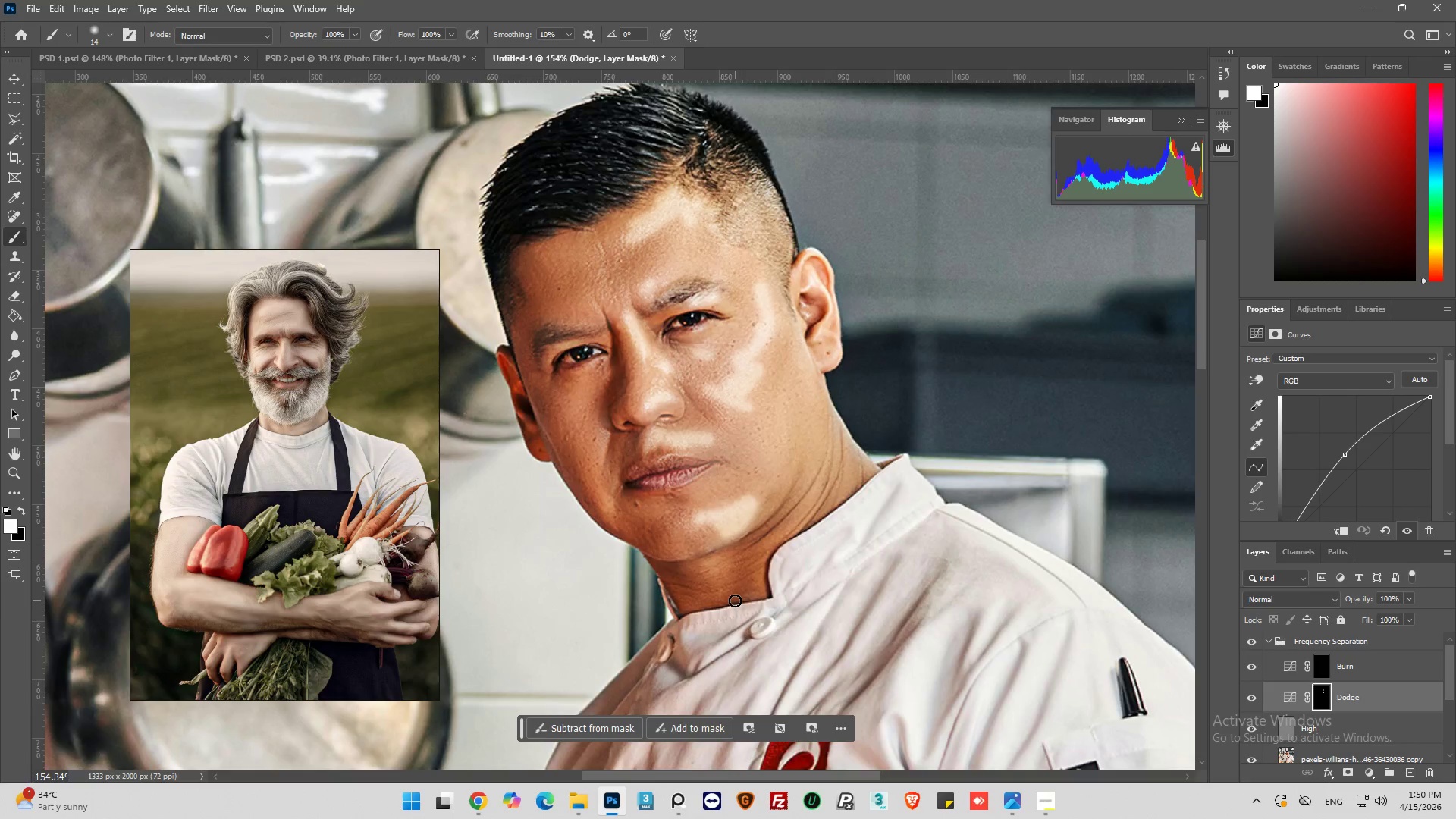 
key(Alt+AltLeft)
 